 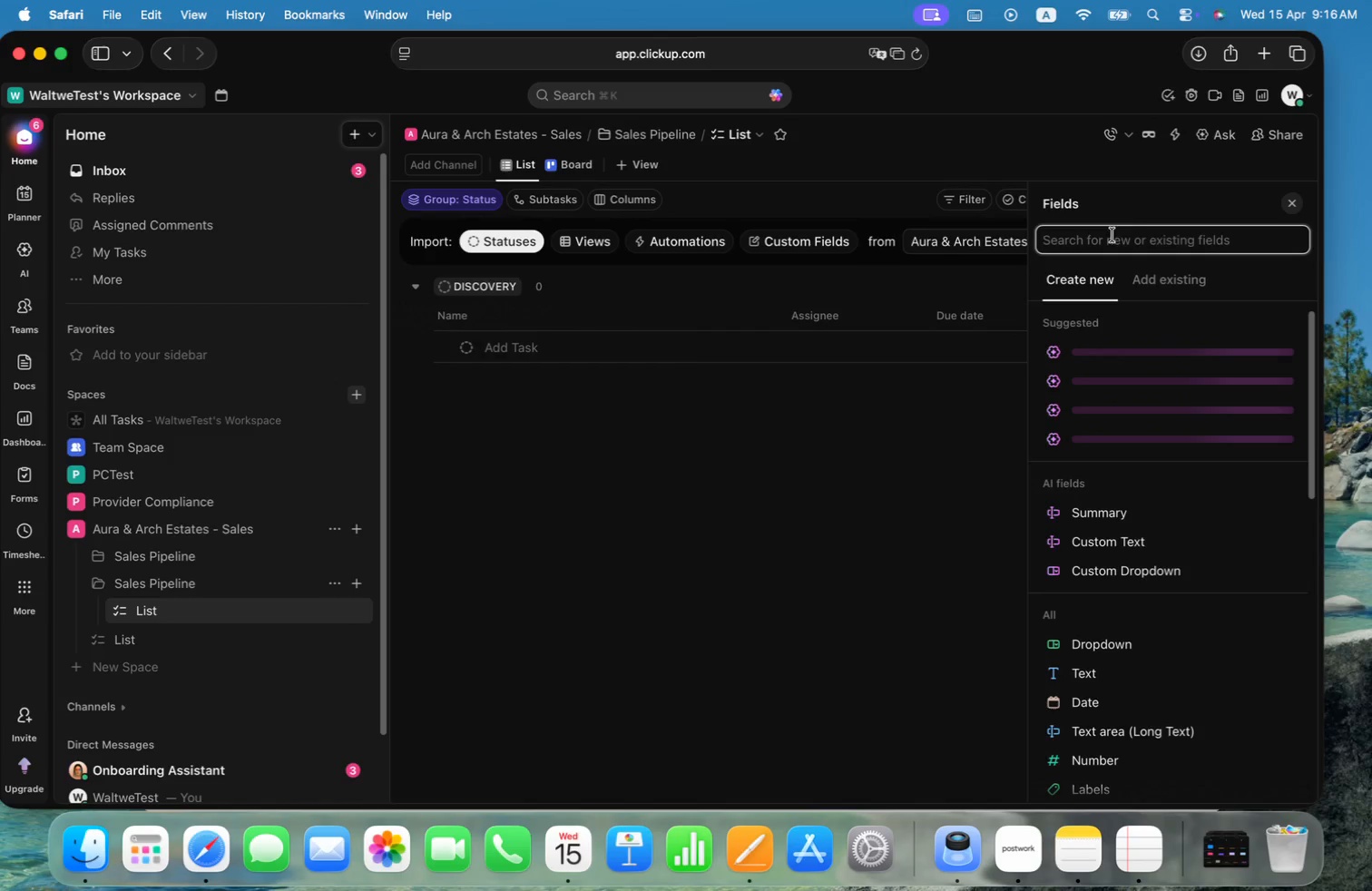 
left_click([1132, 237])
 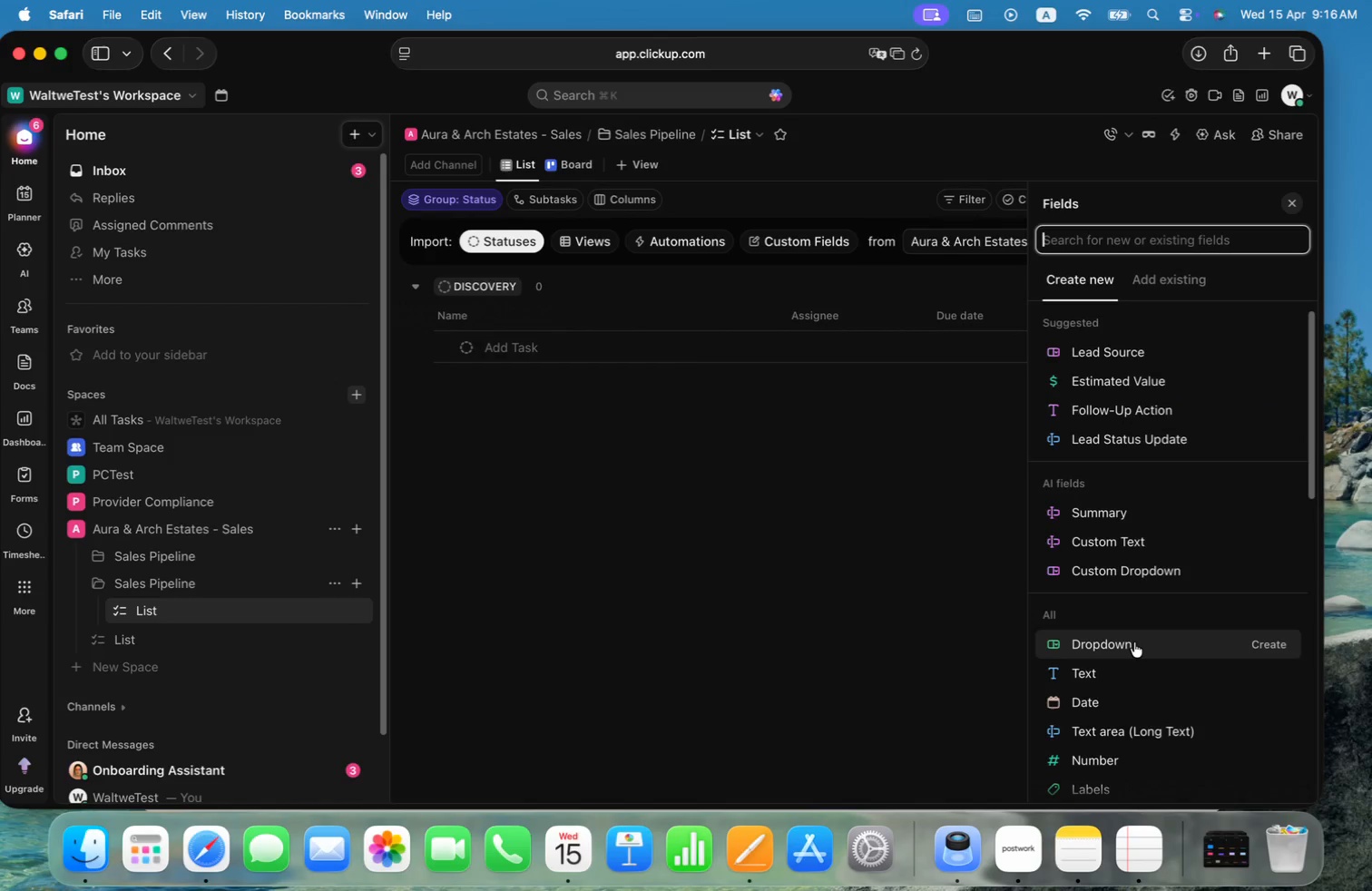 
left_click([1134, 642])
 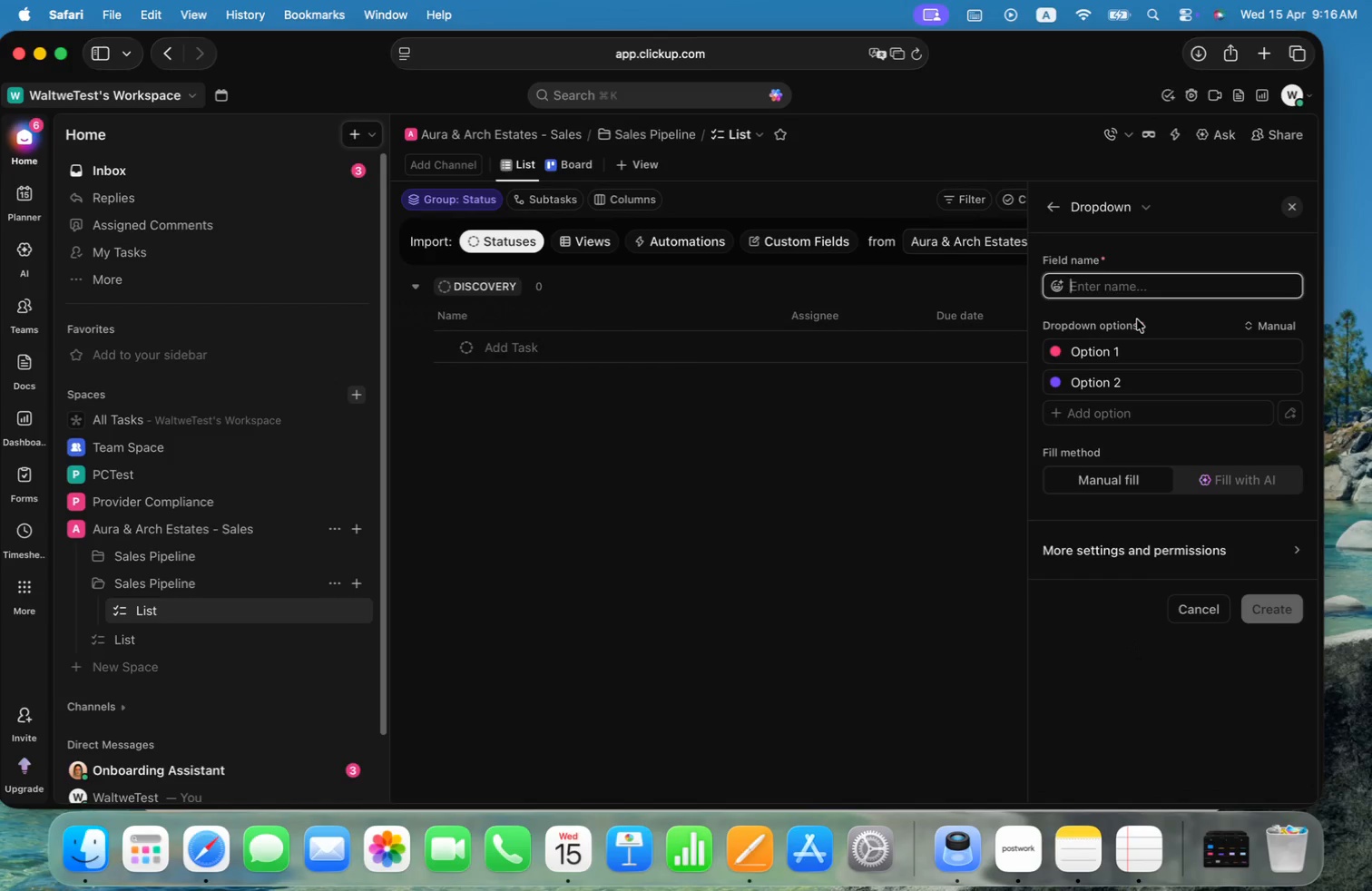 
type(Niche Cathe)
key(Backspace)
key(Backspace)
type(egory)
 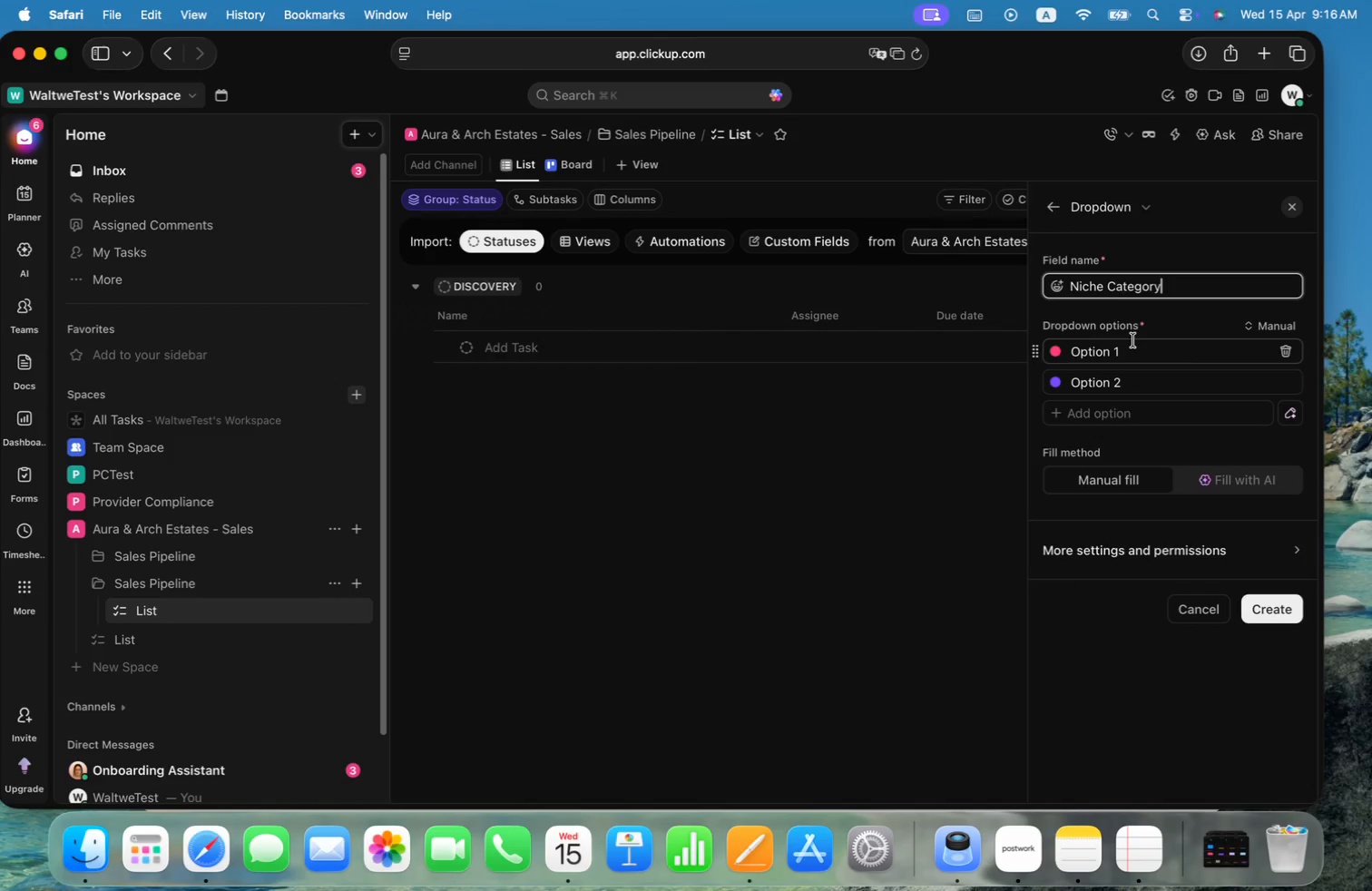 
left_click([1142, 349])
 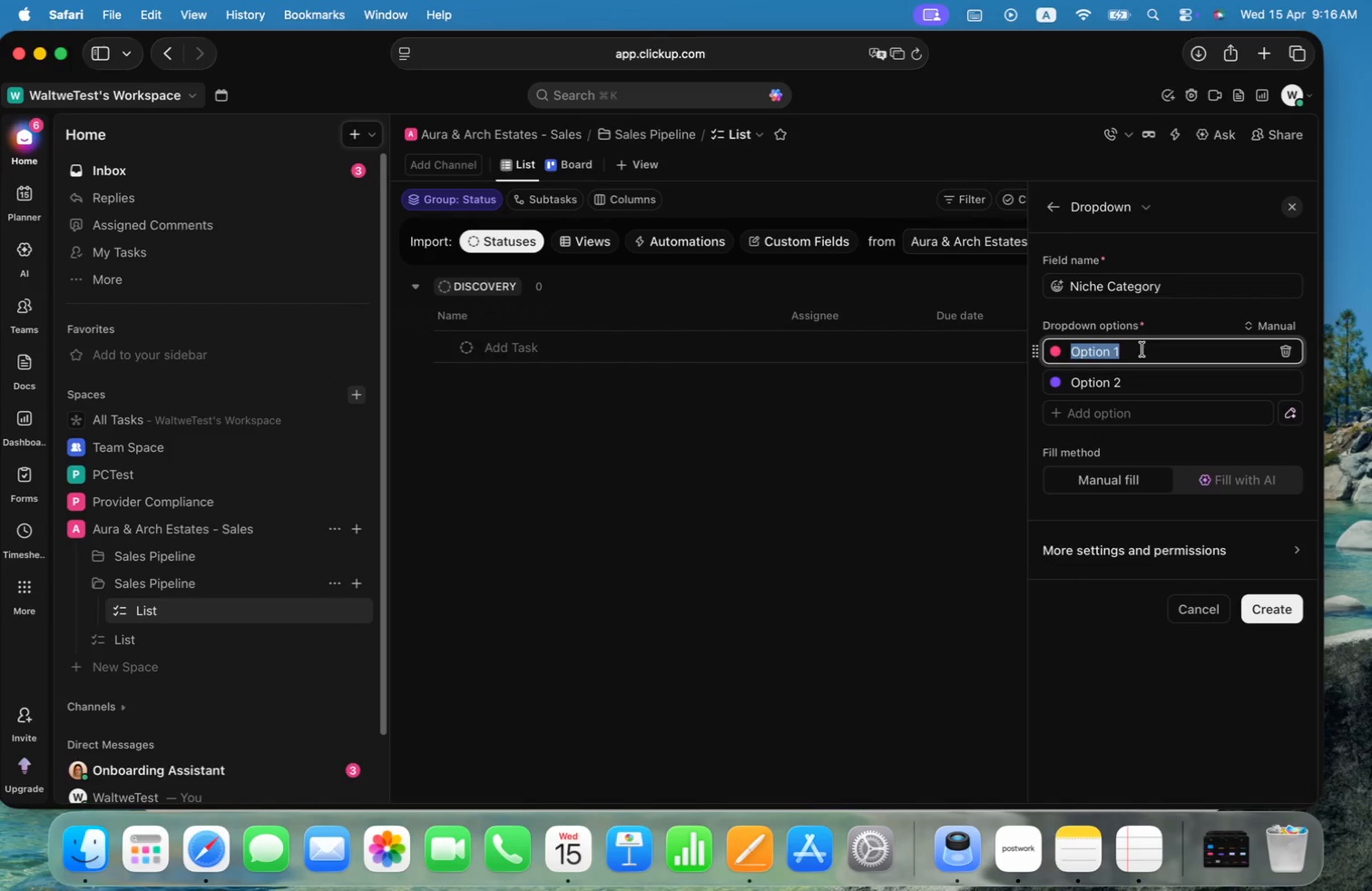 
key(Meta+CommandLeft)
 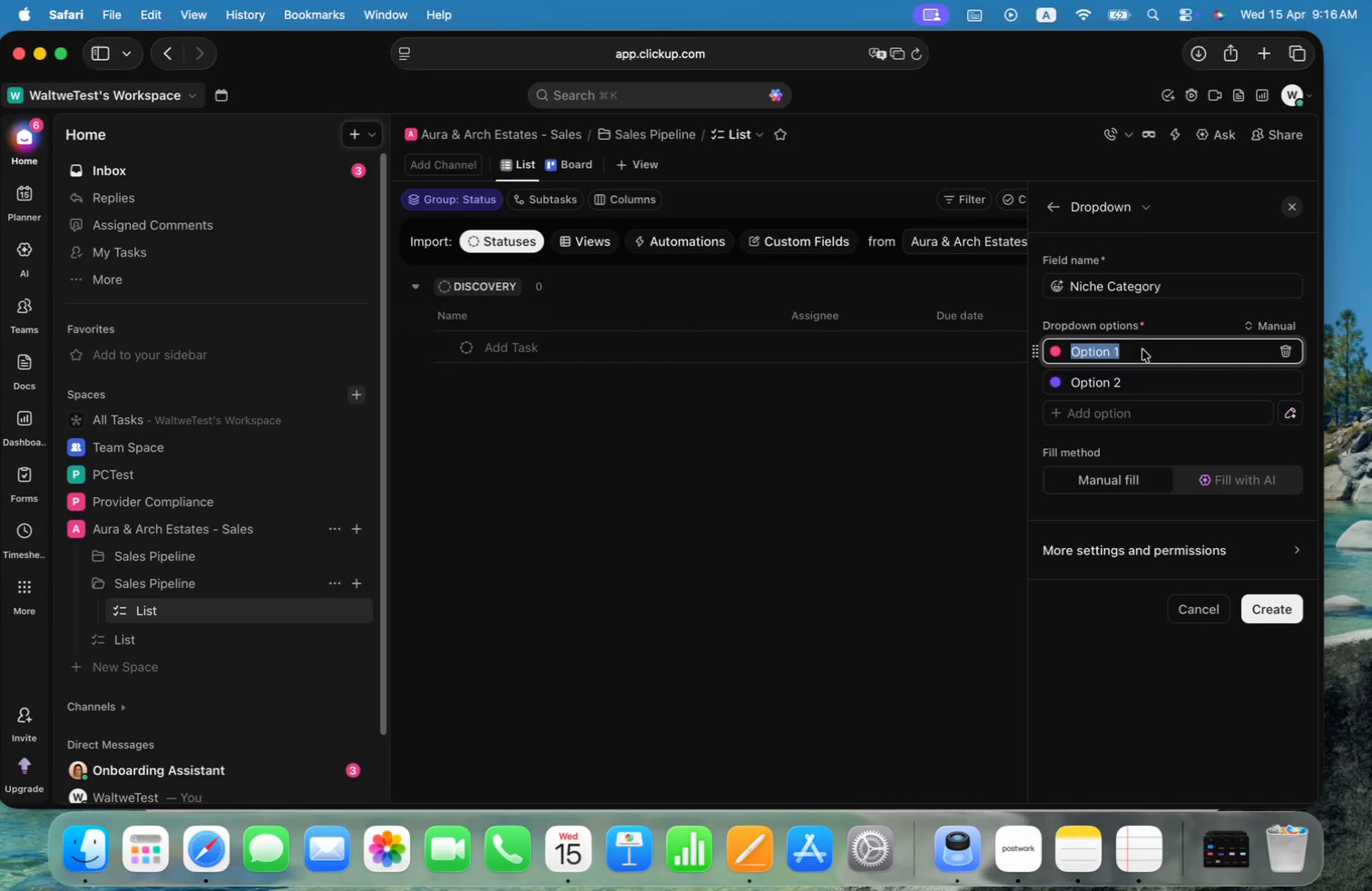 
key(Meta+Tab)
 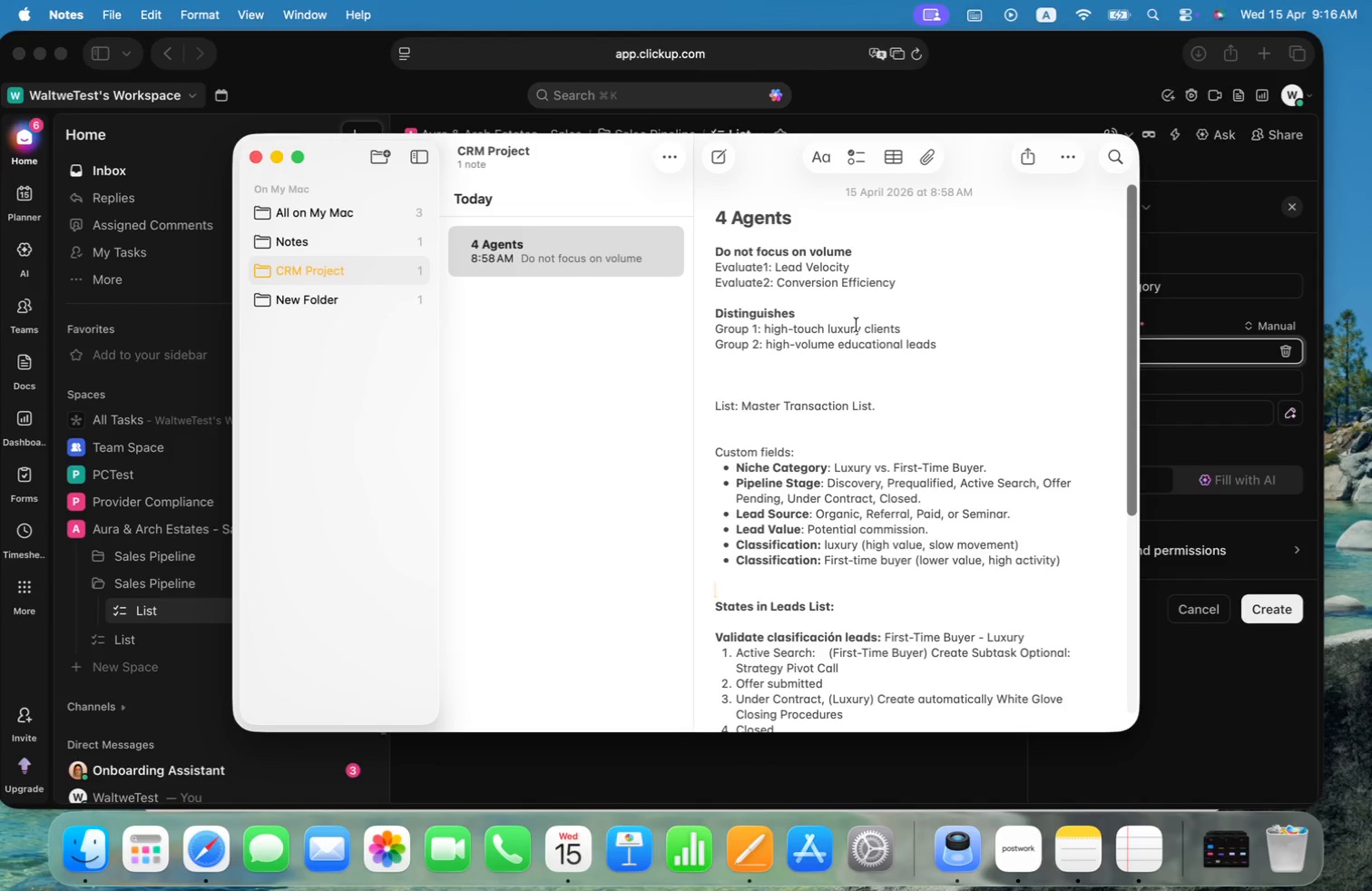 
left_click_drag(start_coordinate=[862, 326], to_coordinate=[828, 327])
 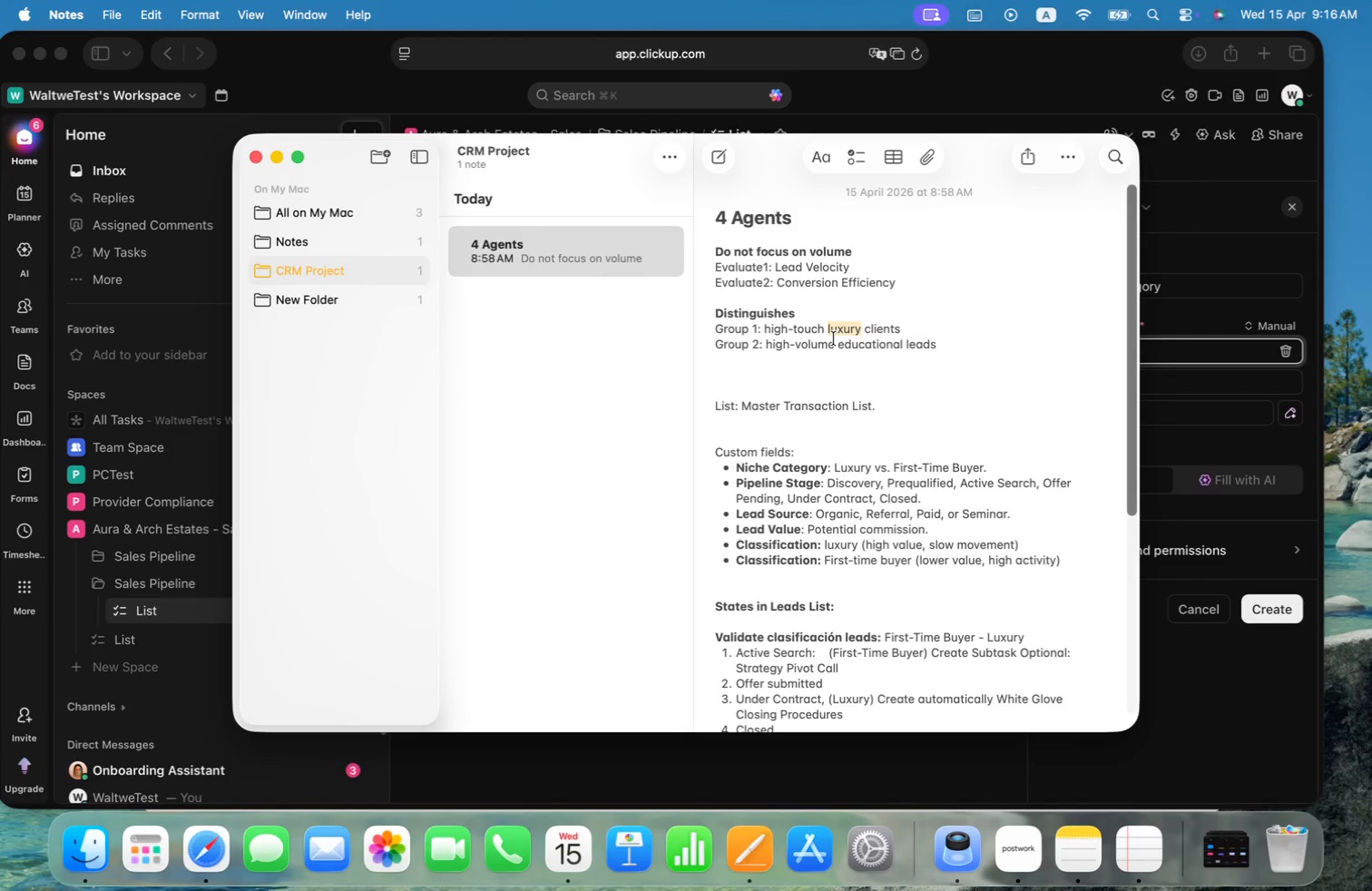 
key(Meta+C)
 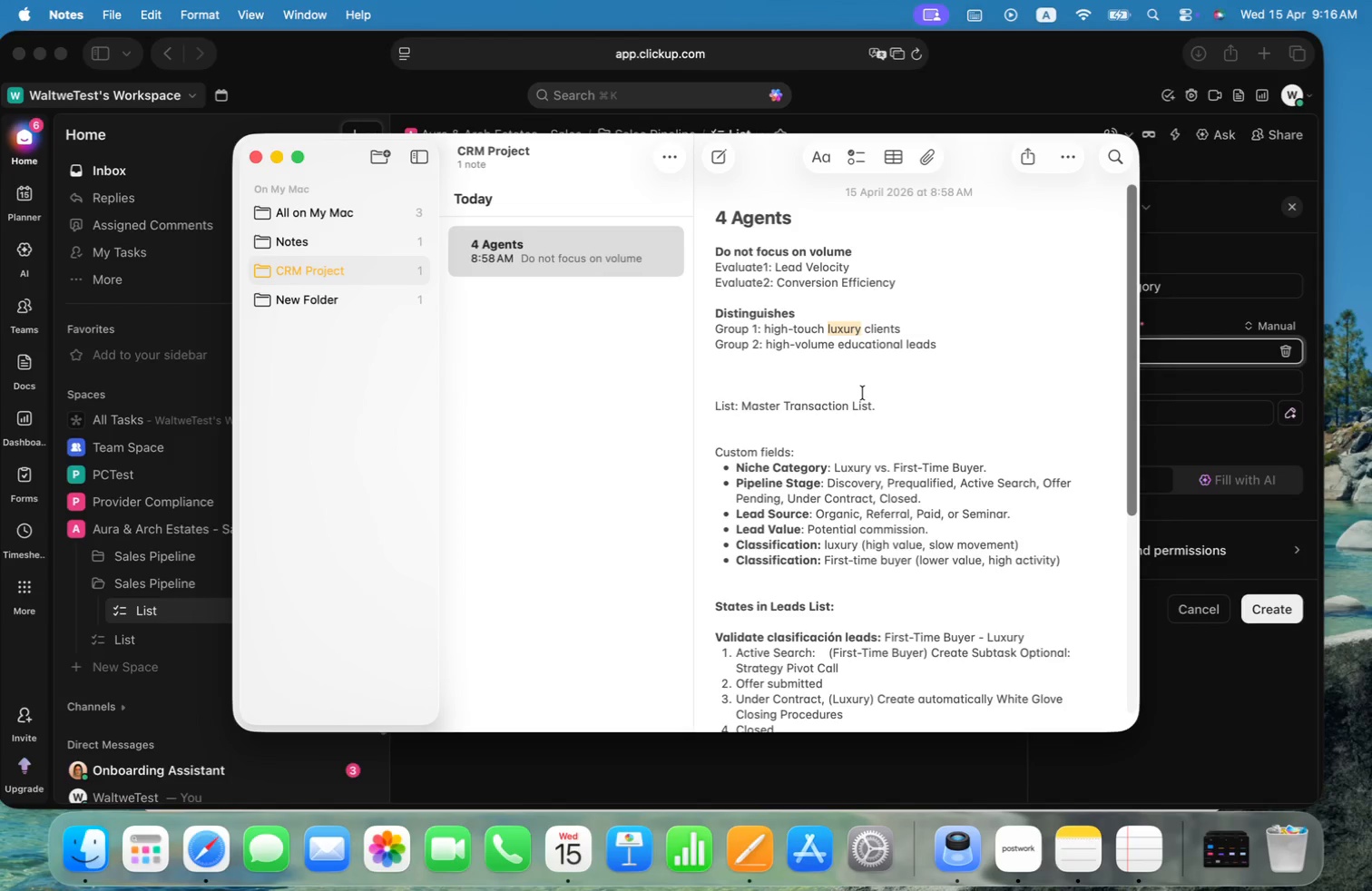 
key(Meta+CommandLeft)
 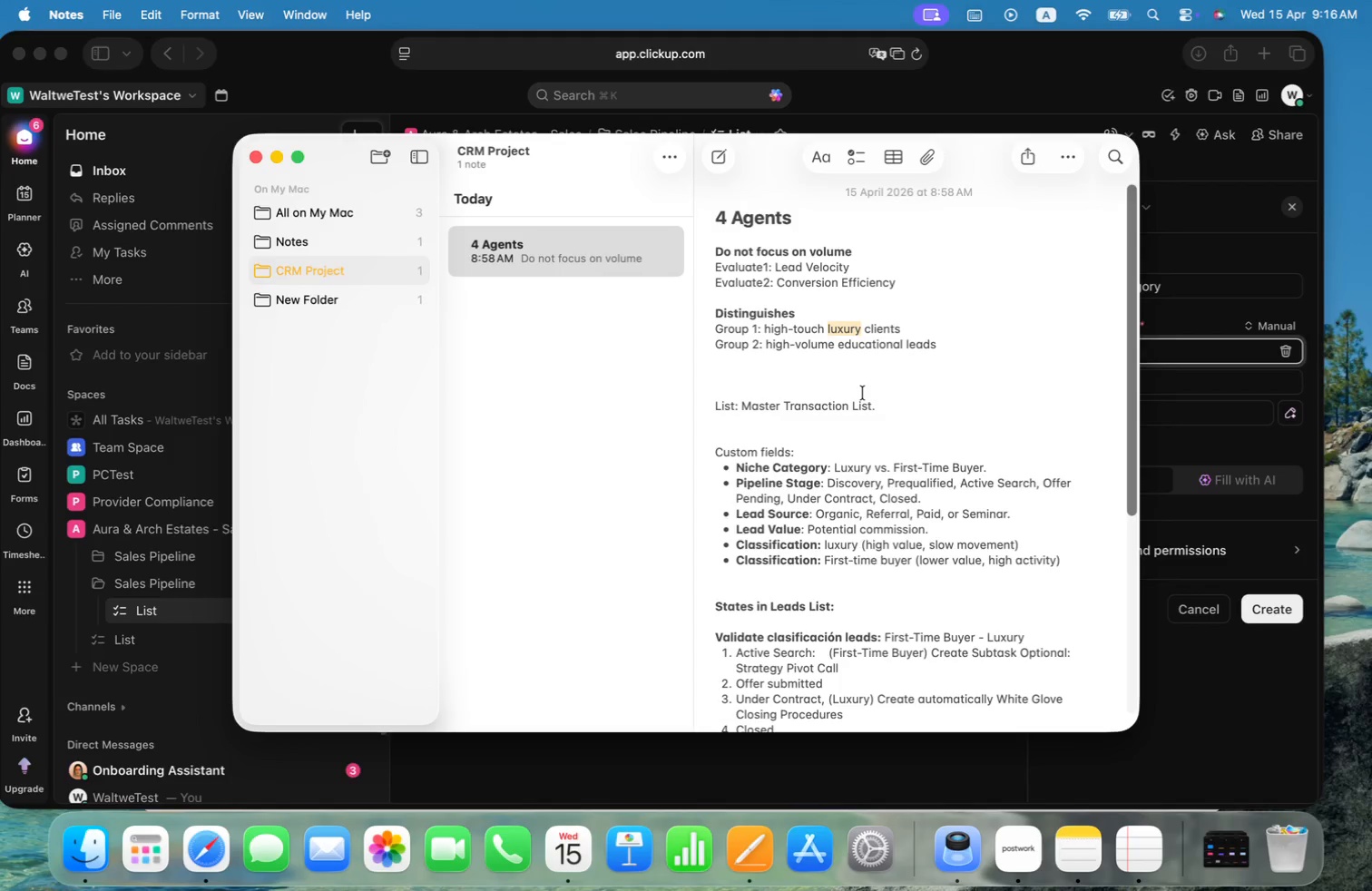 
key(Meta+Tab)
 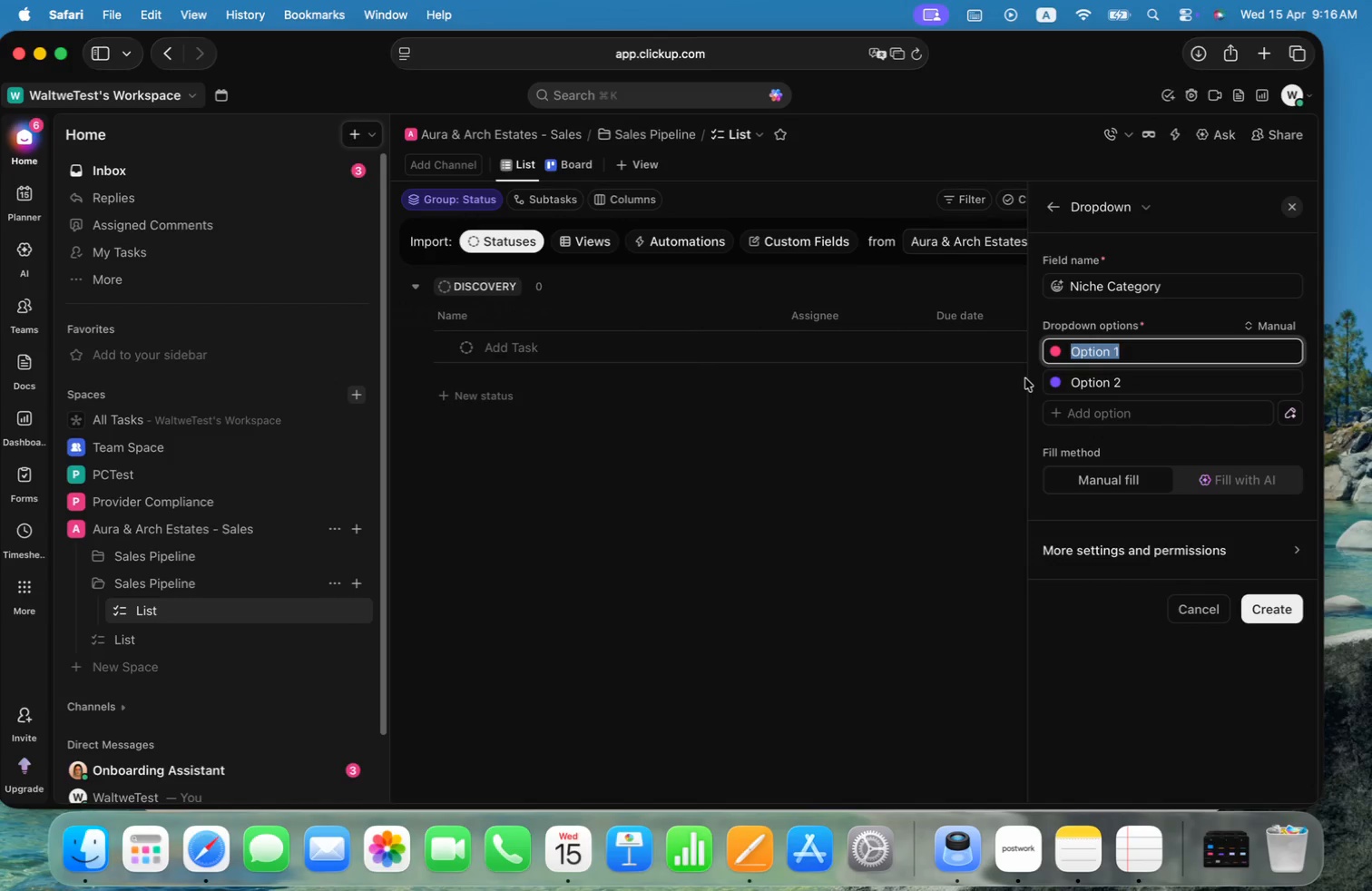 
hold_key(key=ShiftLeft, duration=0.34)
 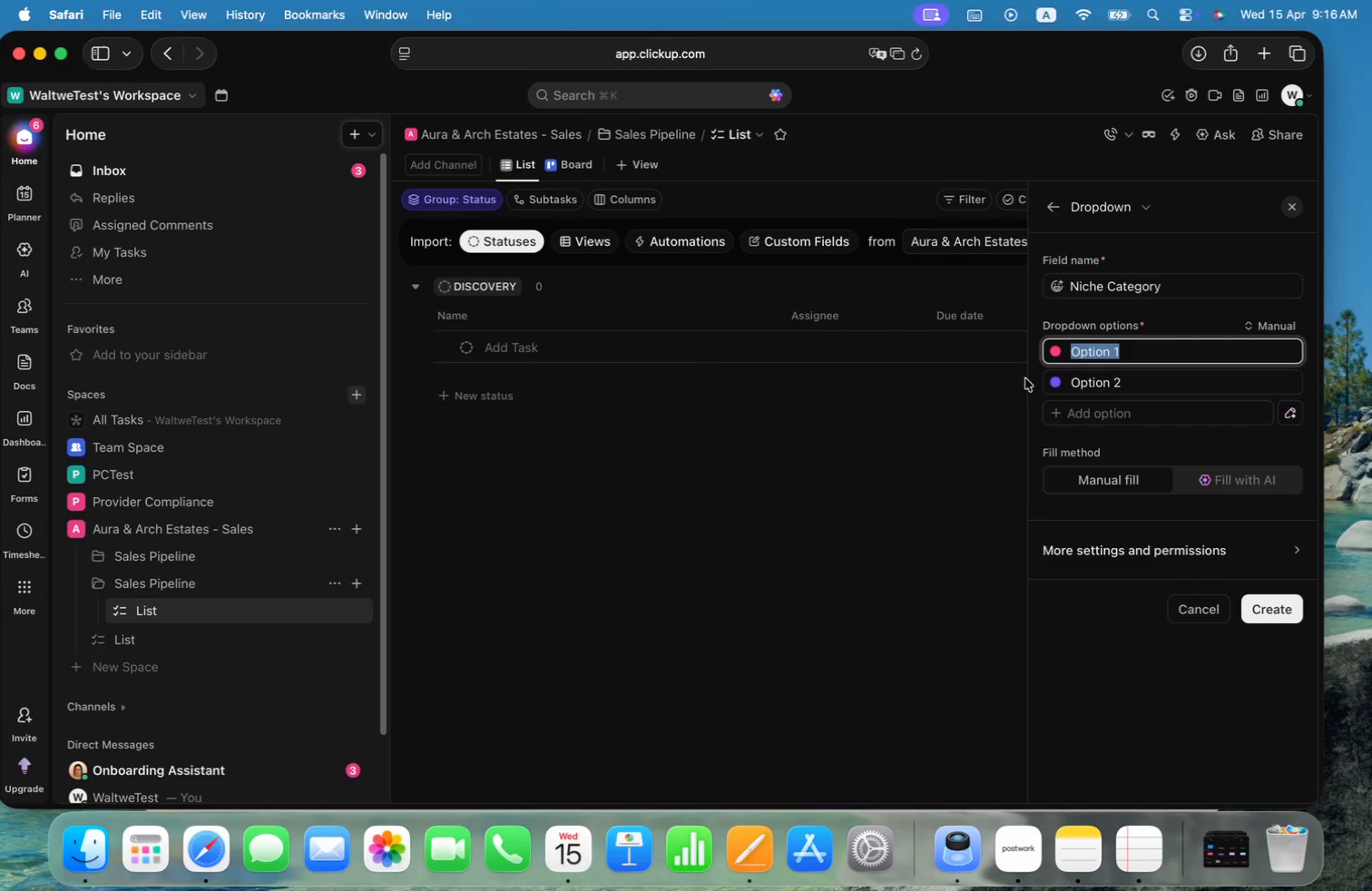 
key(Meta+CommandLeft)
 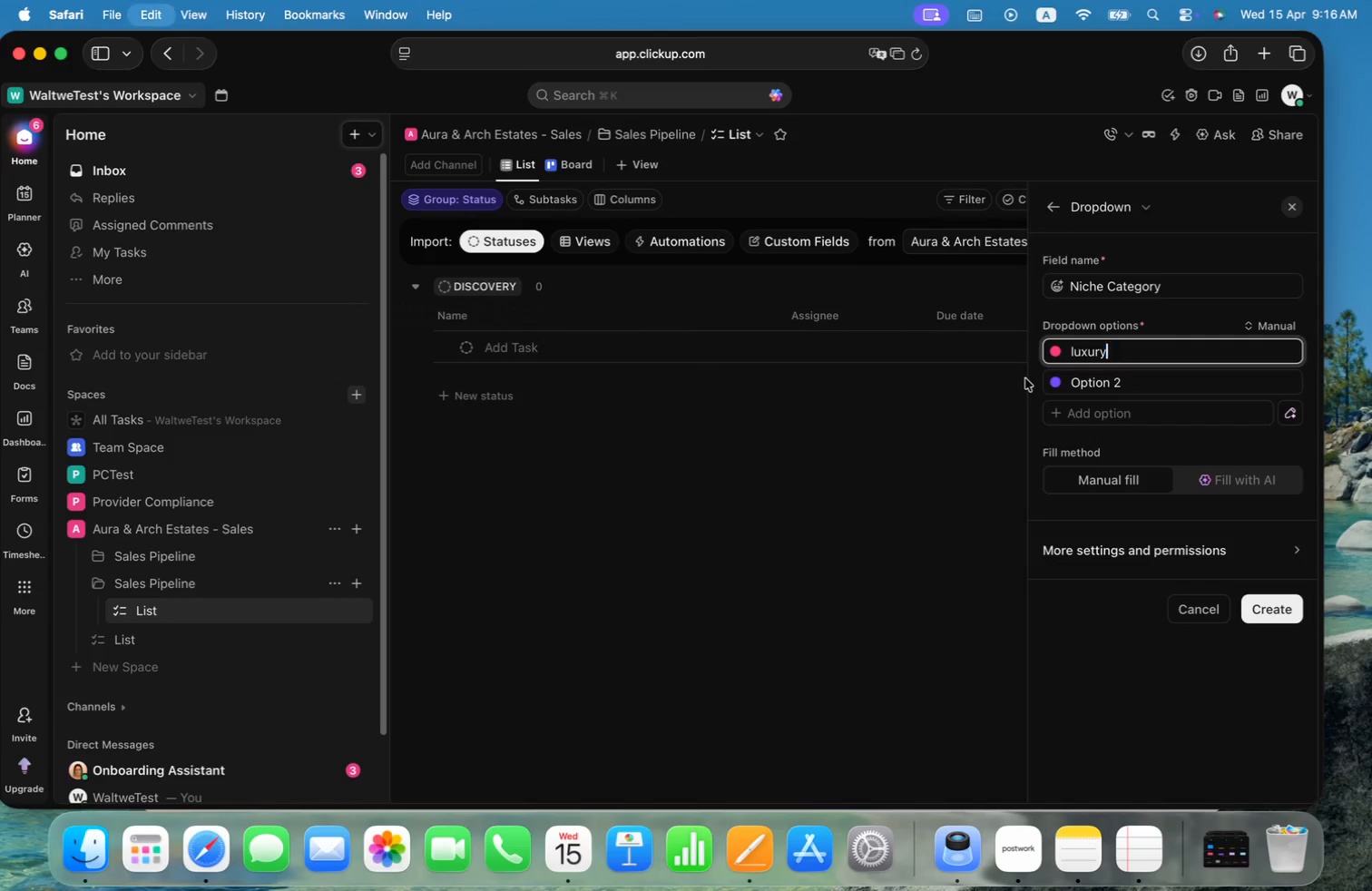 
key(Meta+V)
 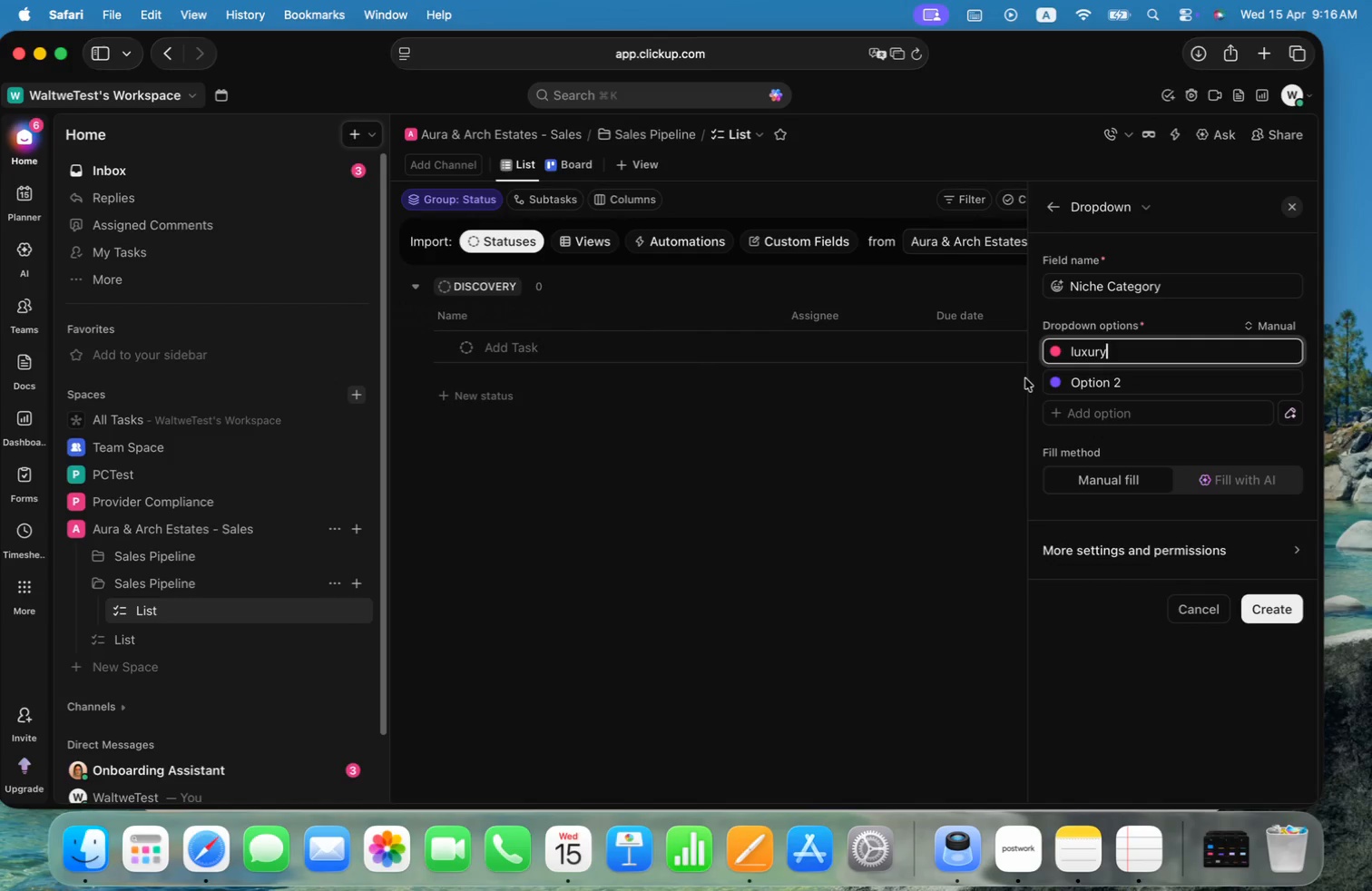 
key(Meta+CommandLeft)
 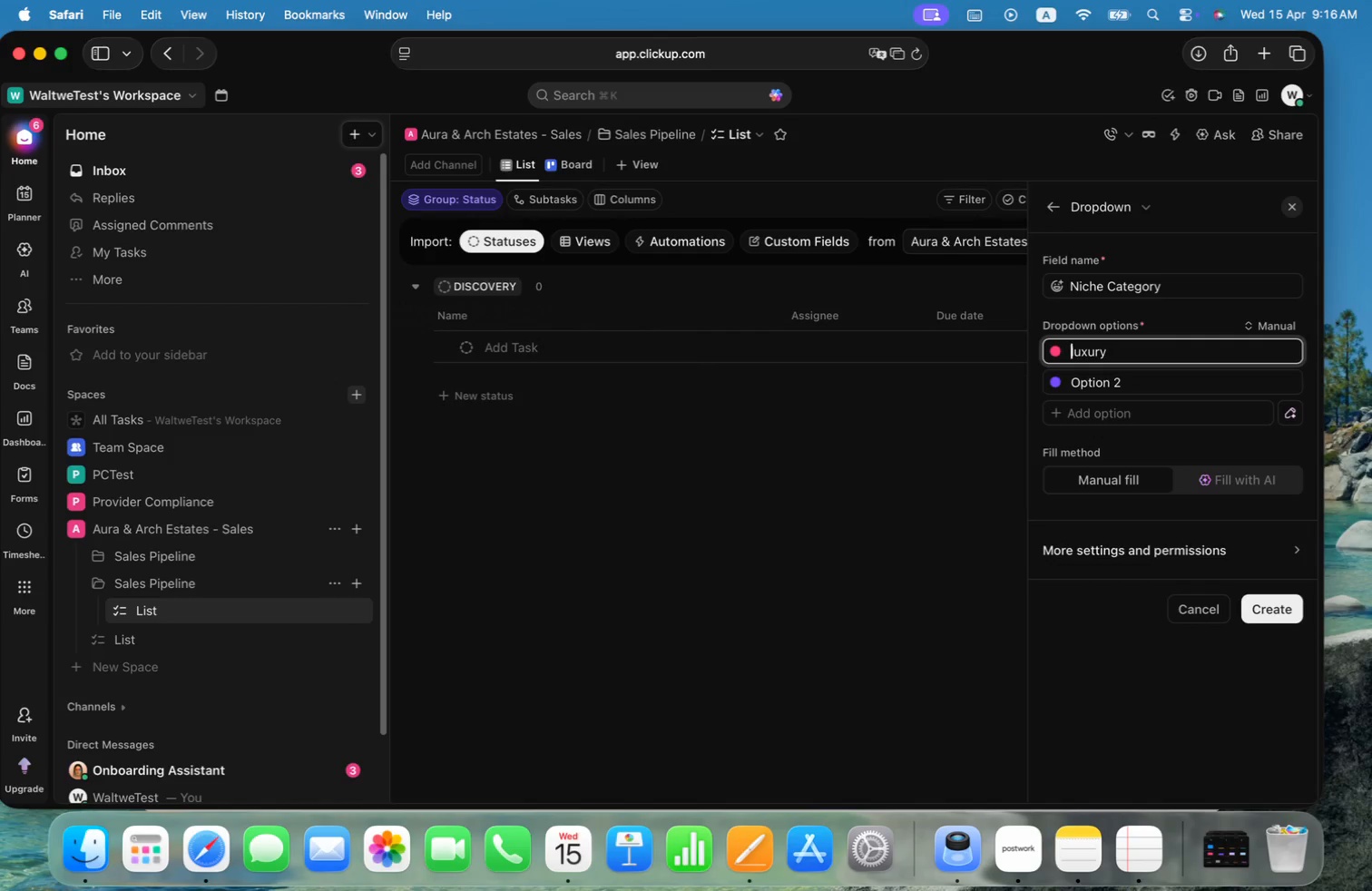 
key(Meta+ArrowLeft)
 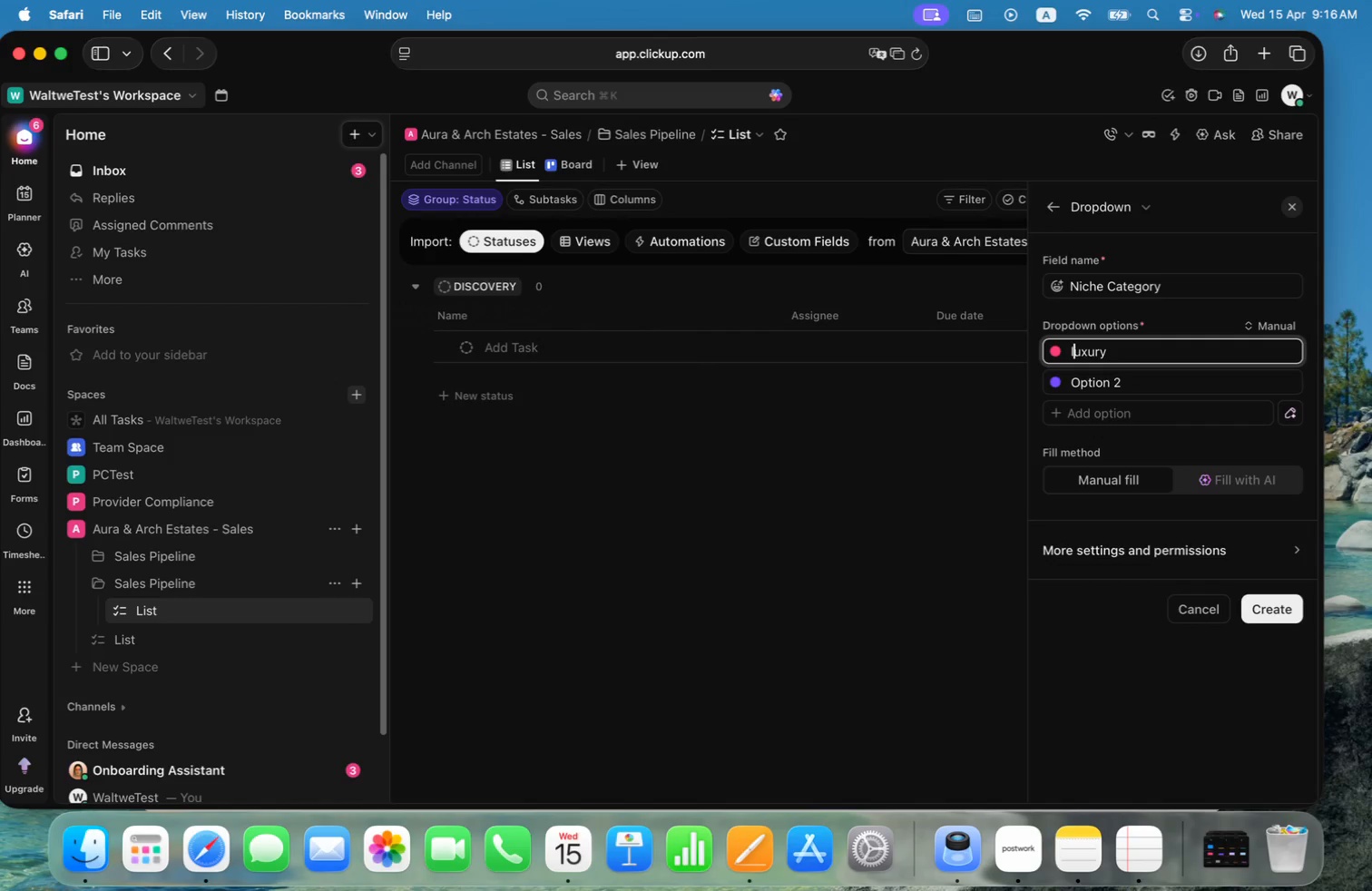 
hold_key(key=ArrowRight, duration=9.58)
 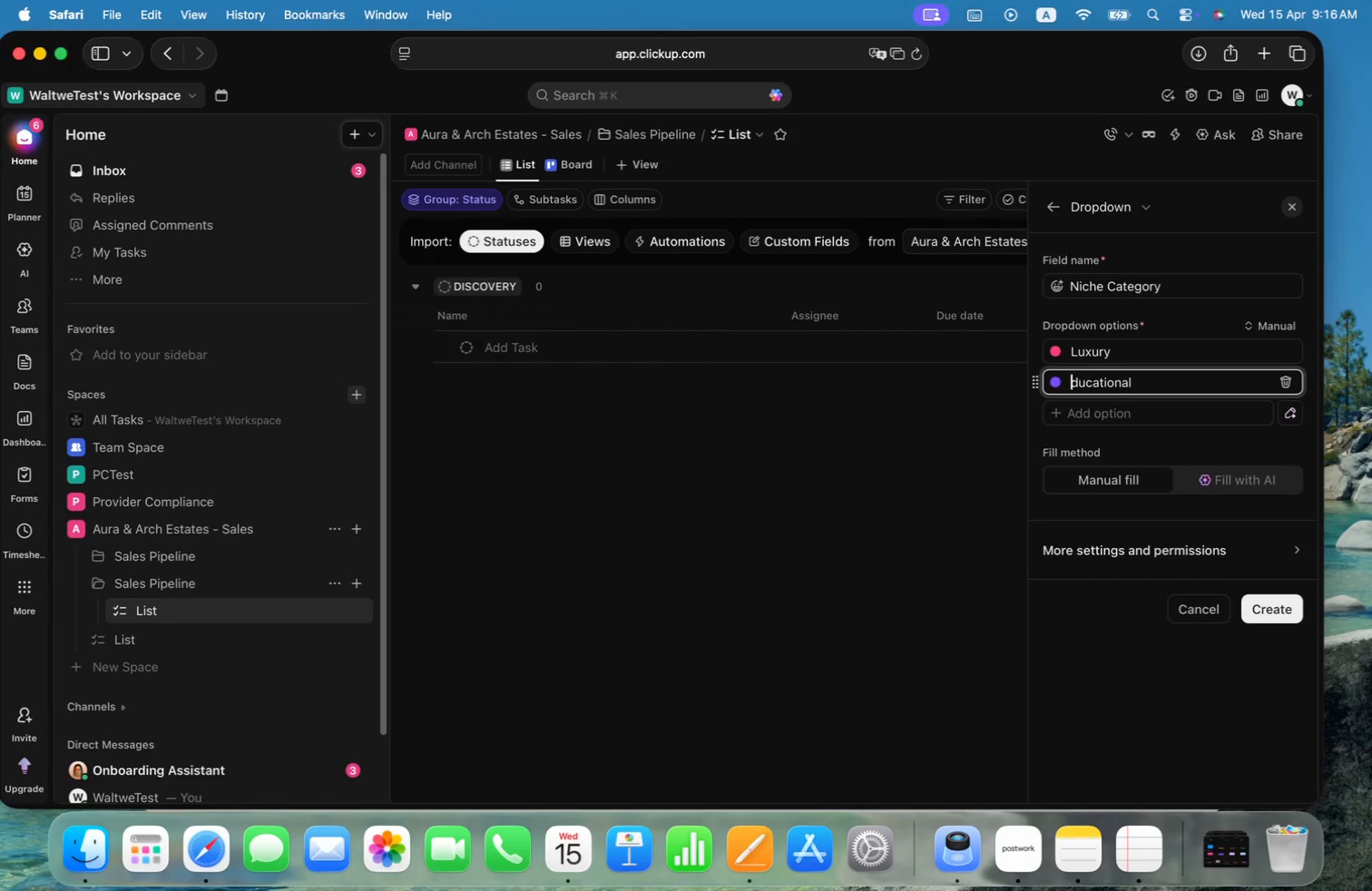 
key(Backspace)
 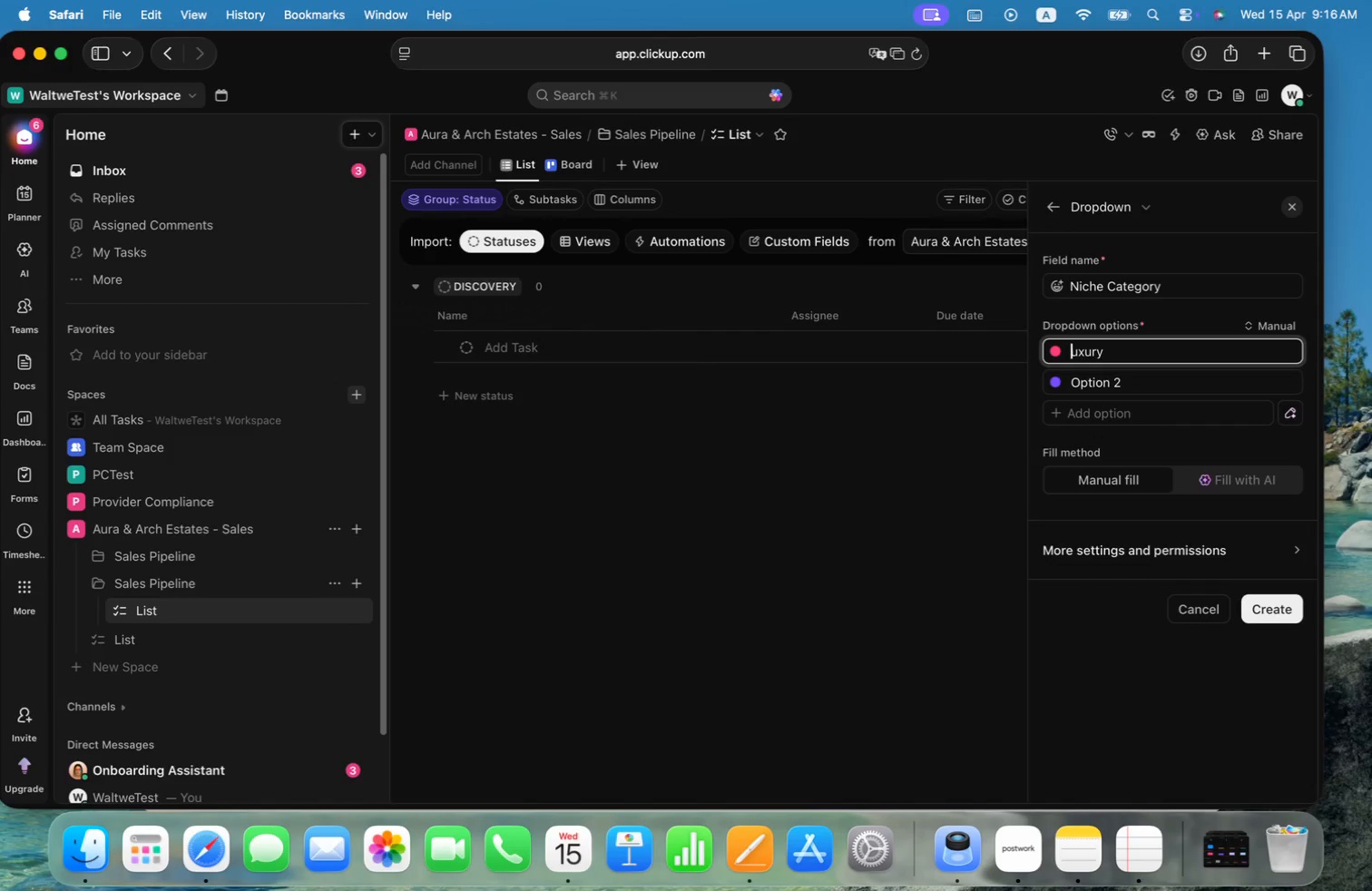 
key(Shift+L)
 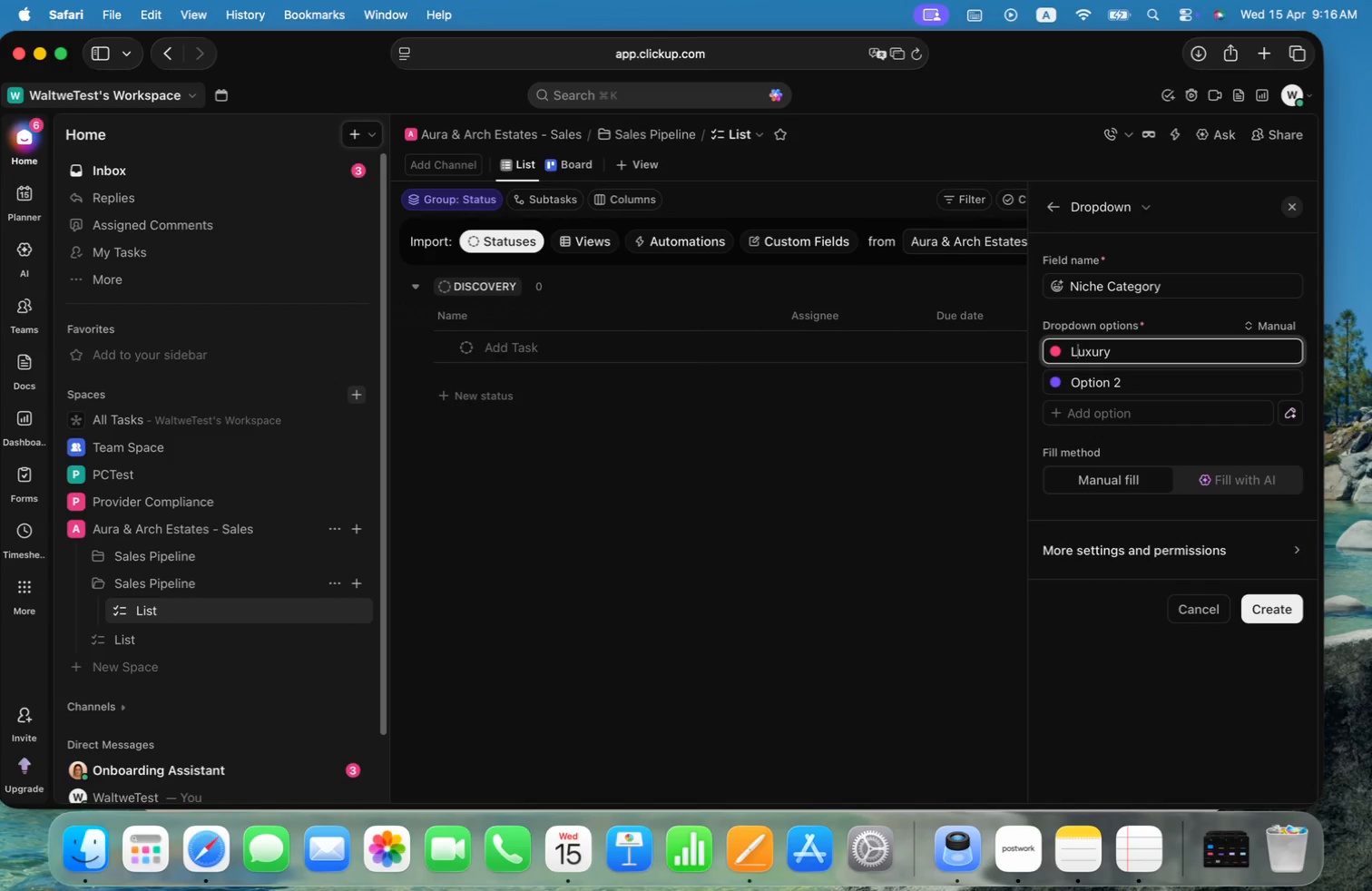 
key(Meta+CommandLeft)
 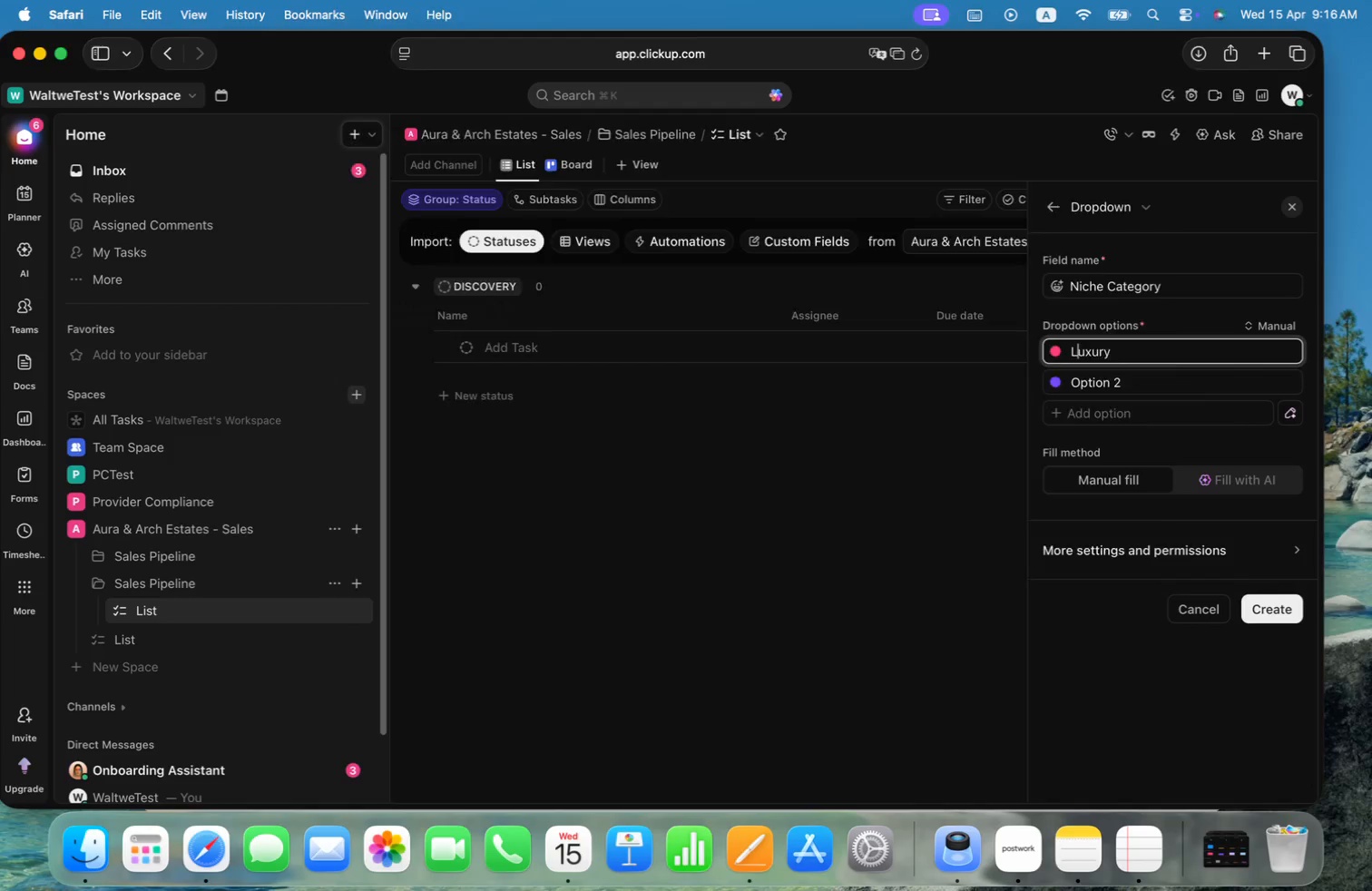 
key(Meta+Tab)
 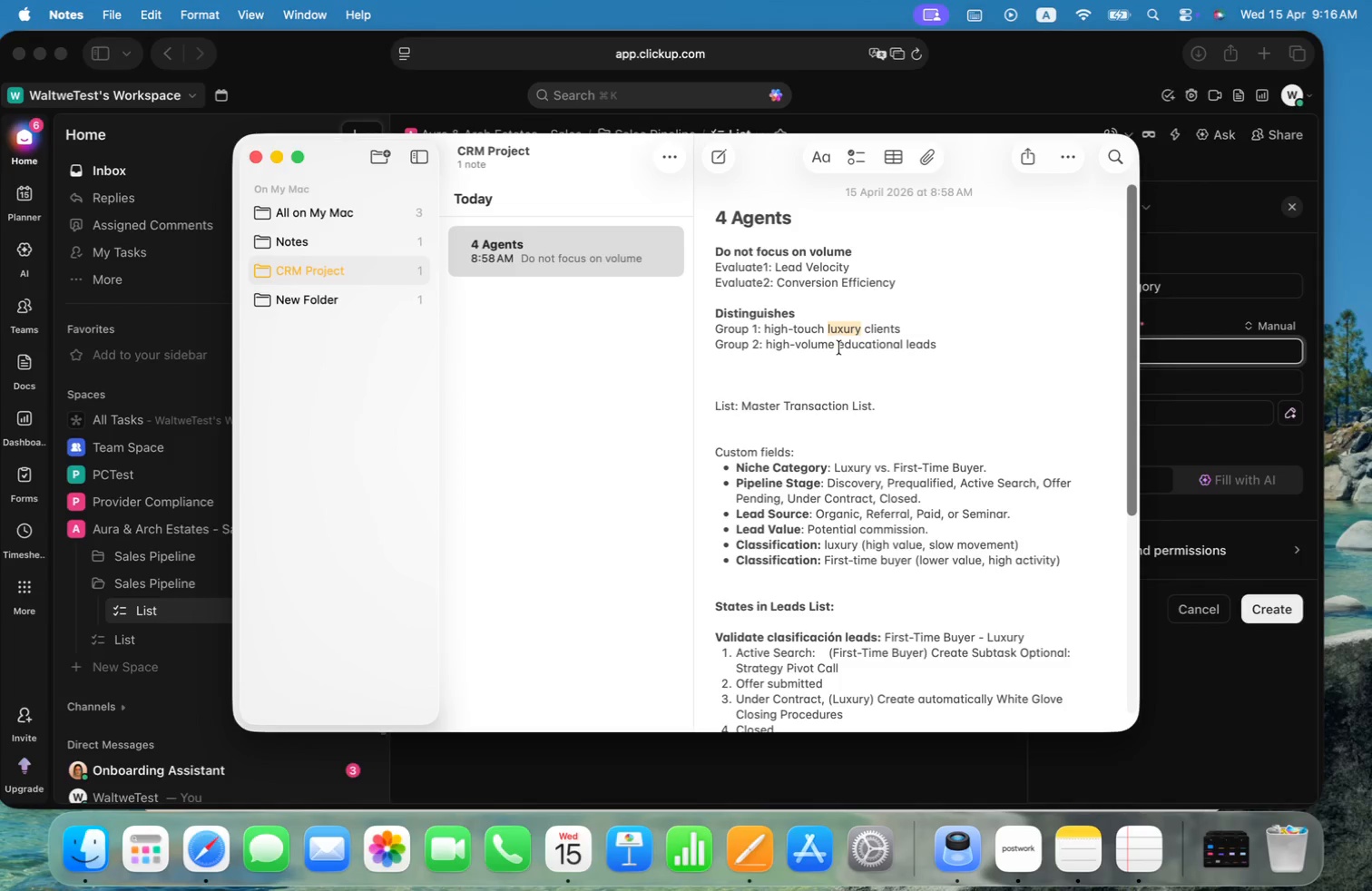 
left_click_drag(start_coordinate=[839, 347], to_coordinate=[903, 347])
 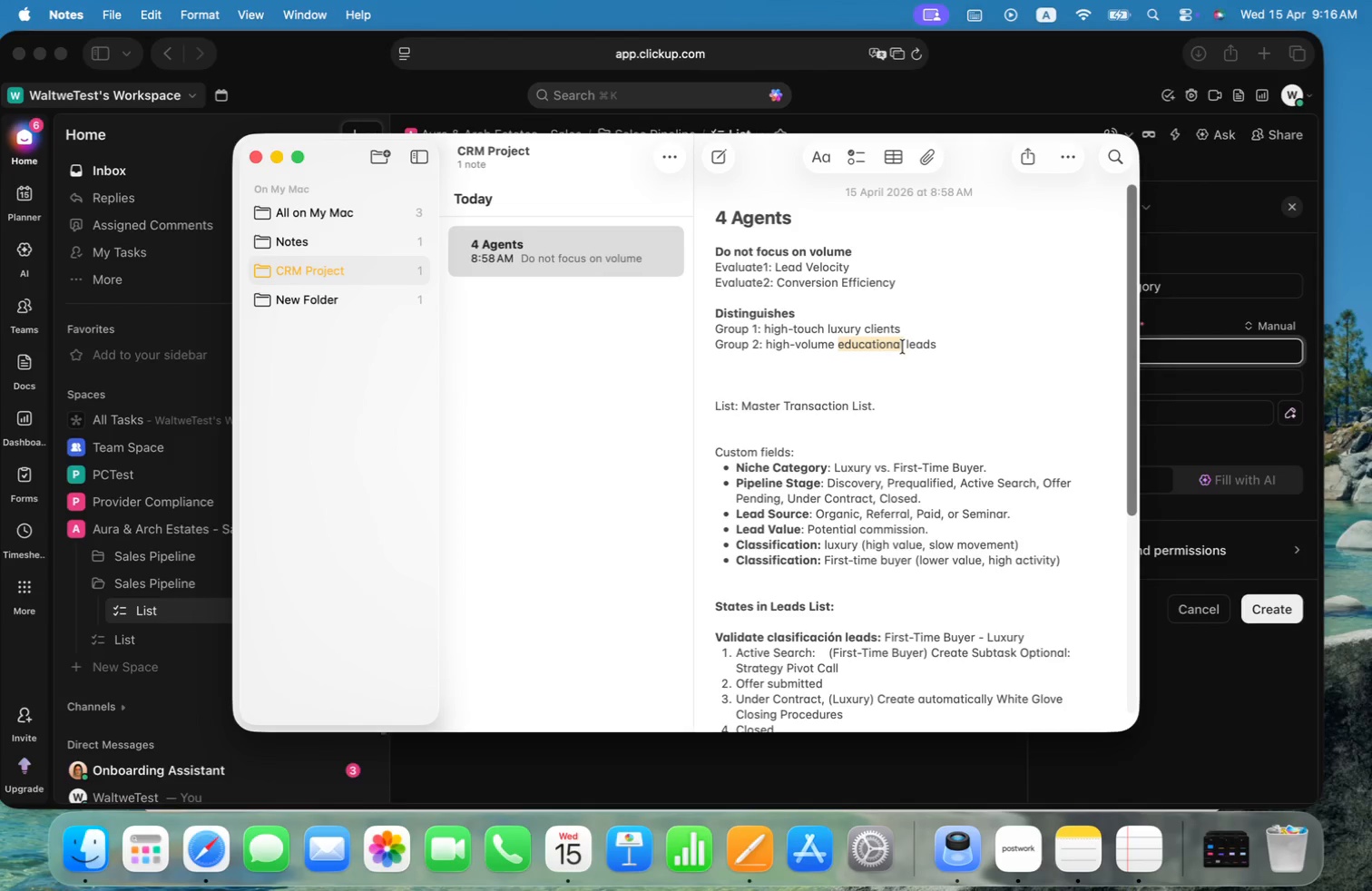 
key(Meta+C)
 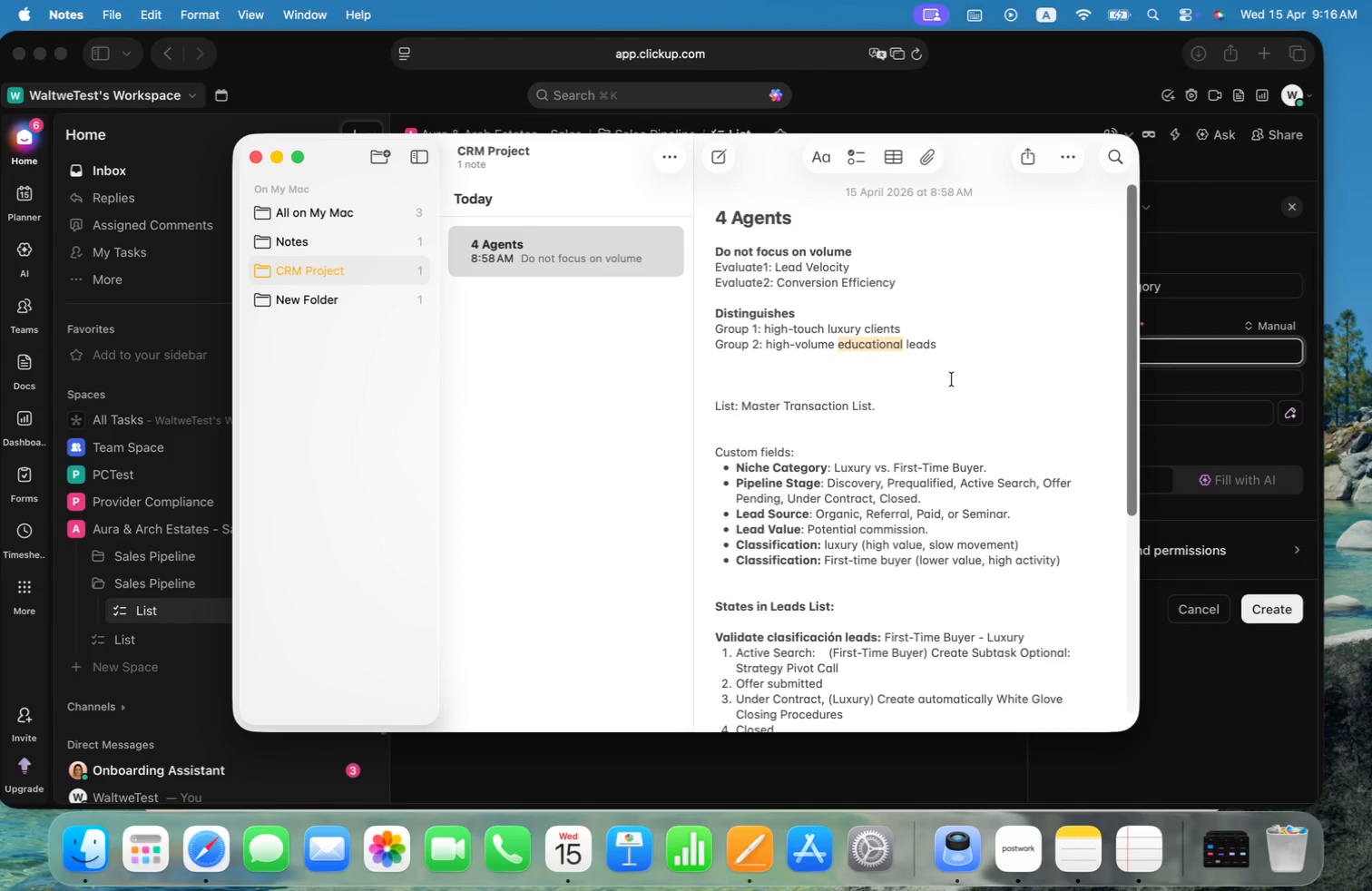 
key(Meta+CommandLeft)
 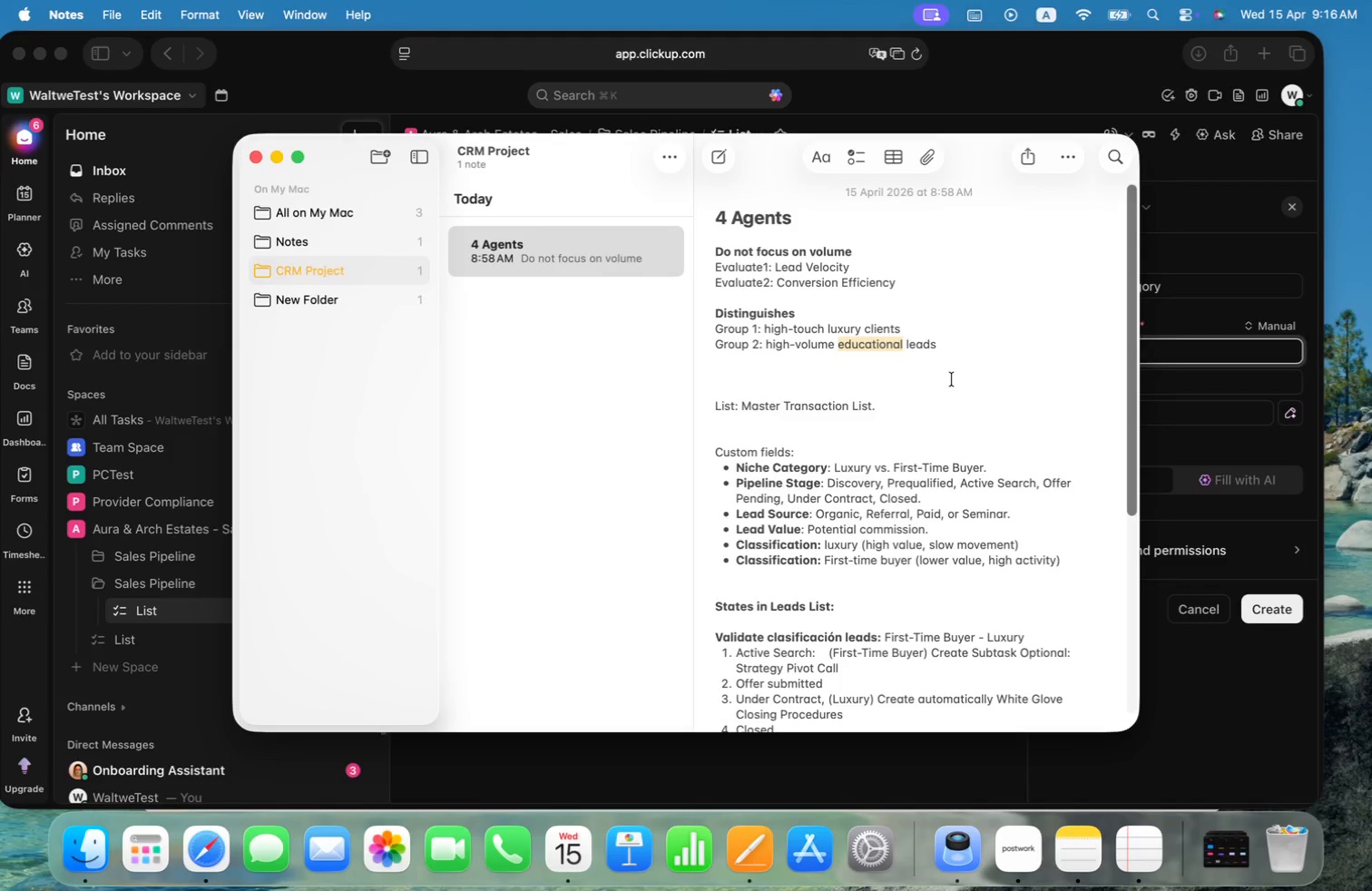 
key(Meta+Tab)
 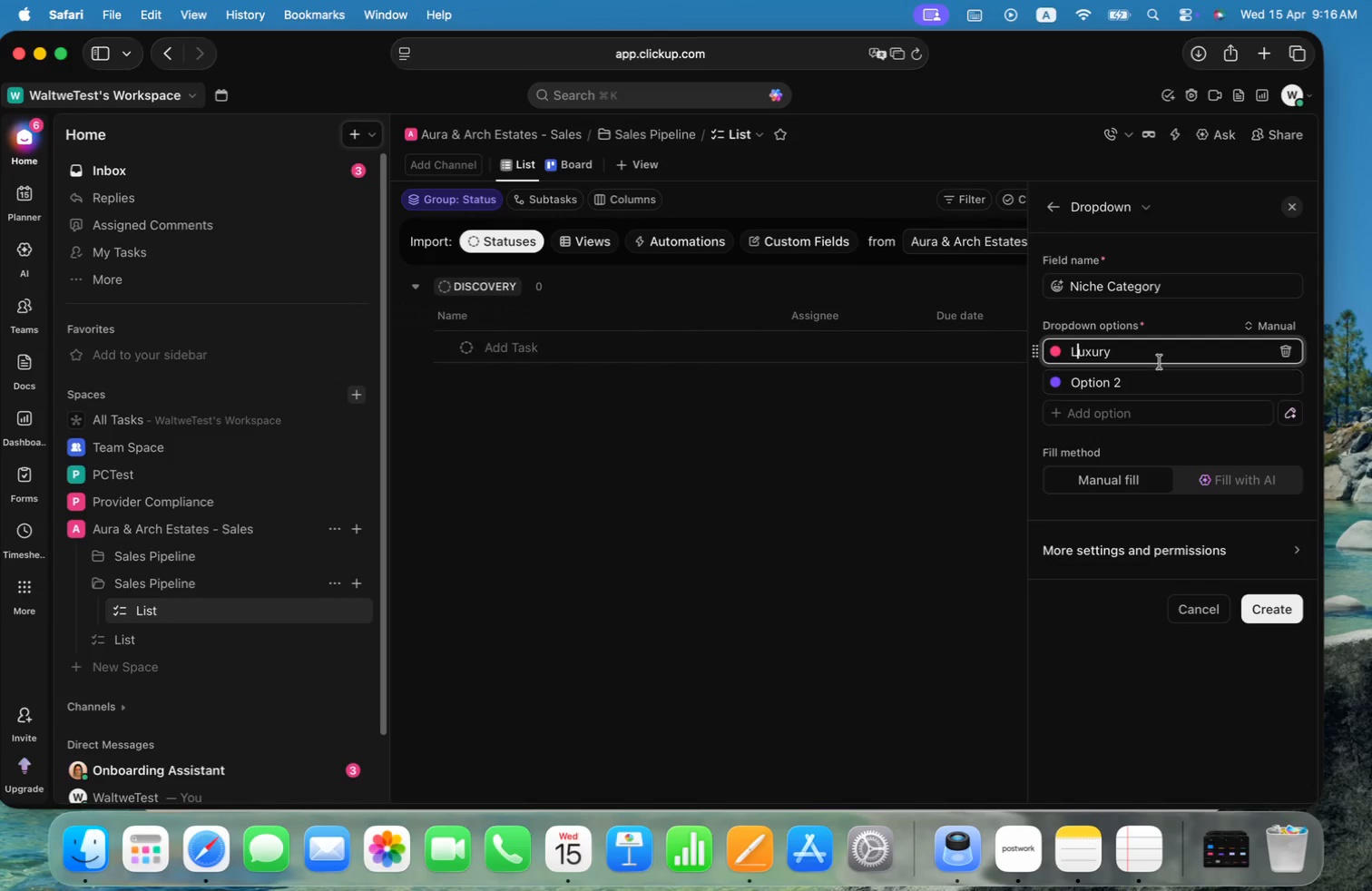 
left_click([1159, 376])
 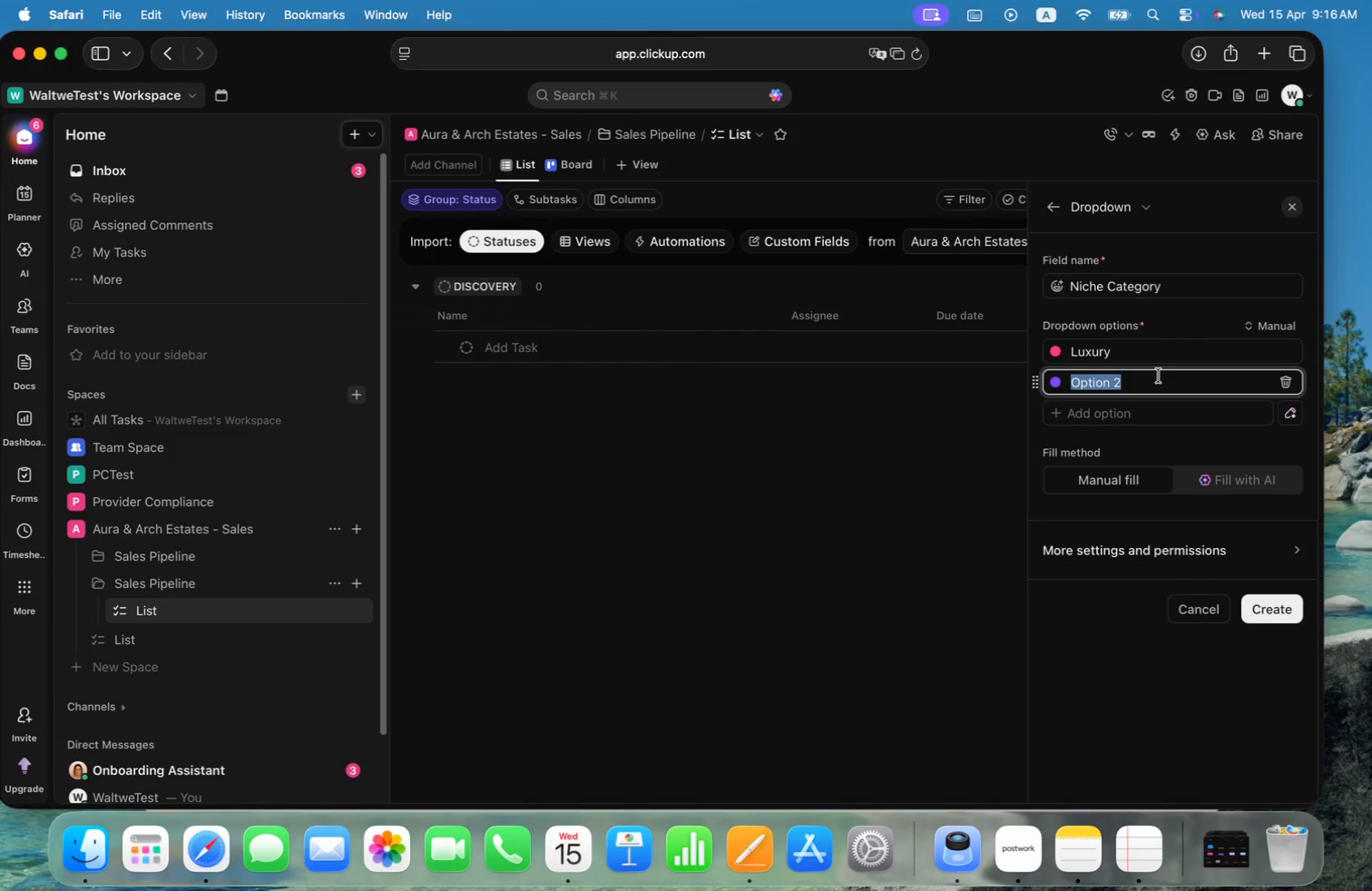 
key(Meta+V)
 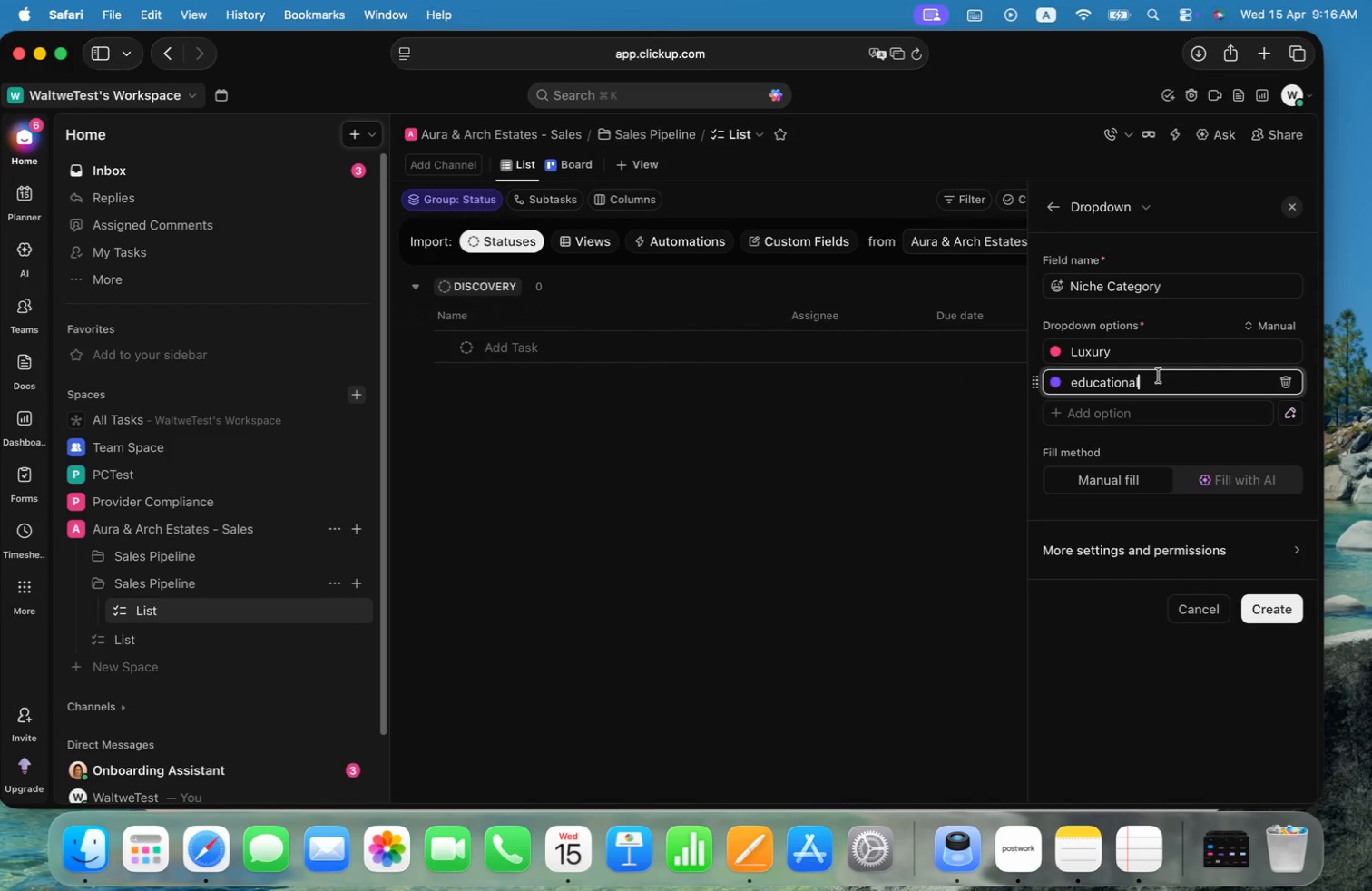 
key(Meta+ArrowLeft)
 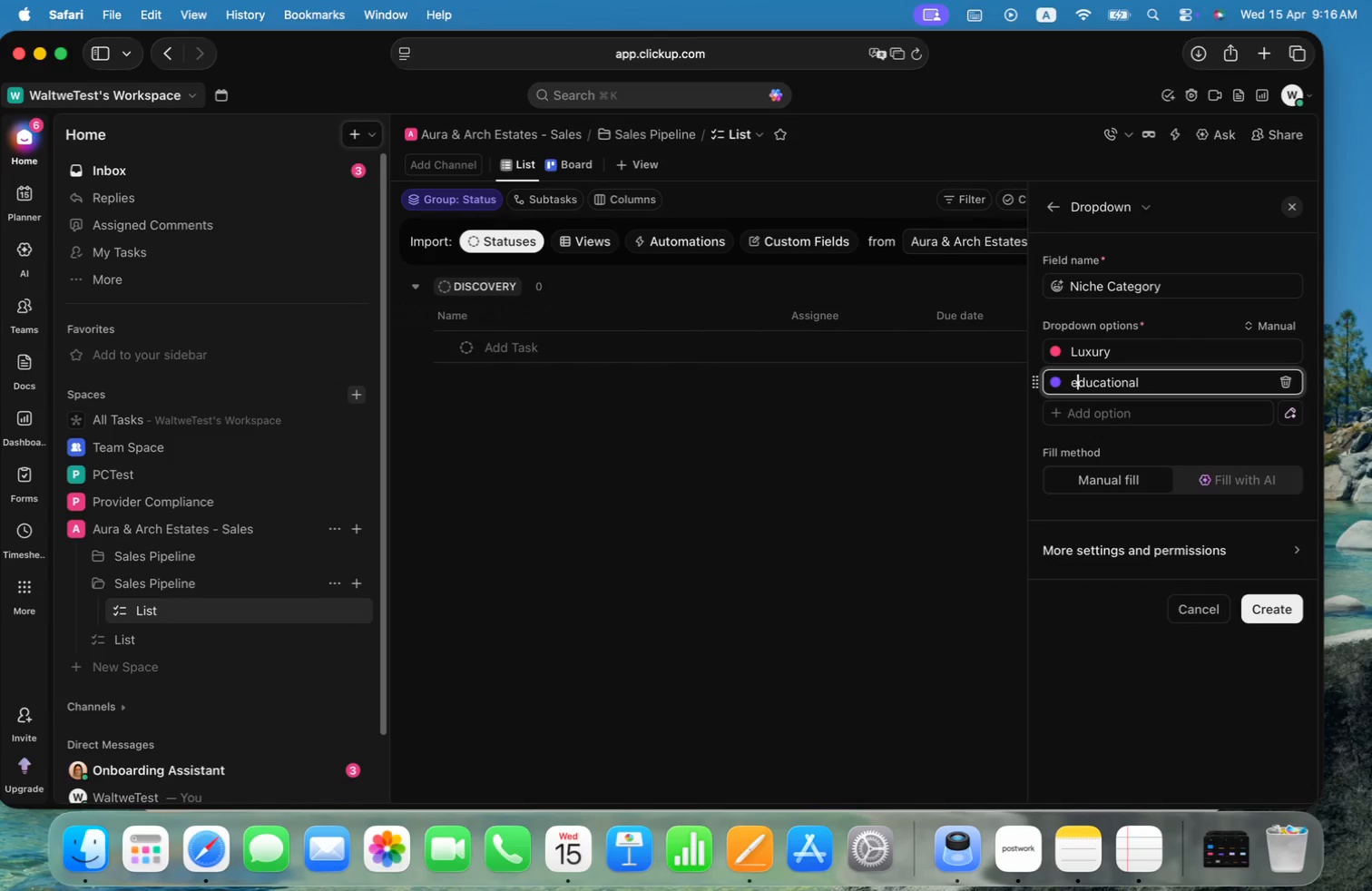 
key(Backspace)
 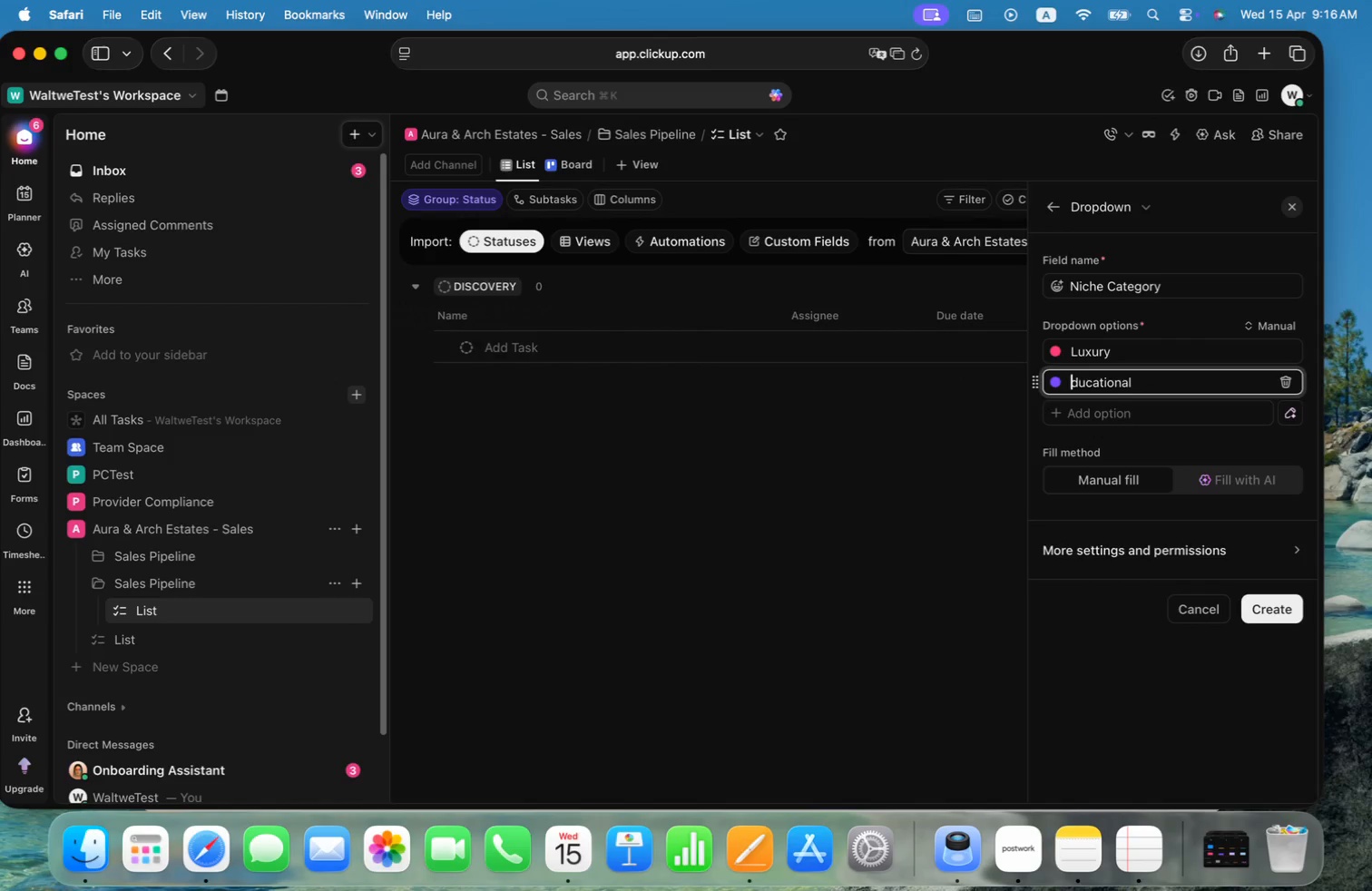 
key(Shift+E)
 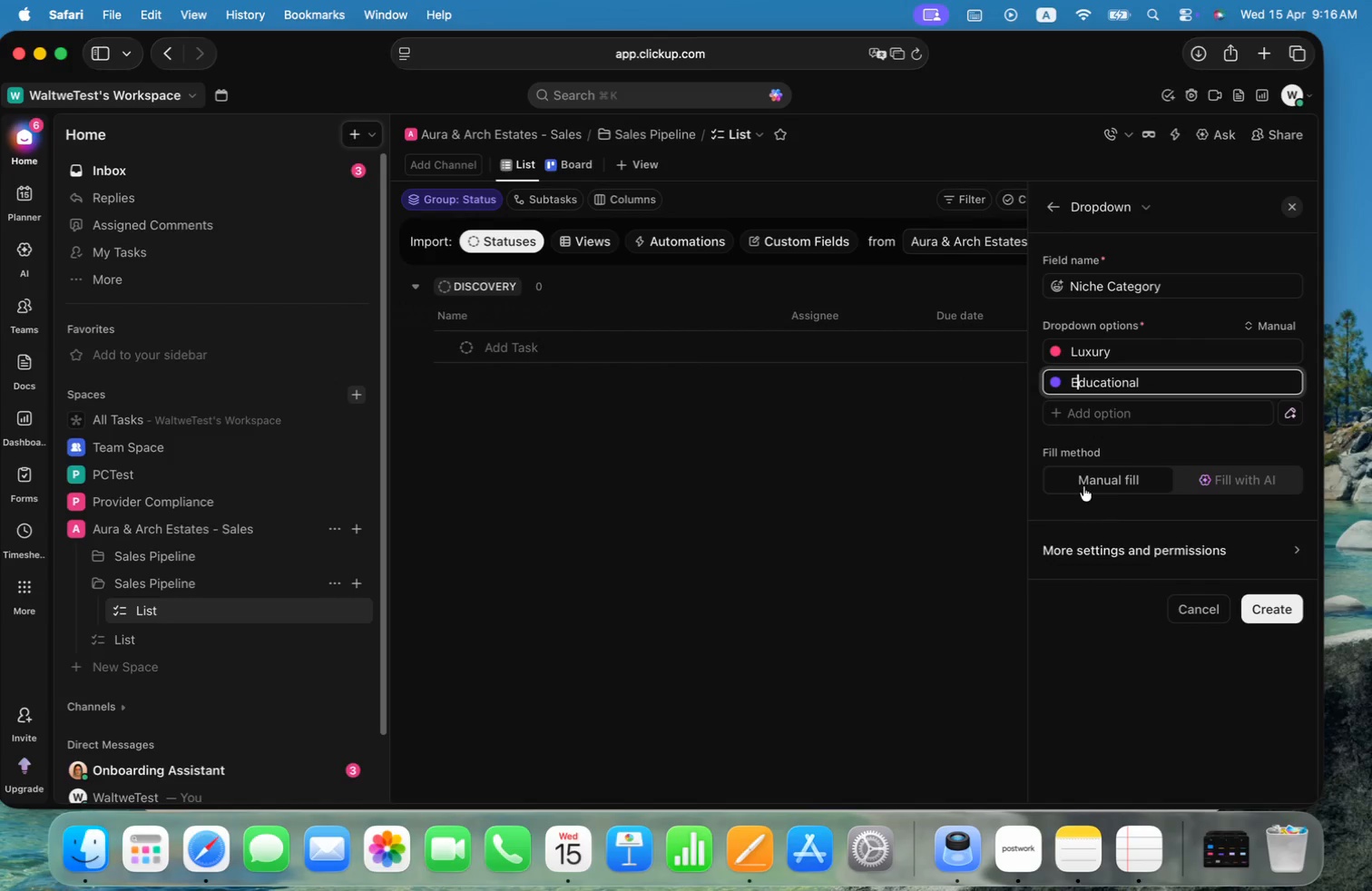 
left_click([1065, 617])
 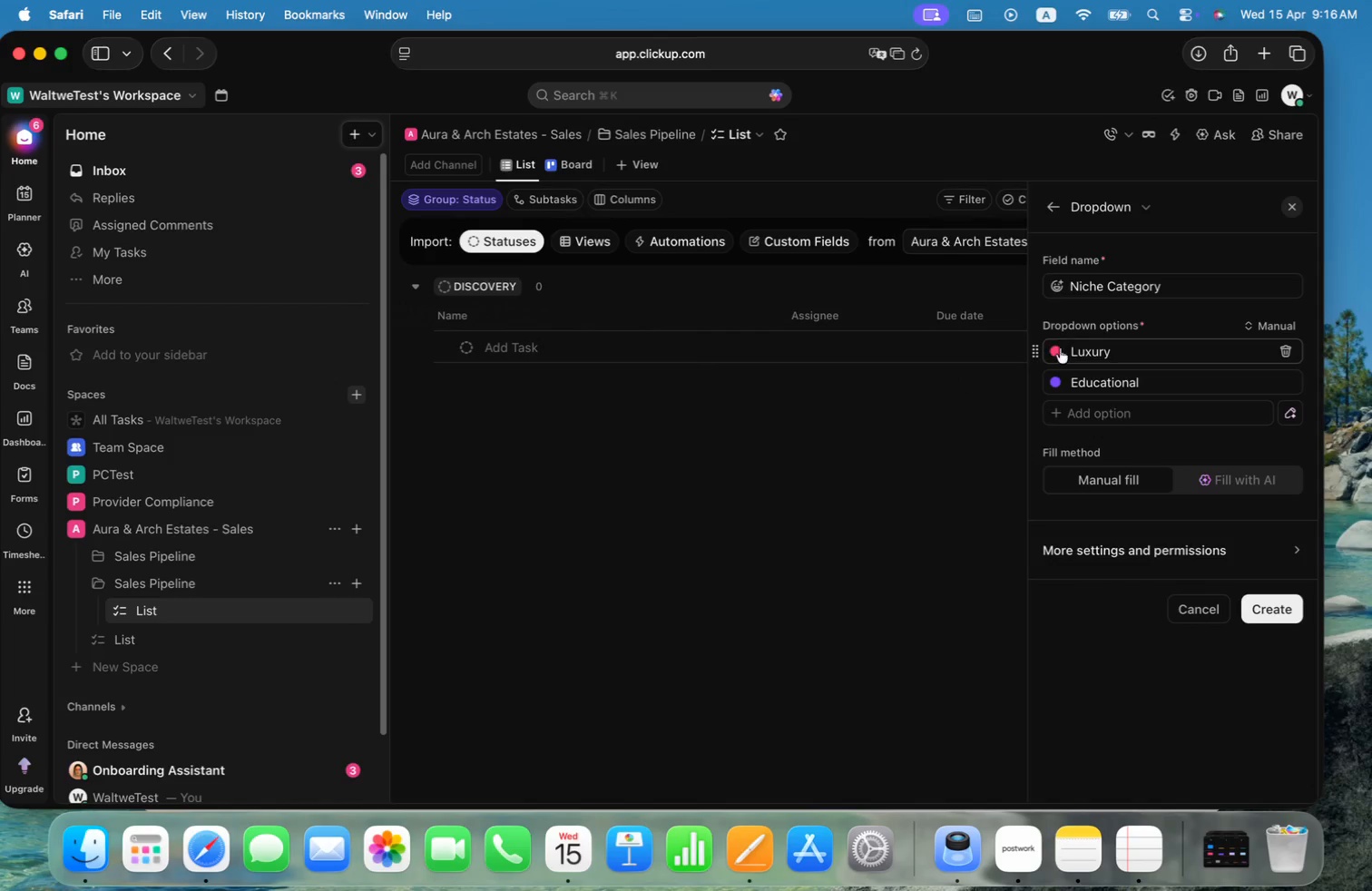 
left_click([1057, 350])
 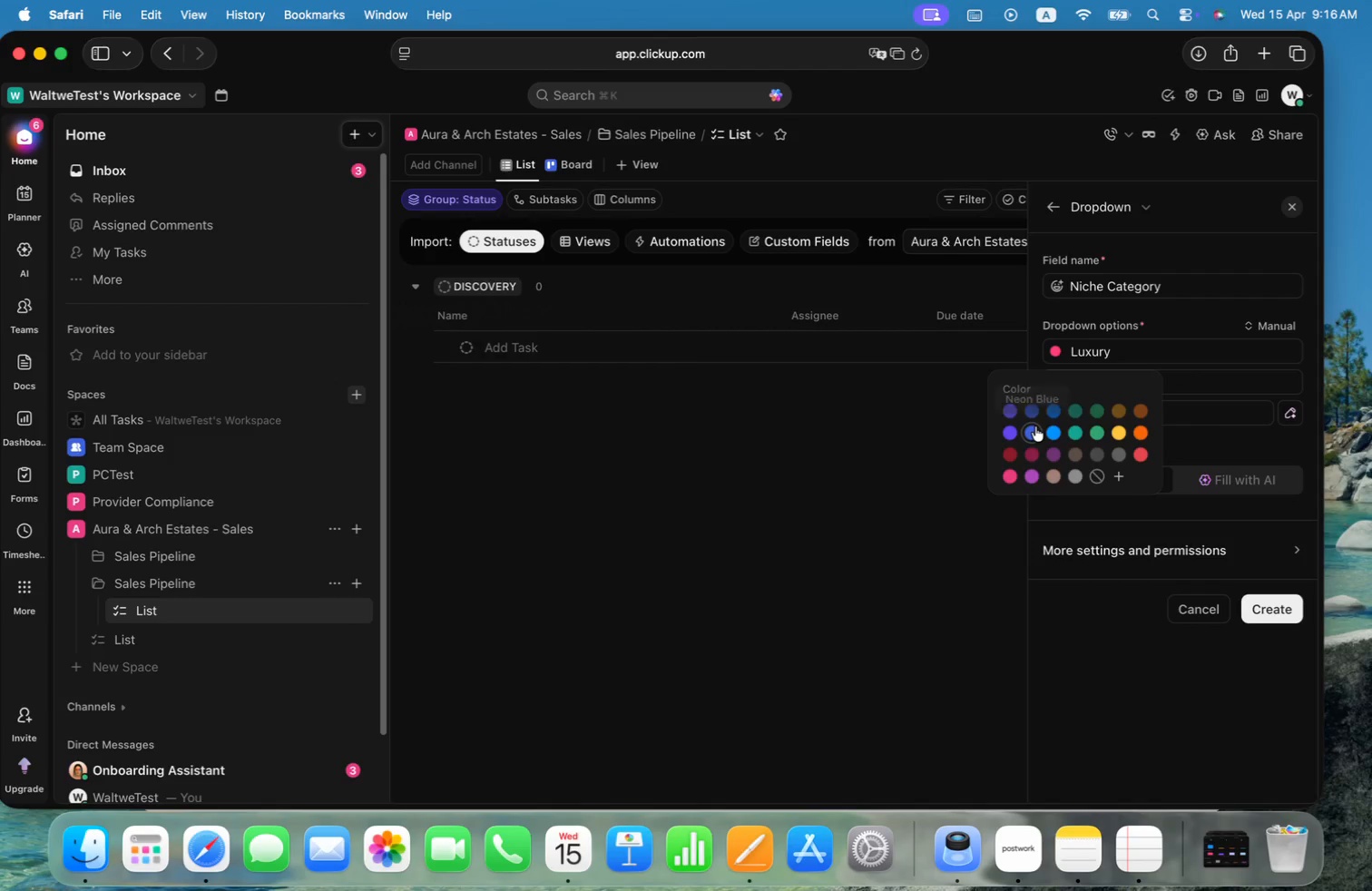 
wait(12.17)
 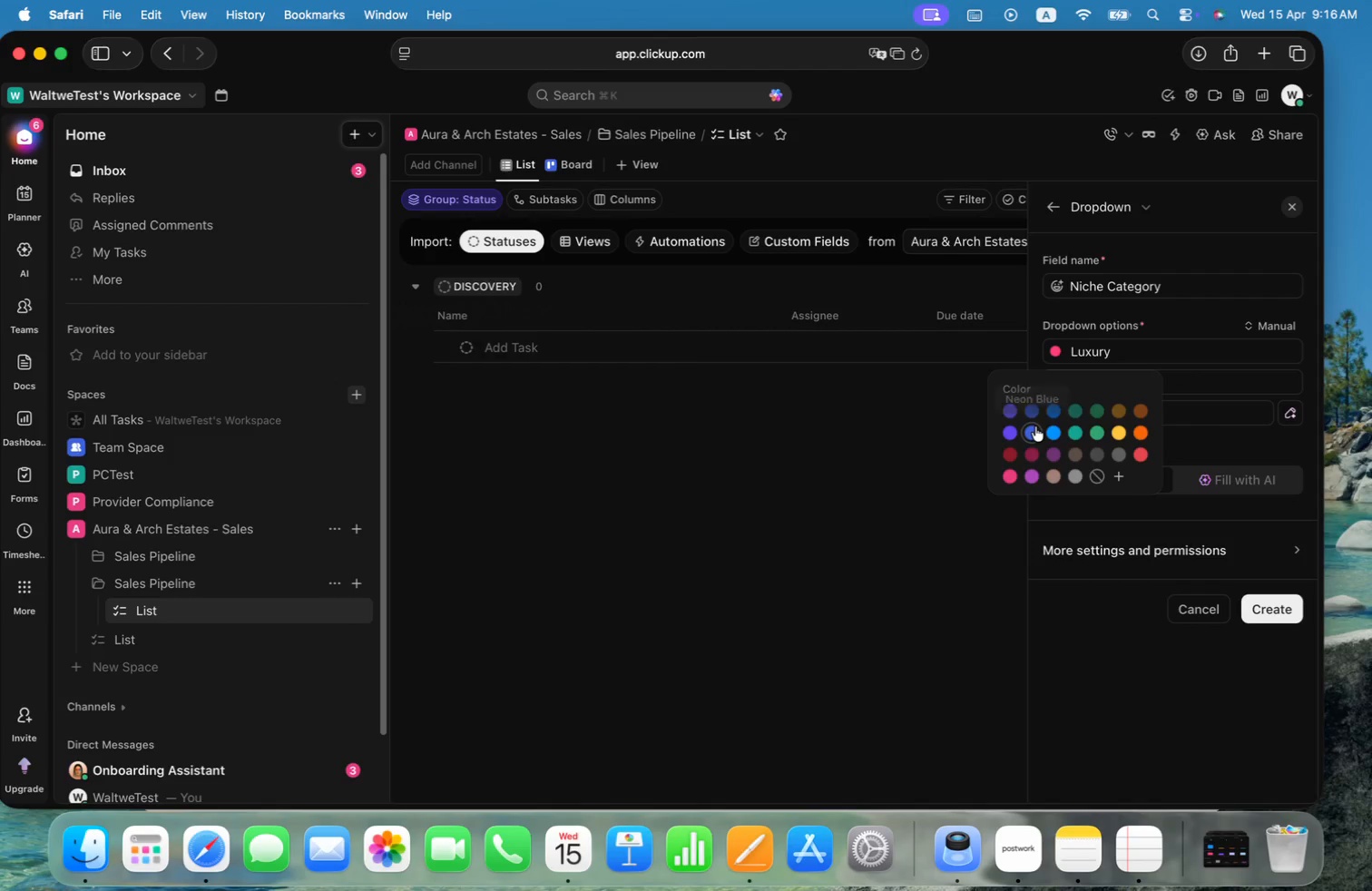 
left_click([1148, 410])
 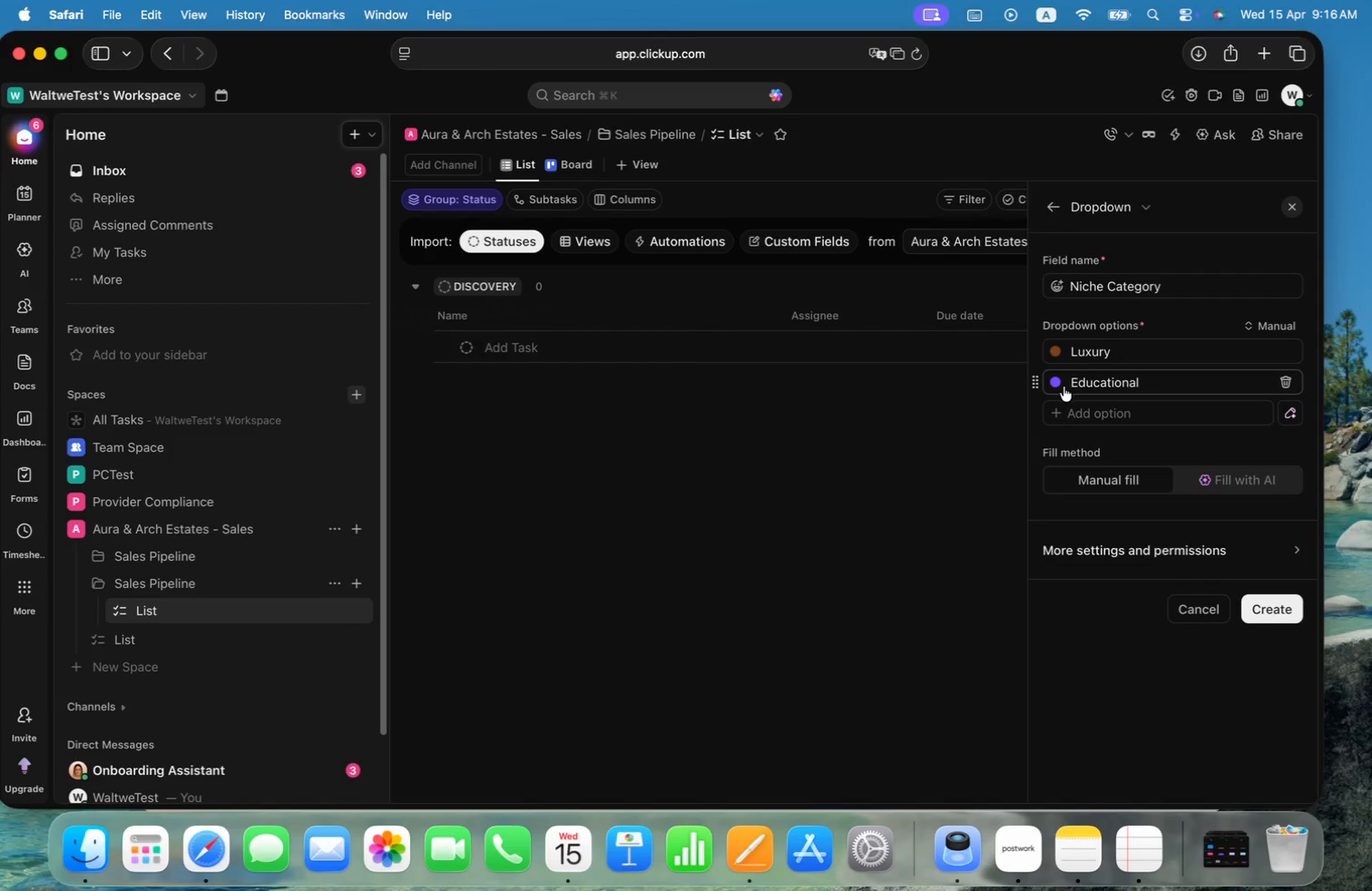 
left_click([1058, 386])
 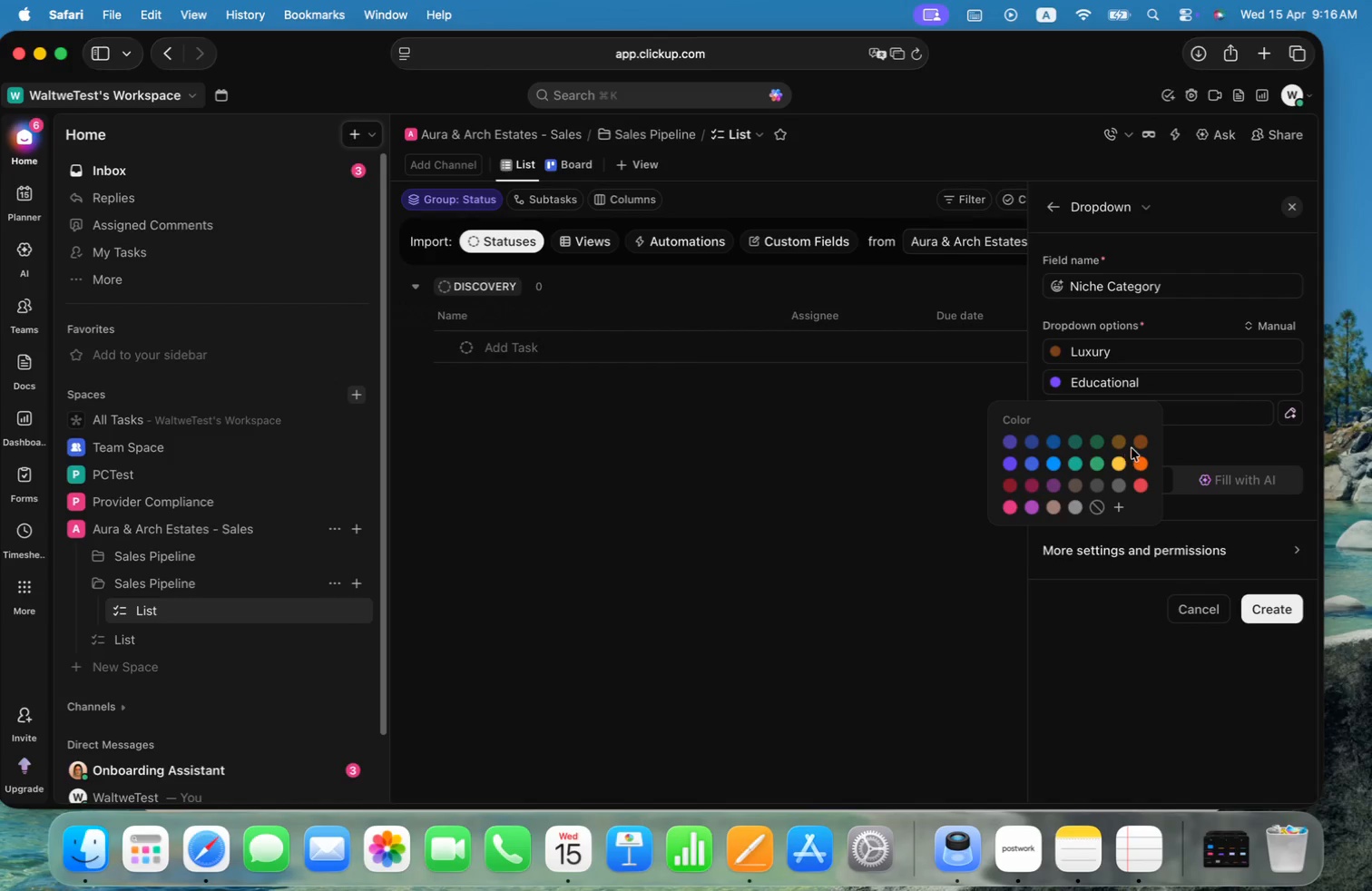 
left_click([1119, 441])
 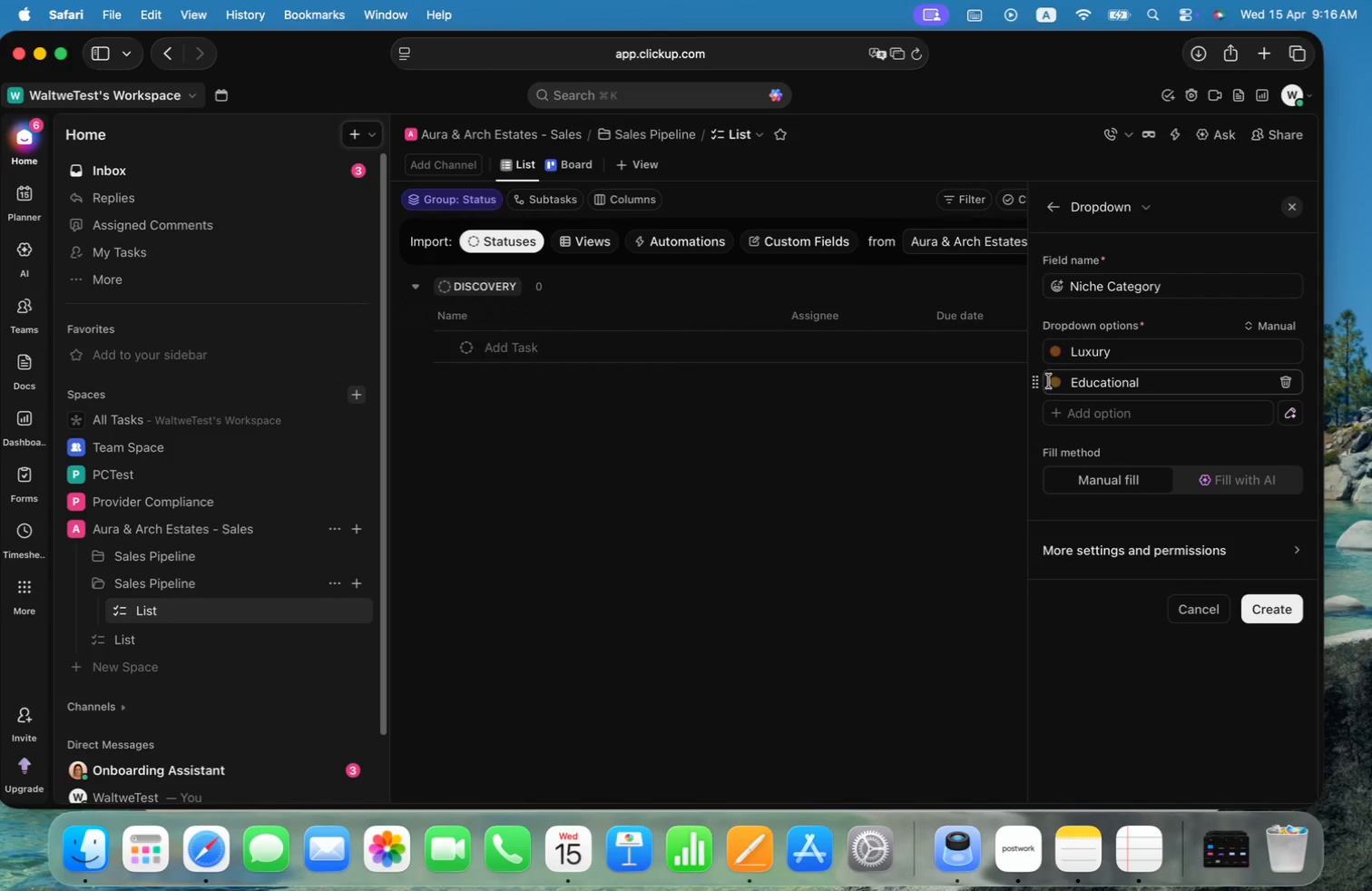 
left_click([1054, 381])
 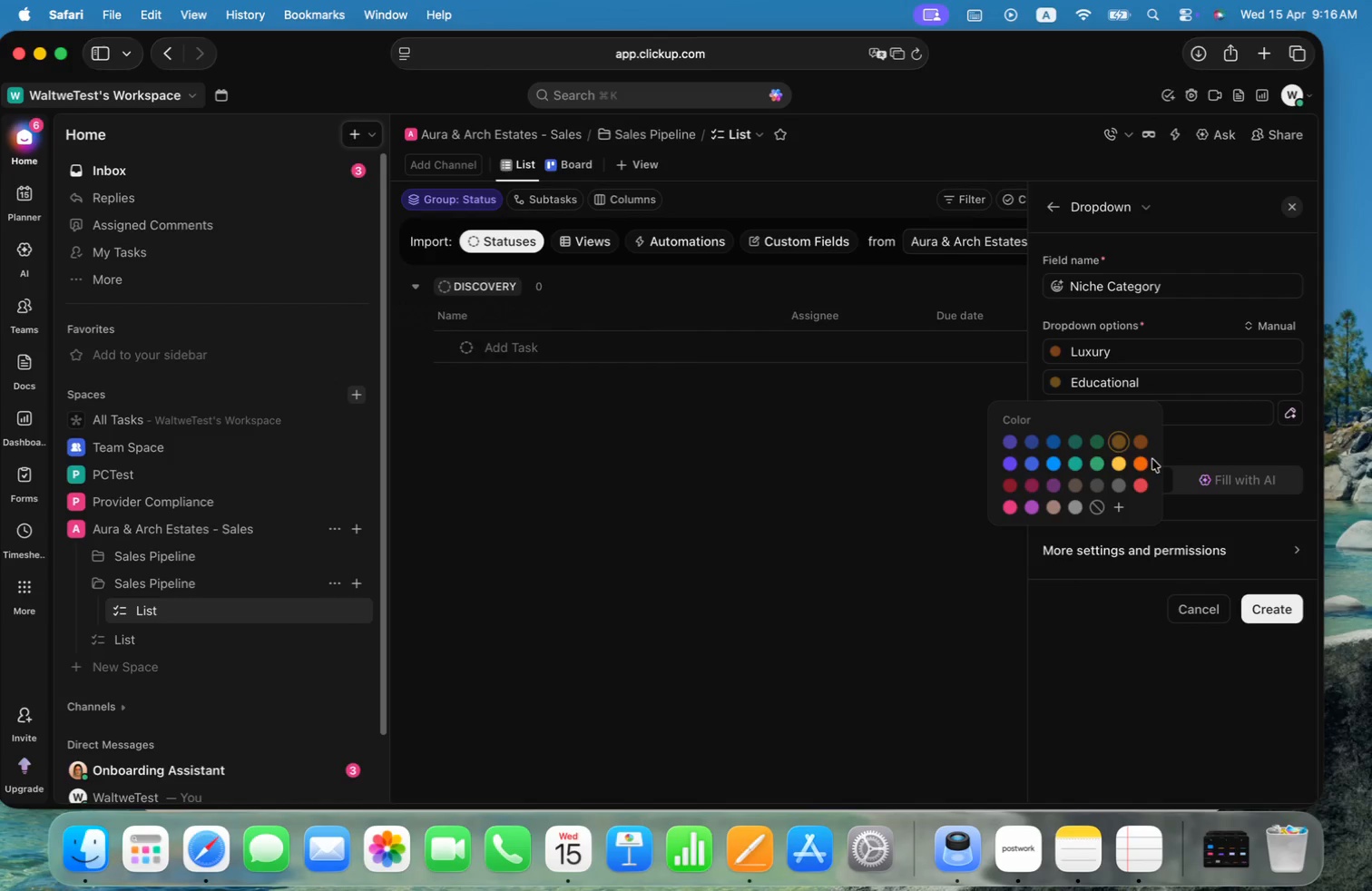 
left_click([1100, 434])
 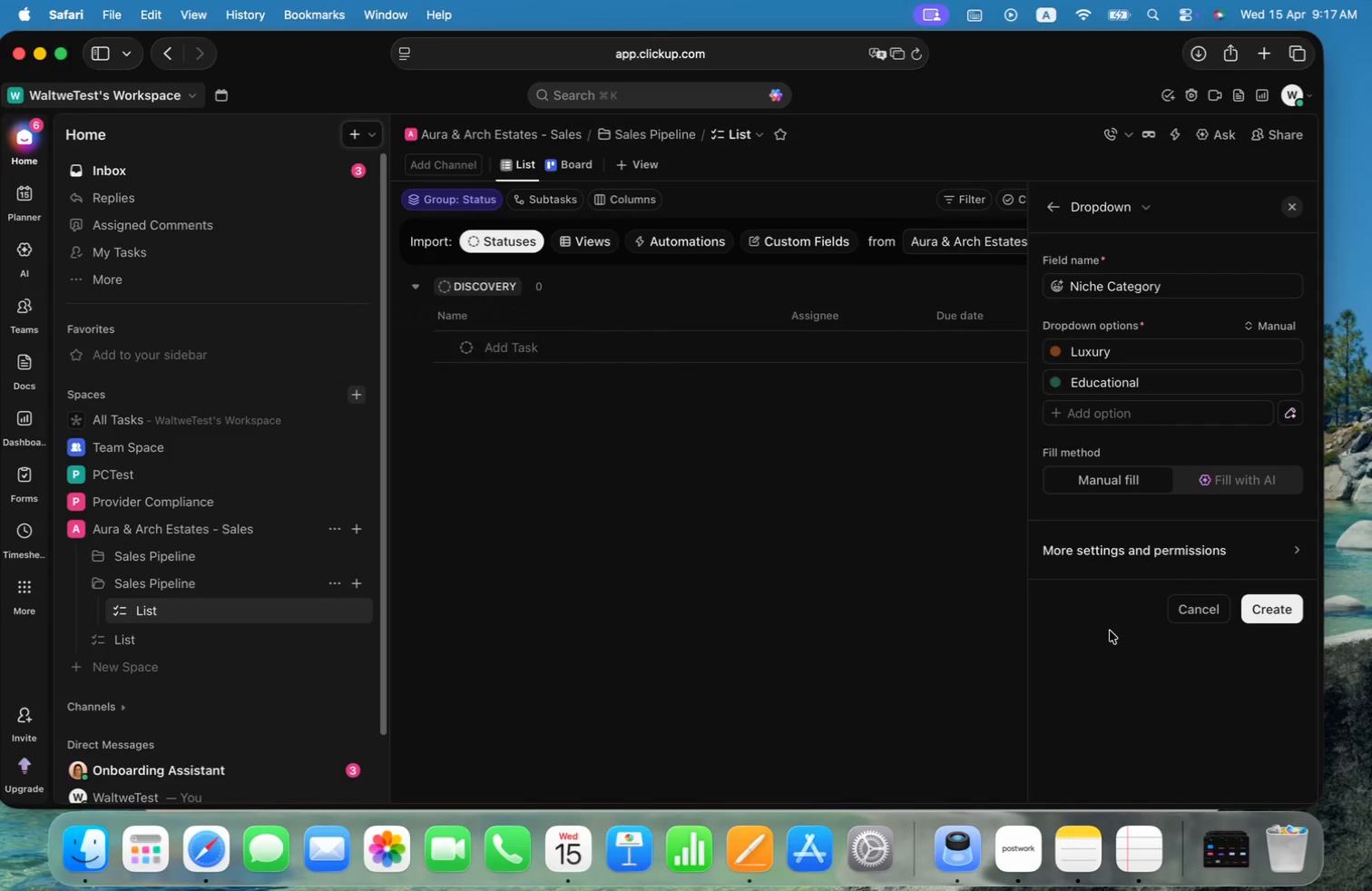 
wait(5.54)
 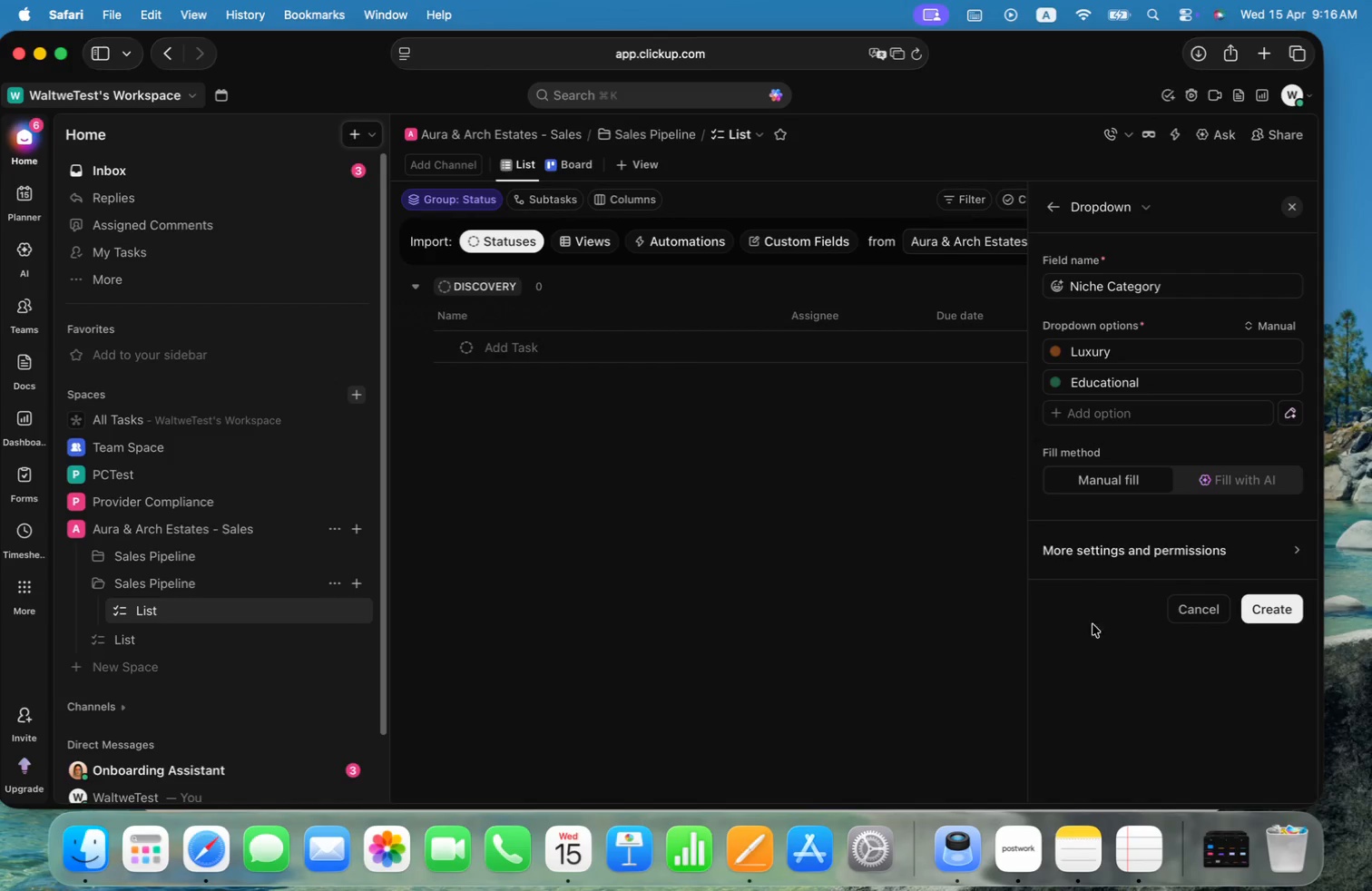 
left_click([1233, 546])
 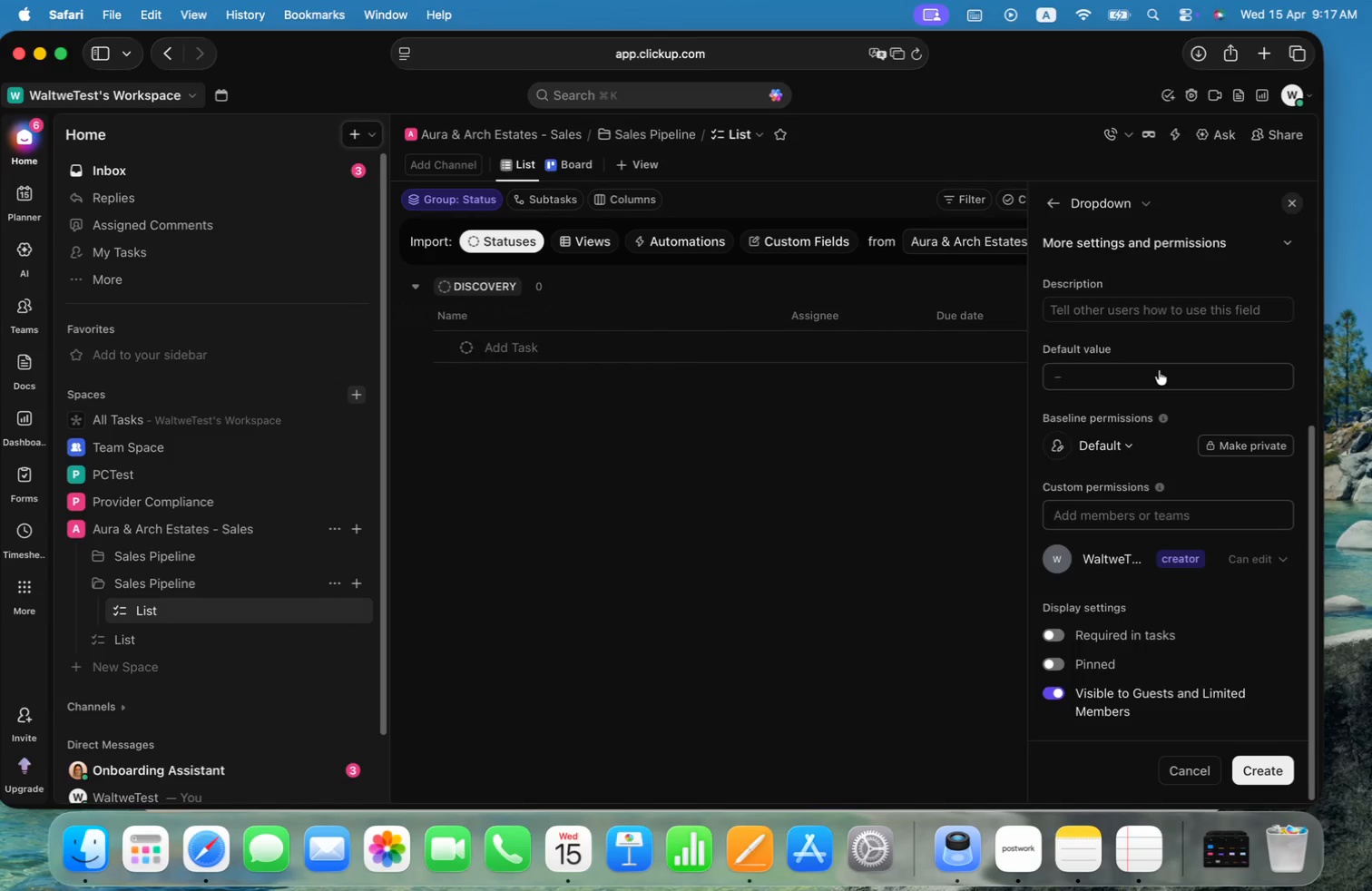 
left_click([1159, 370])
 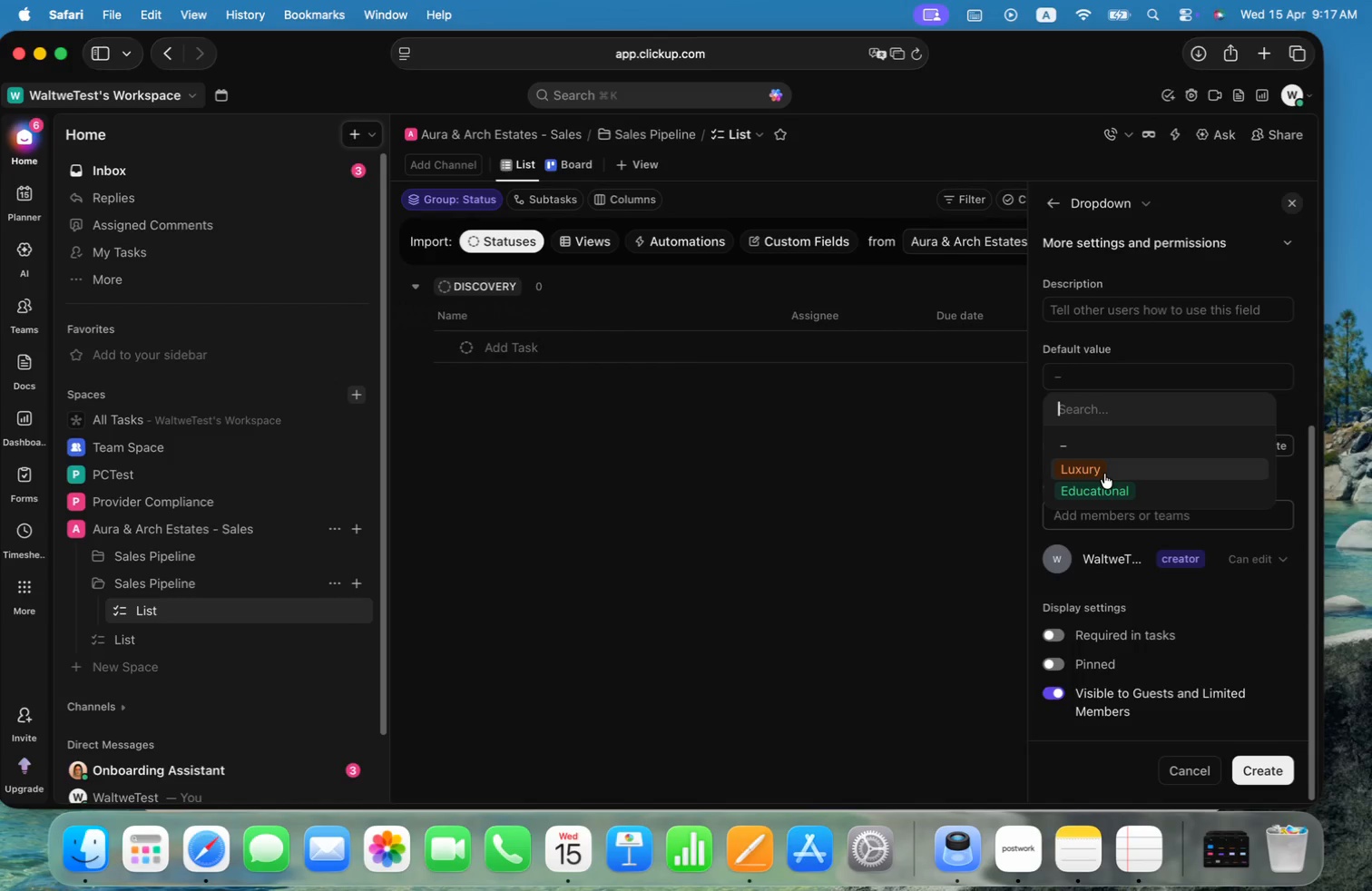 
scroll: coordinate [1159, 370], scroll_direction: down, amount: 4.0
 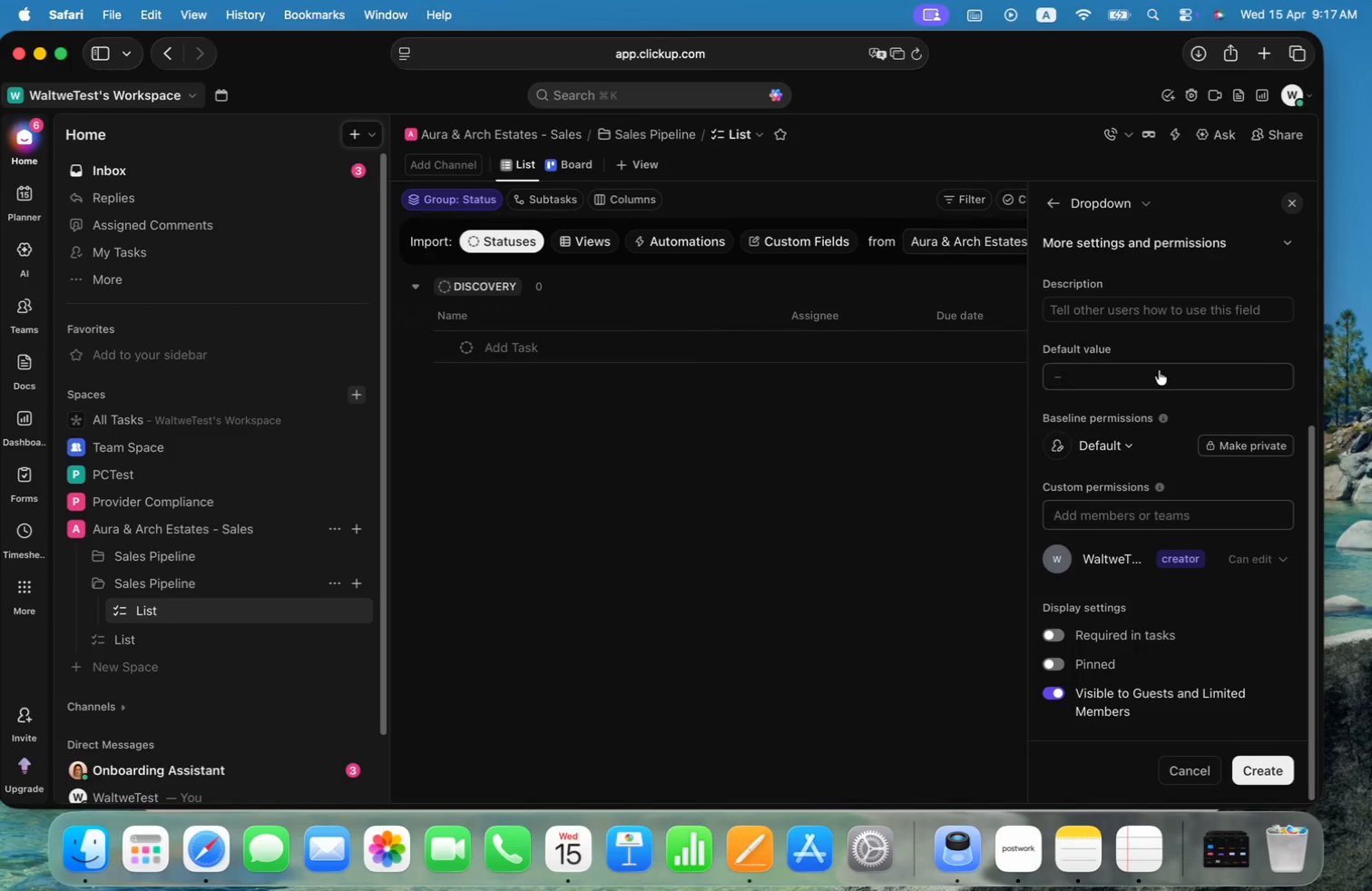 
left_click([1104, 474])
 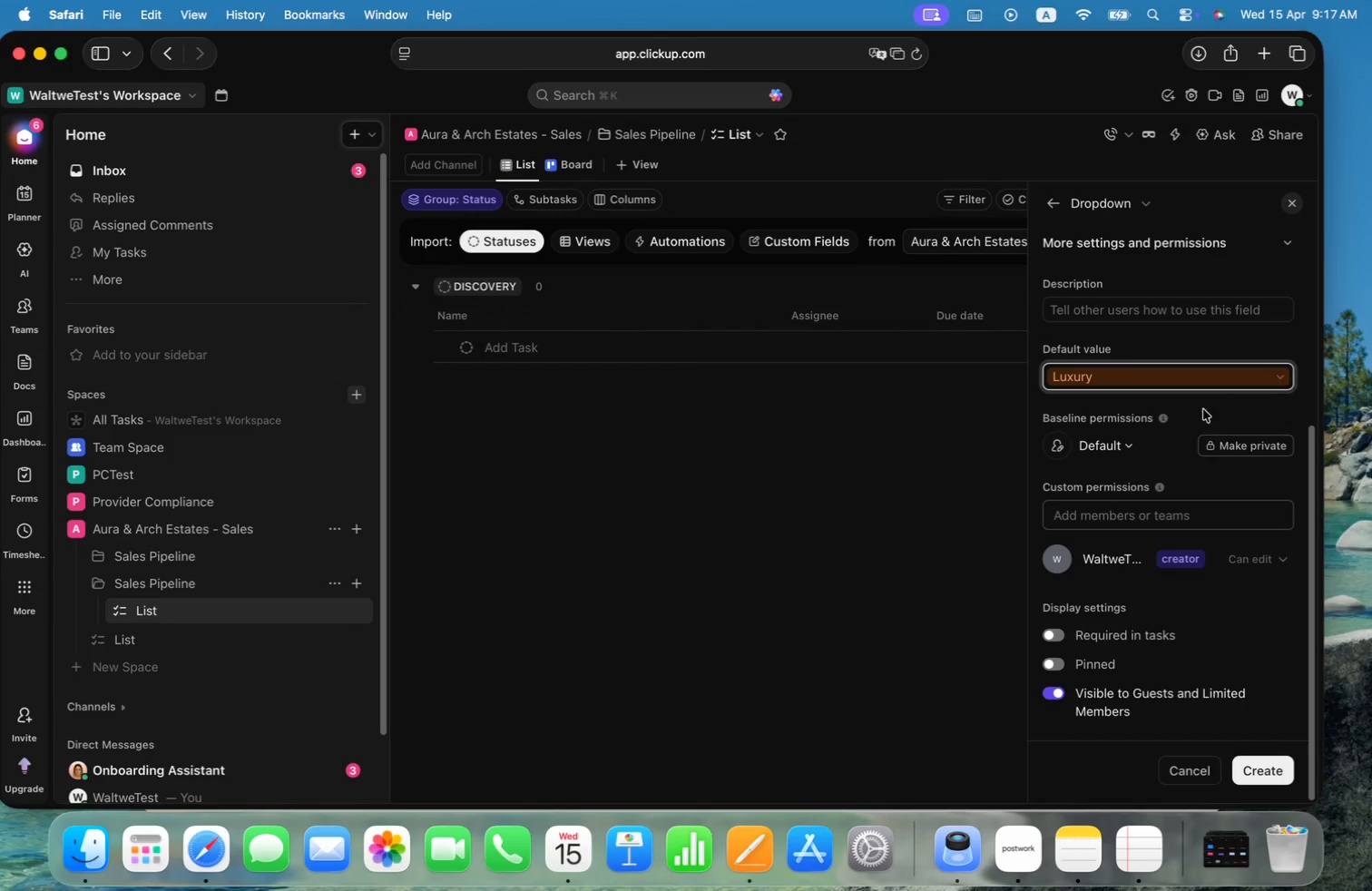 
left_click([1220, 407])
 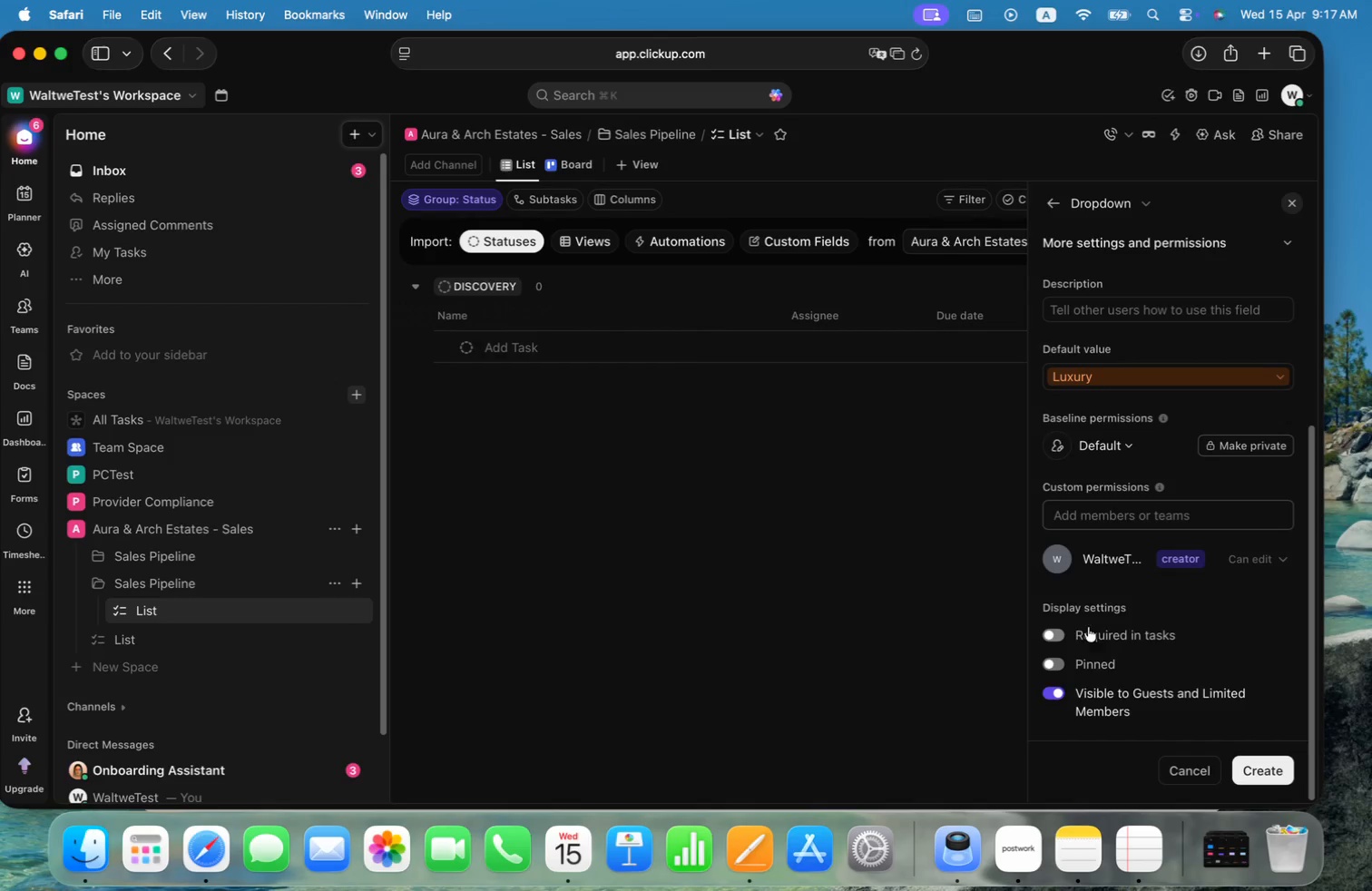 
left_click([1053, 638])
 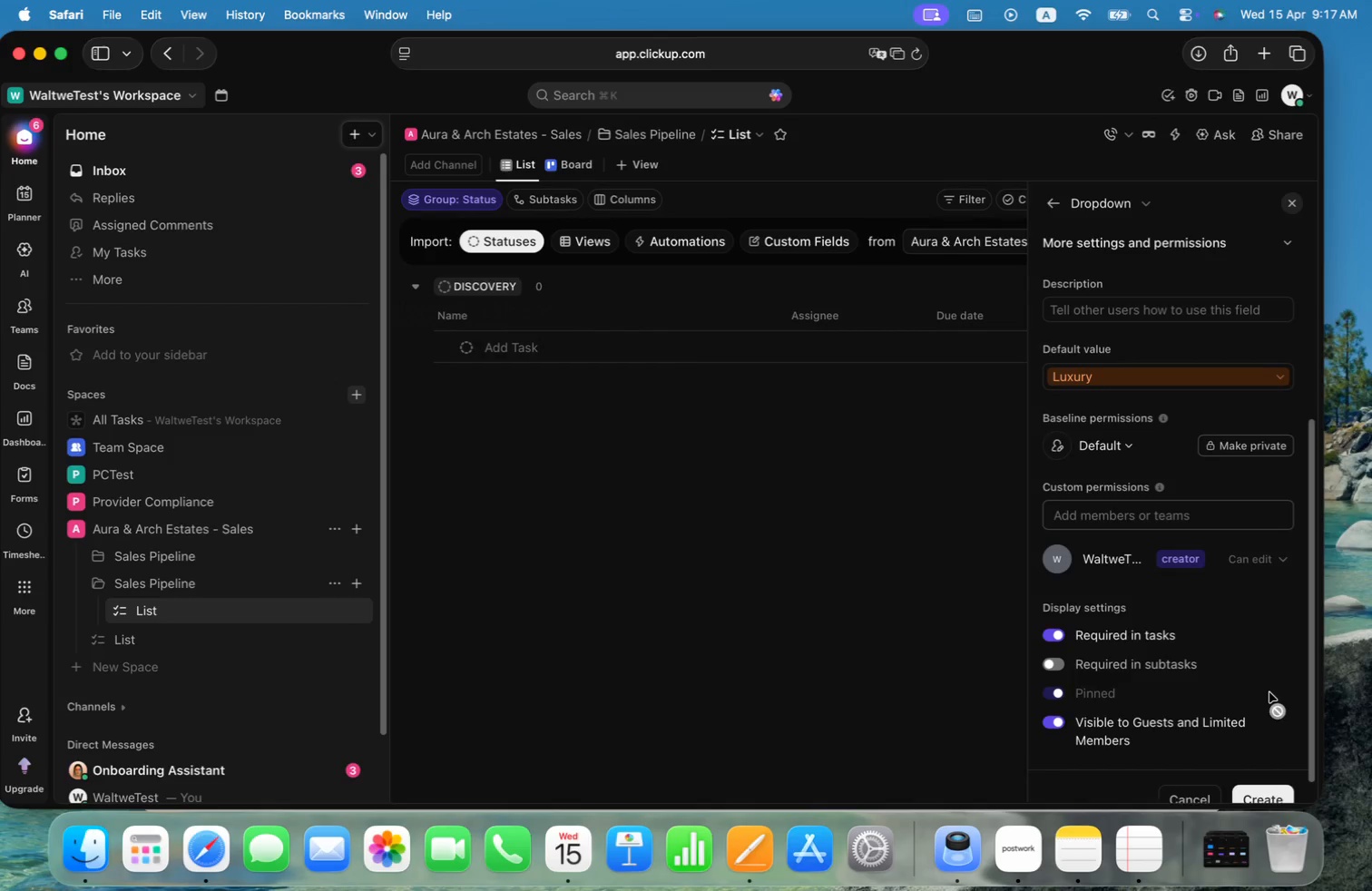 
scroll: coordinate [1271, 708], scroll_direction: down, amount: 4.0
 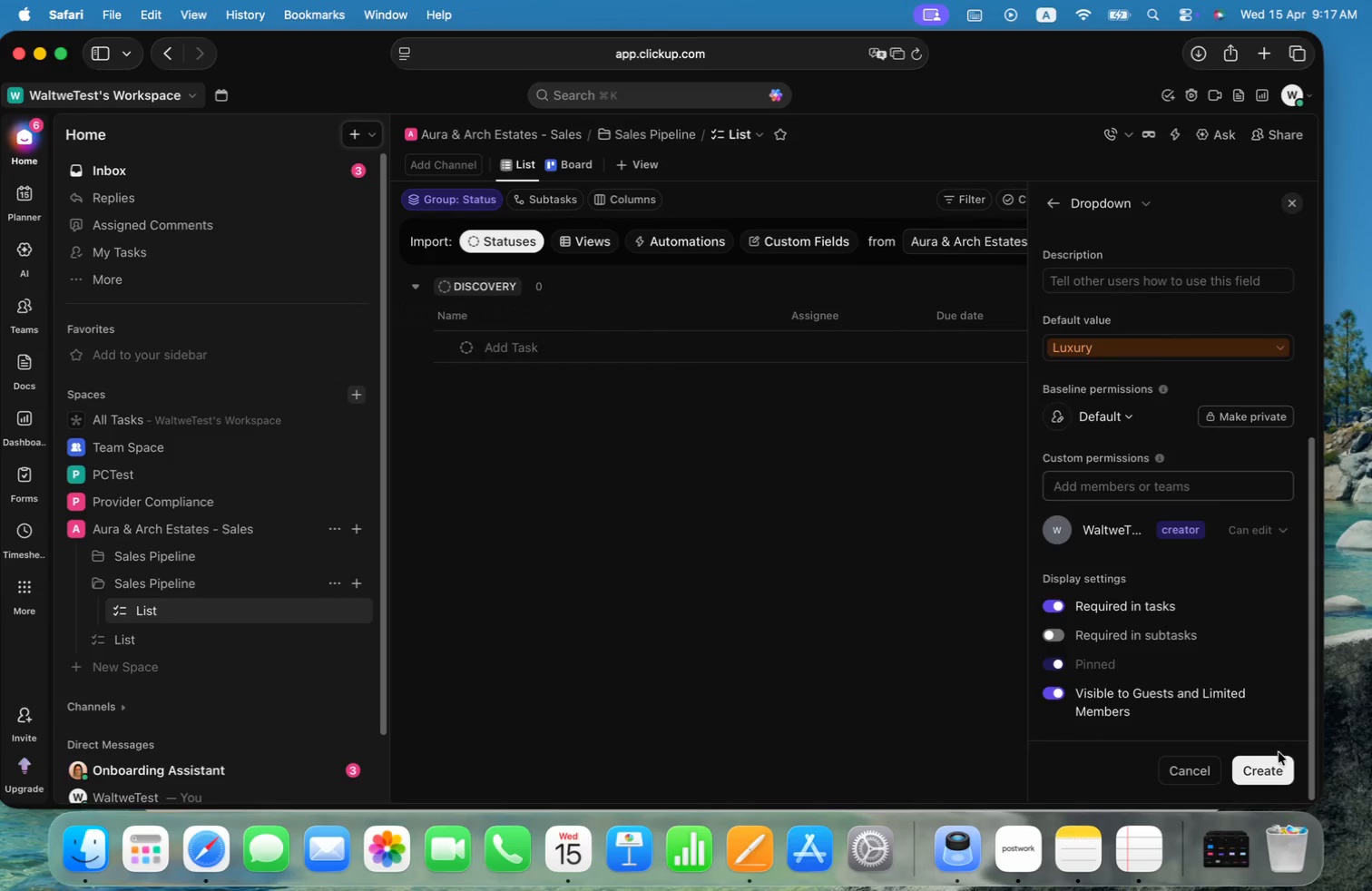 
left_click([1274, 767])
 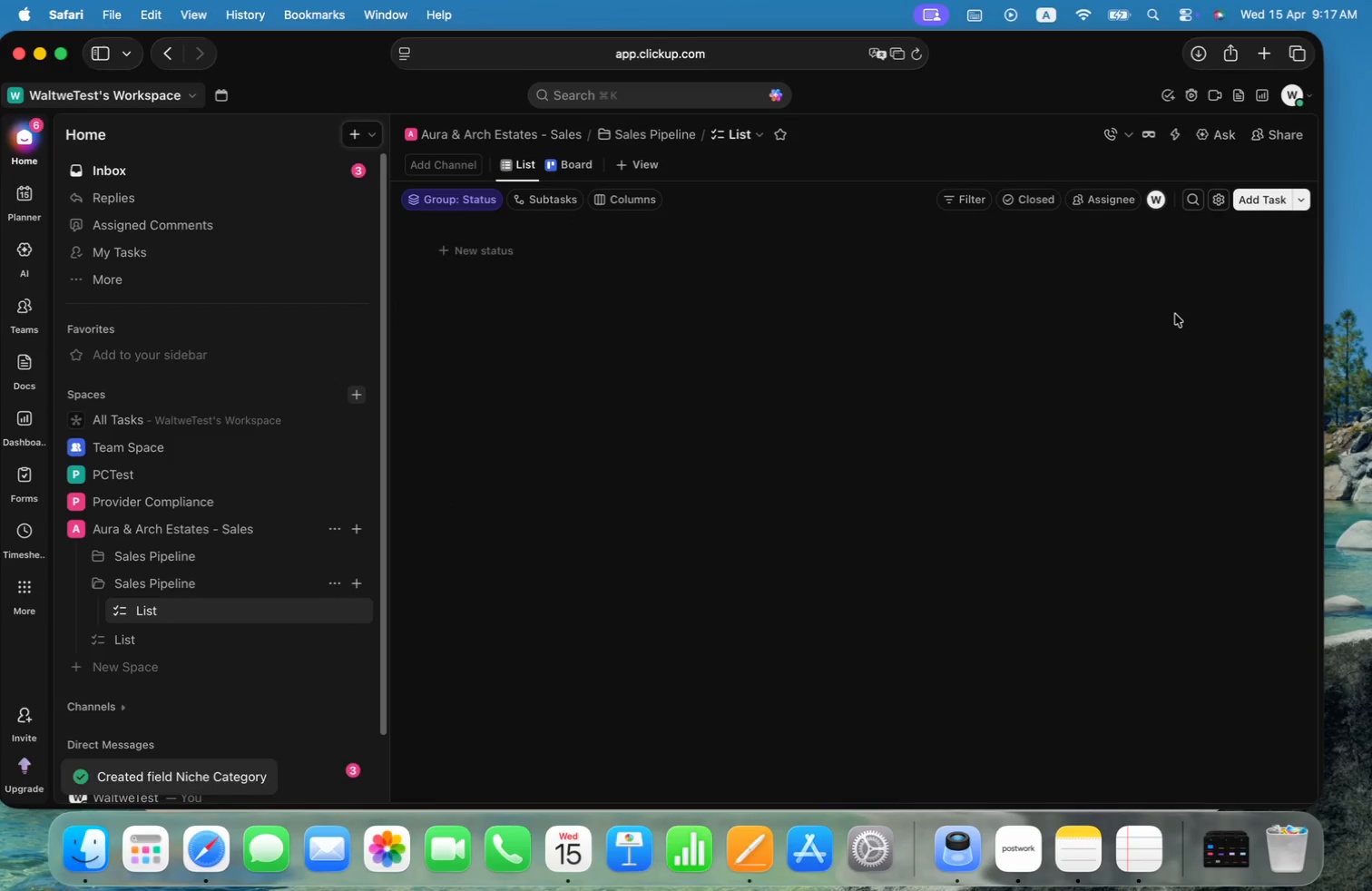 
wait(5.65)
 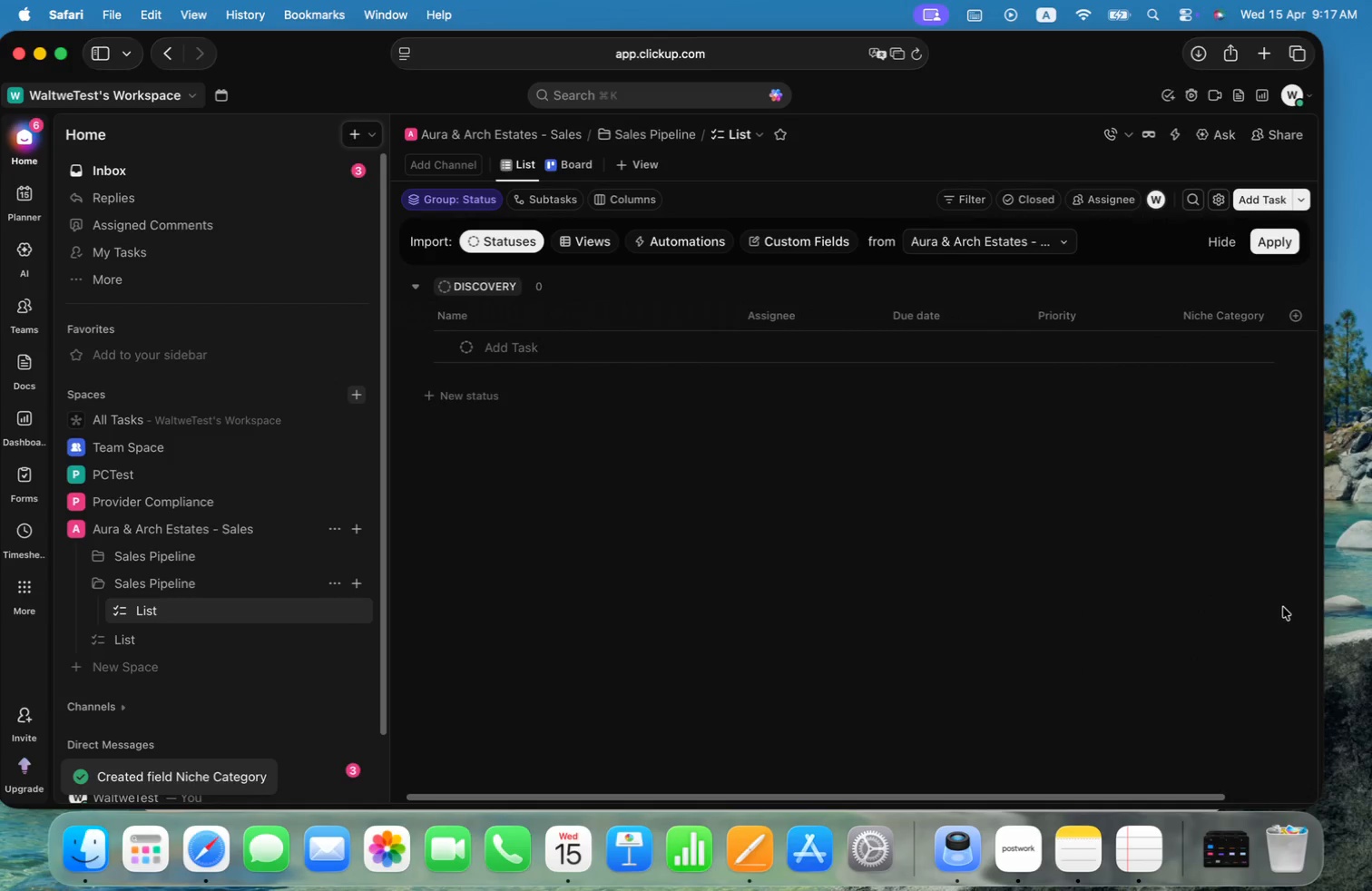 
left_click_drag(start_coordinate=[1188, 269], to_coordinate=[1117, 269])
 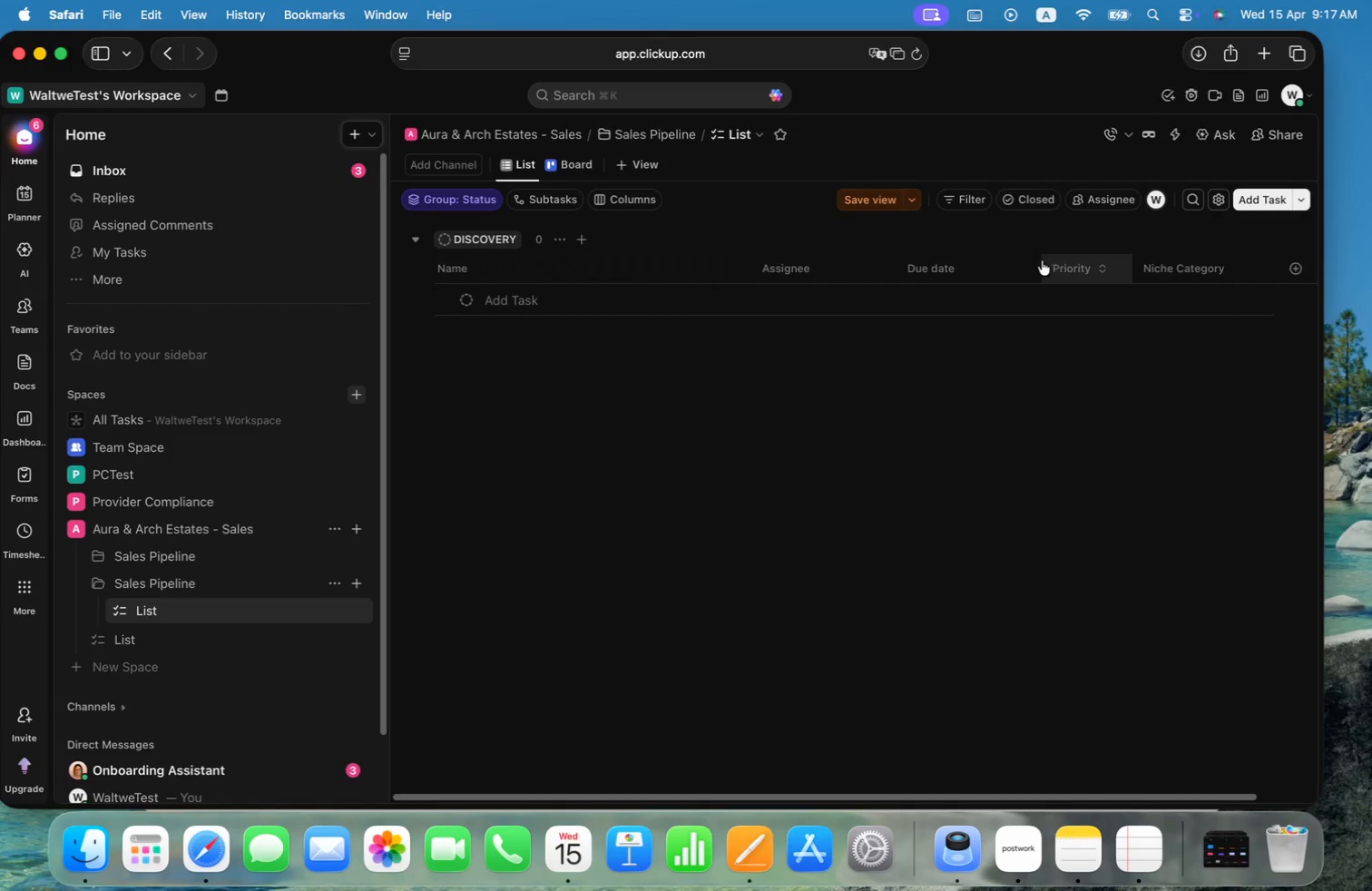 
left_click_drag(start_coordinate=[1040, 262], to_coordinate=[956, 262])
 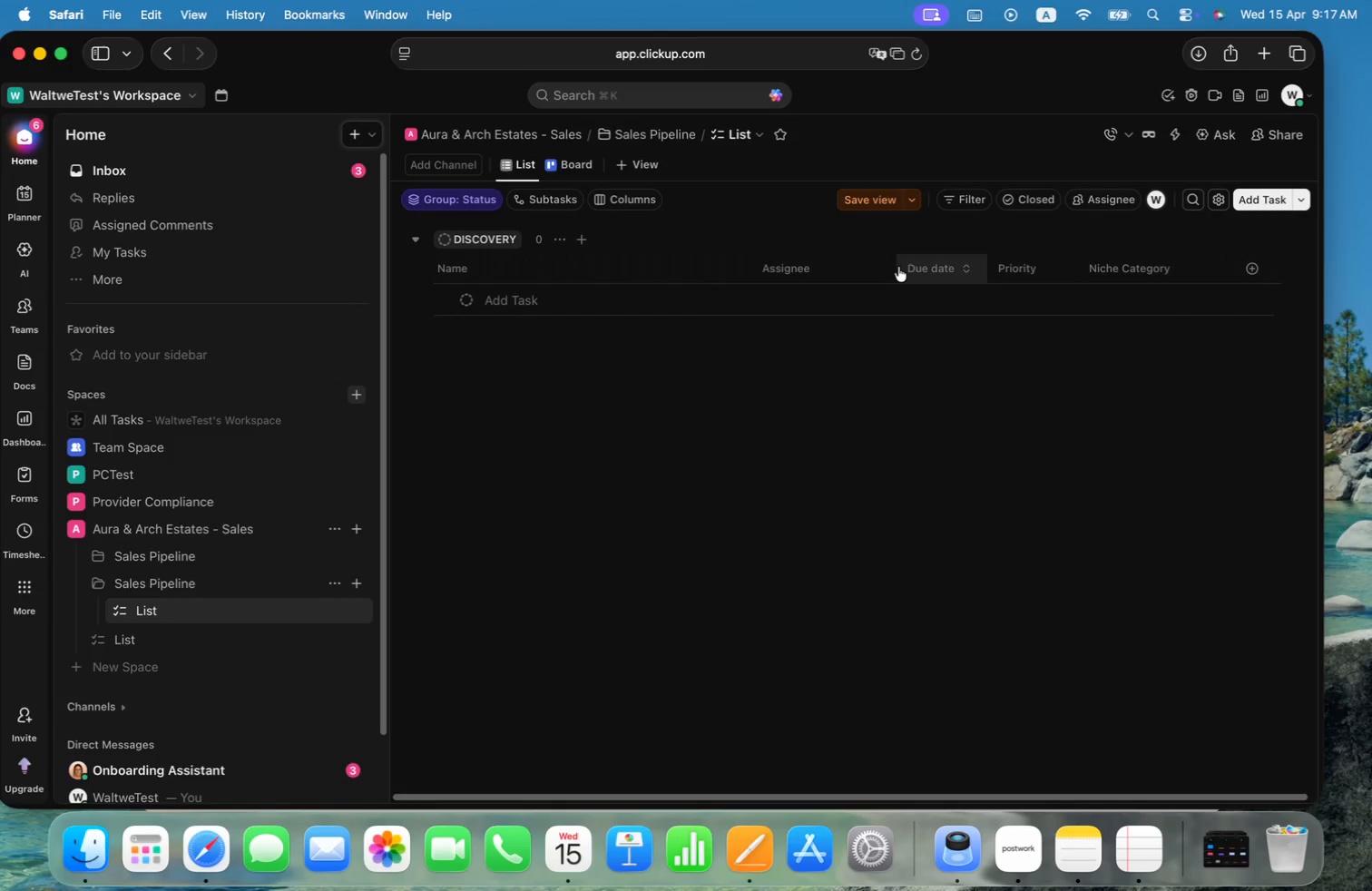 
left_click_drag(start_coordinate=[894, 268], to_coordinate=[809, 284])
 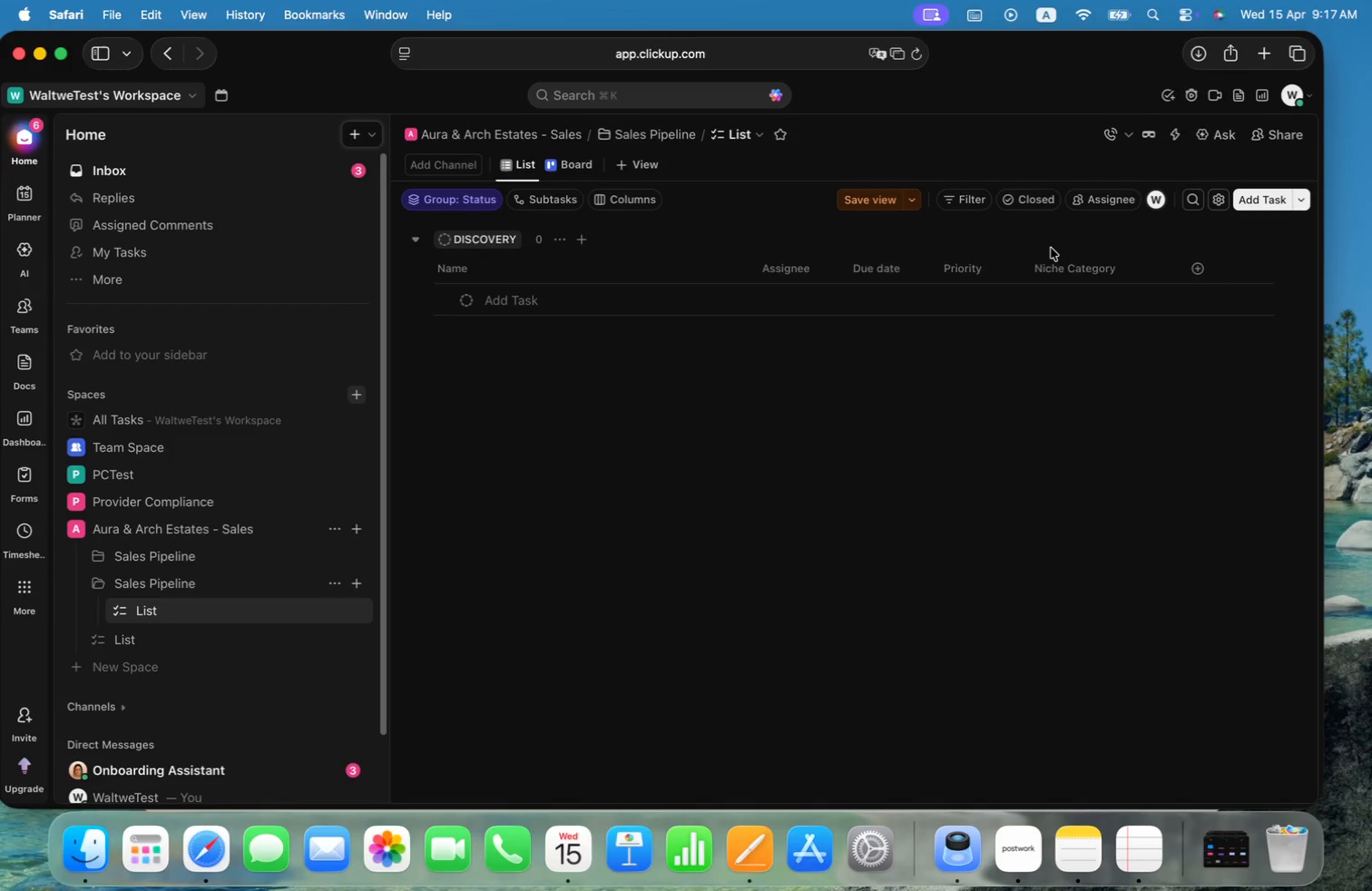 
left_click_drag(start_coordinate=[1076, 262], to_coordinate=[796, 264])
 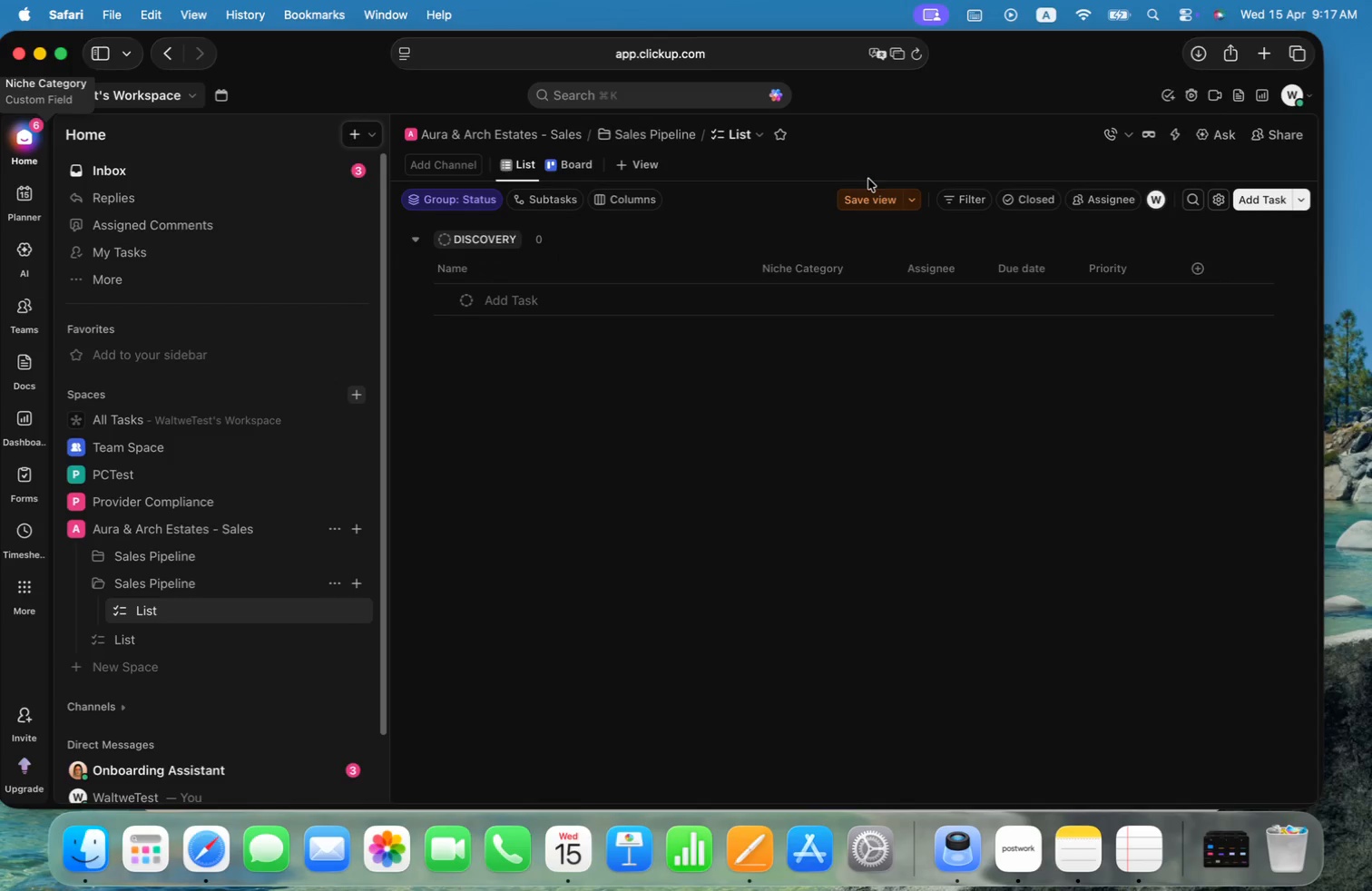 
double_click([867, 201])
 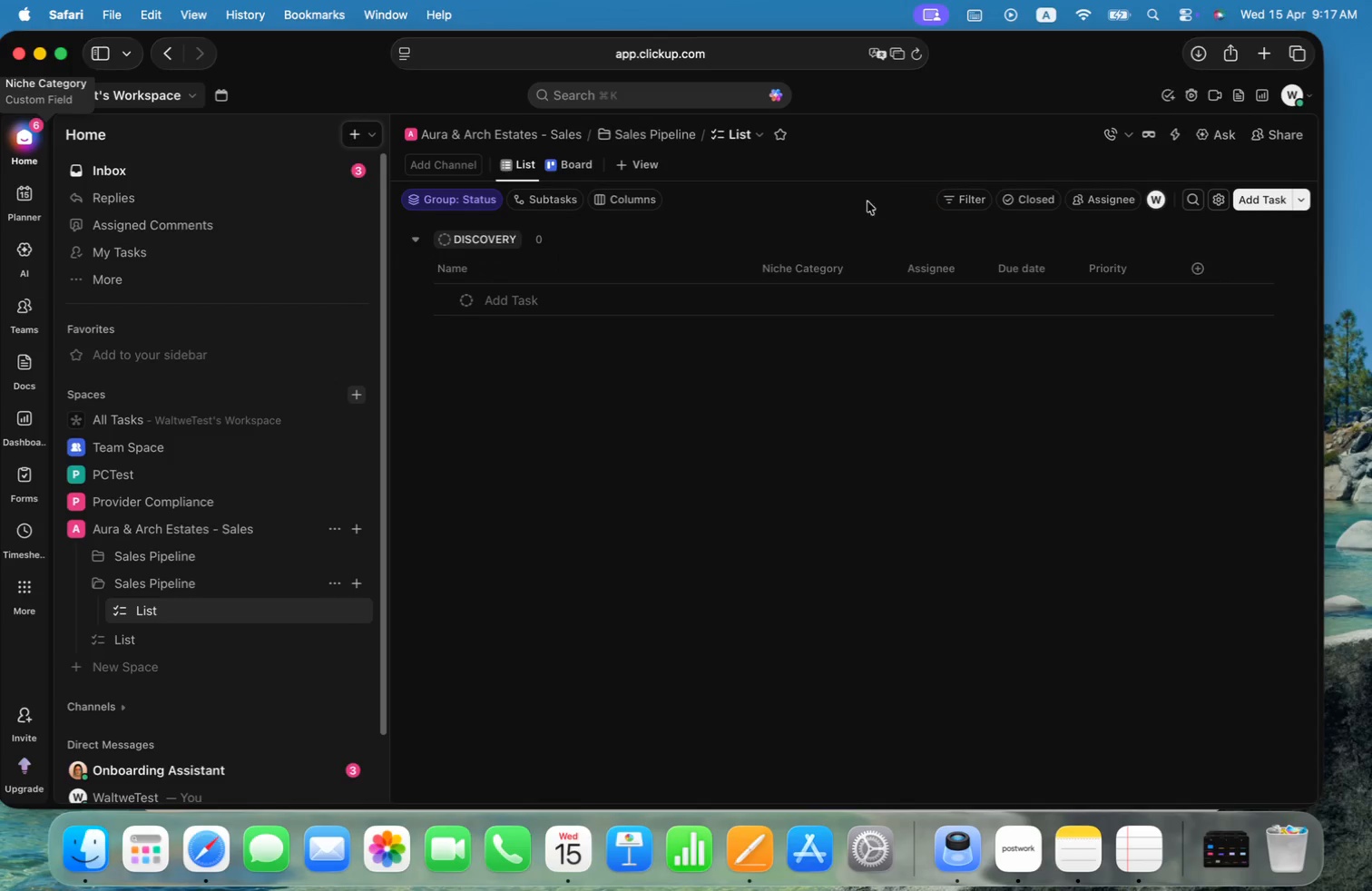 
key(Meta+CommandLeft)
 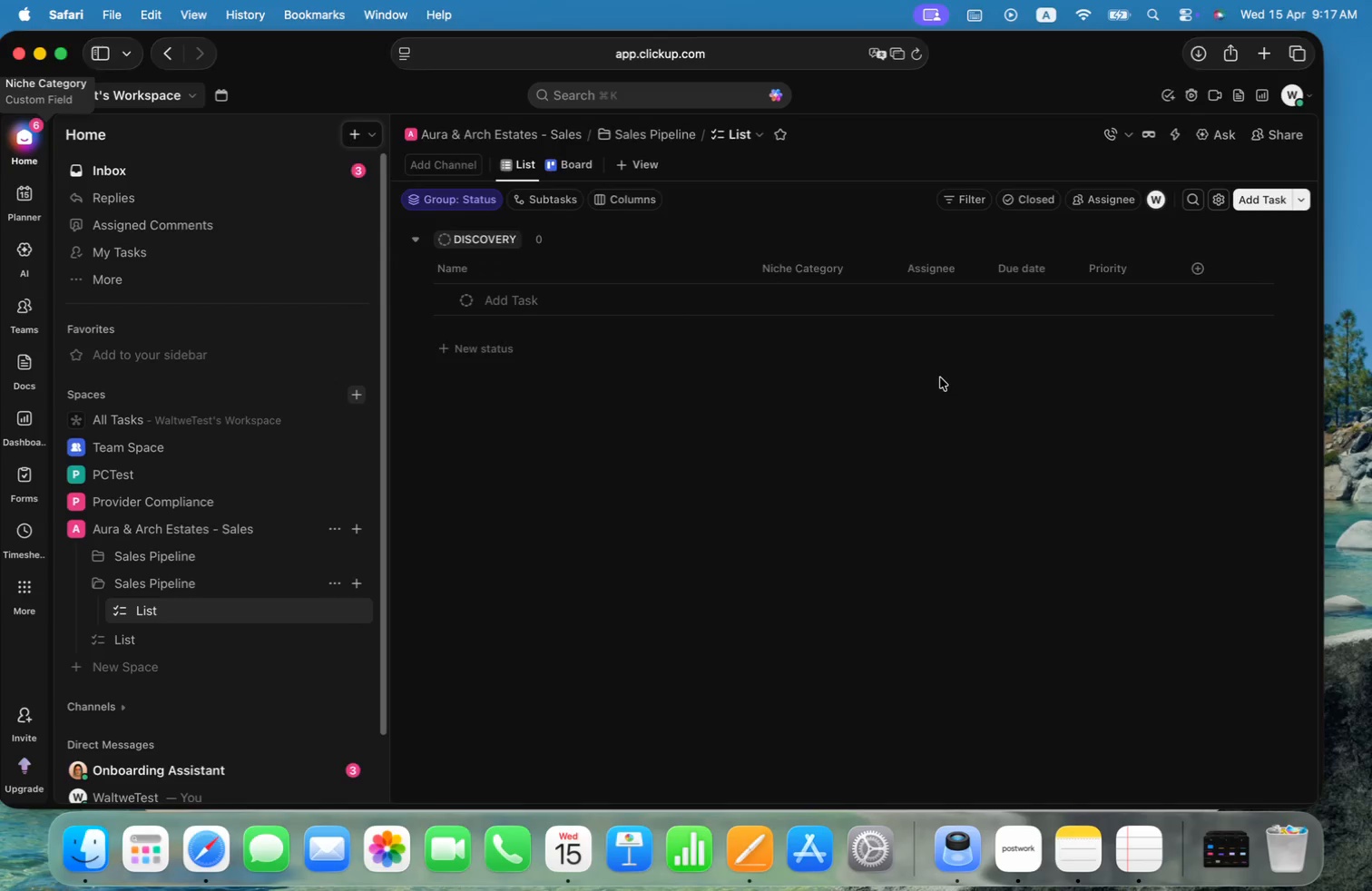 
key(Meta+Tab)
 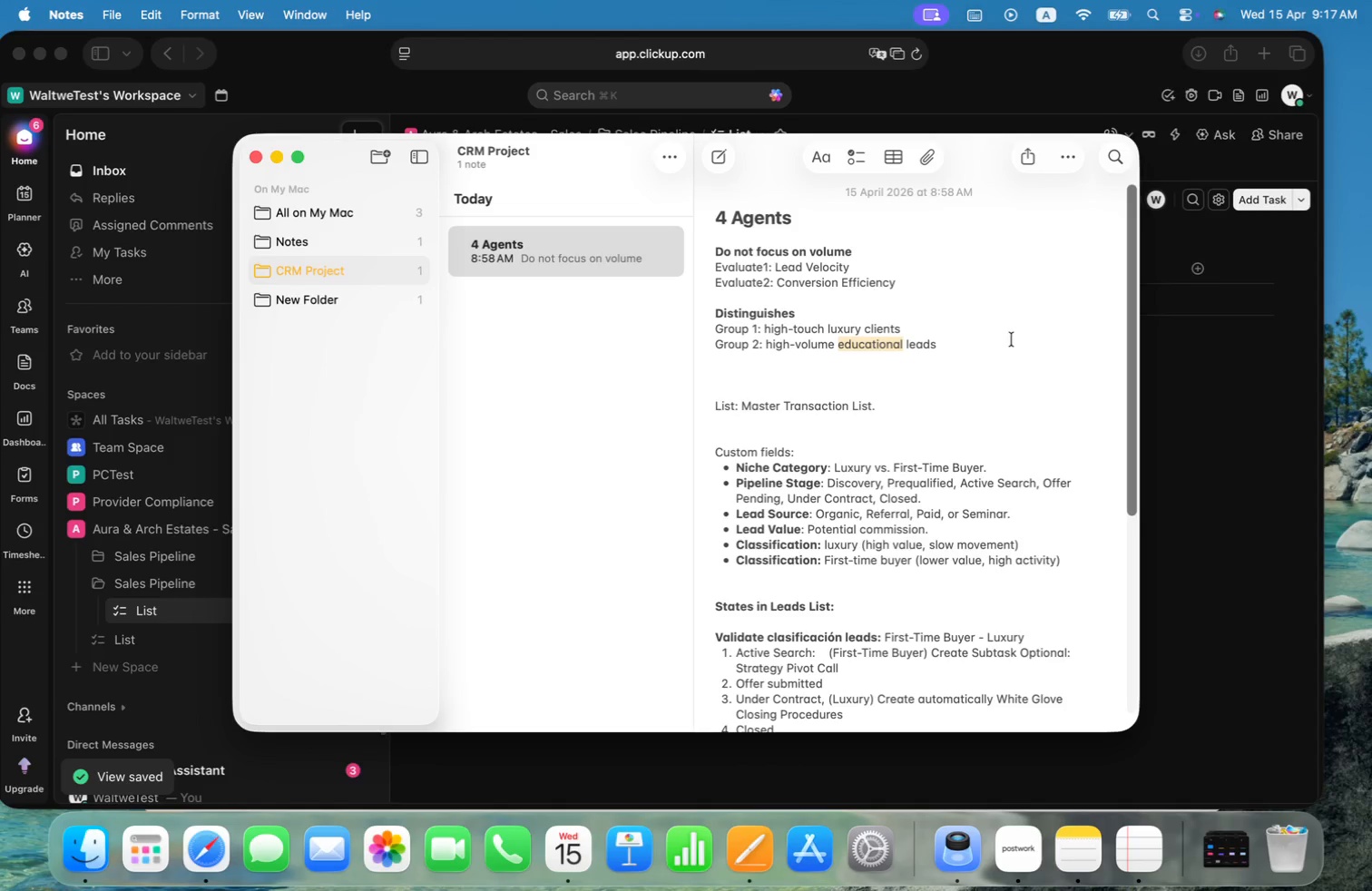 
left_click([1004, 340])
 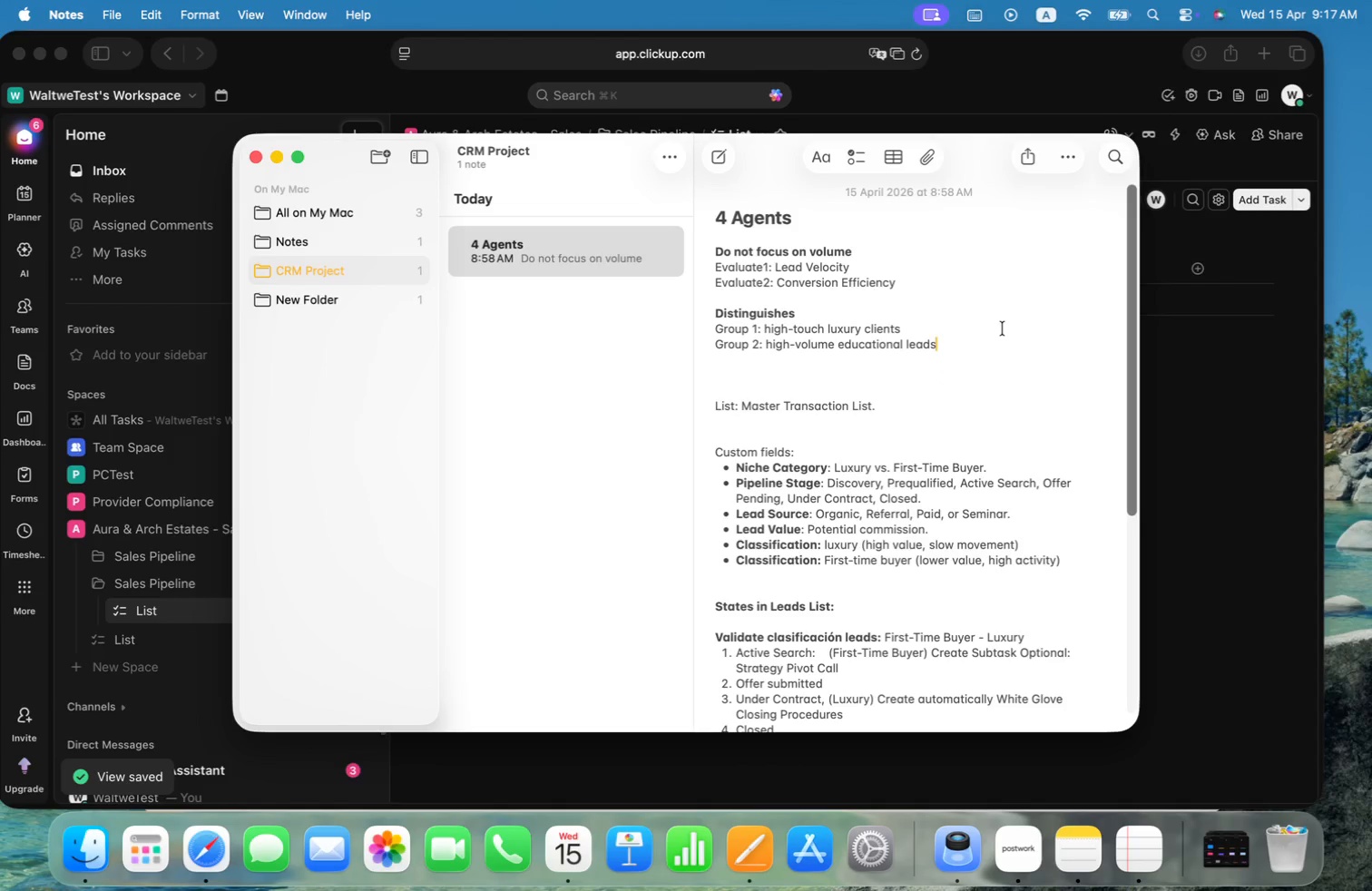 
left_click([1002, 324])
 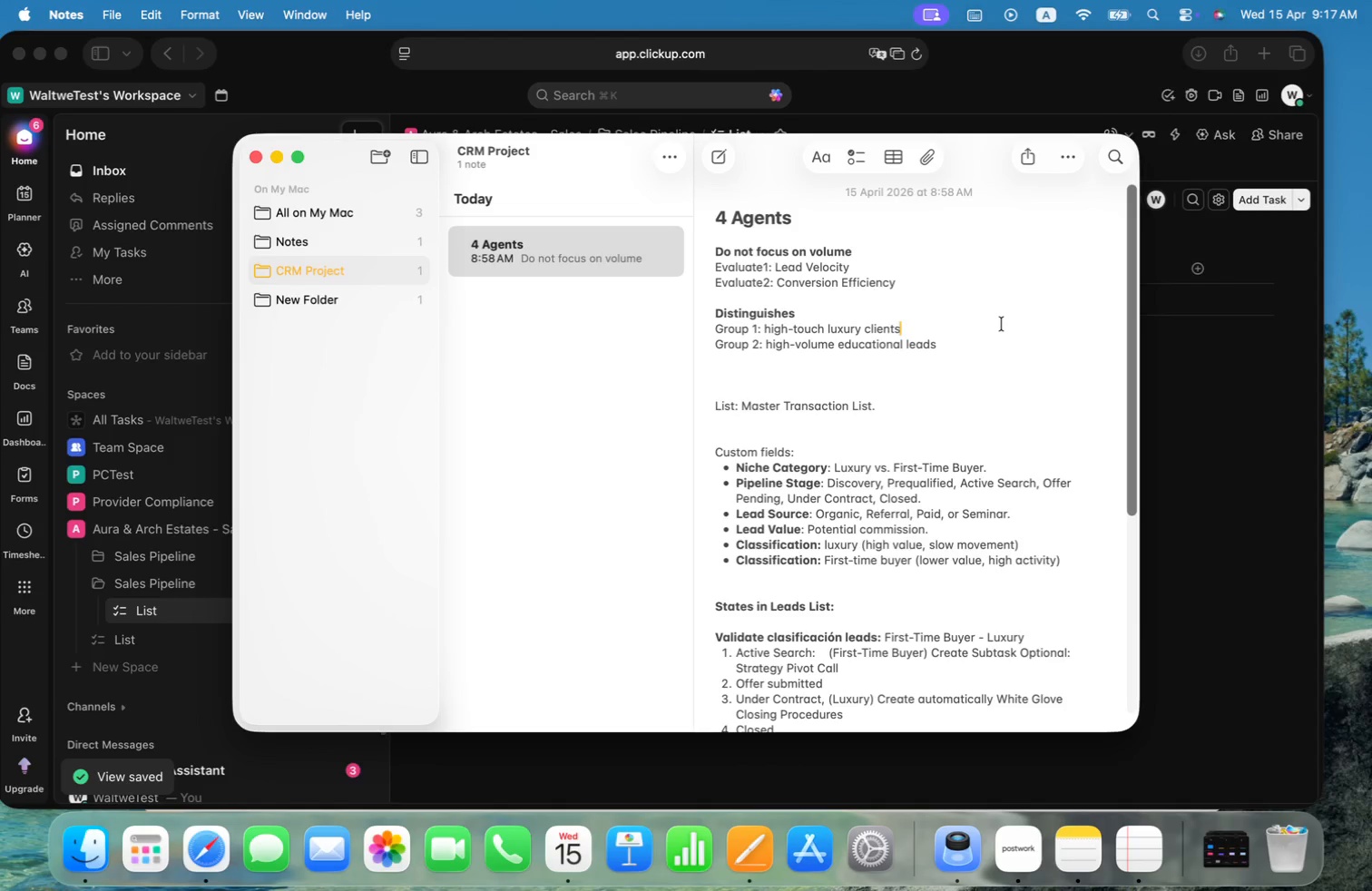 
type( ok)
 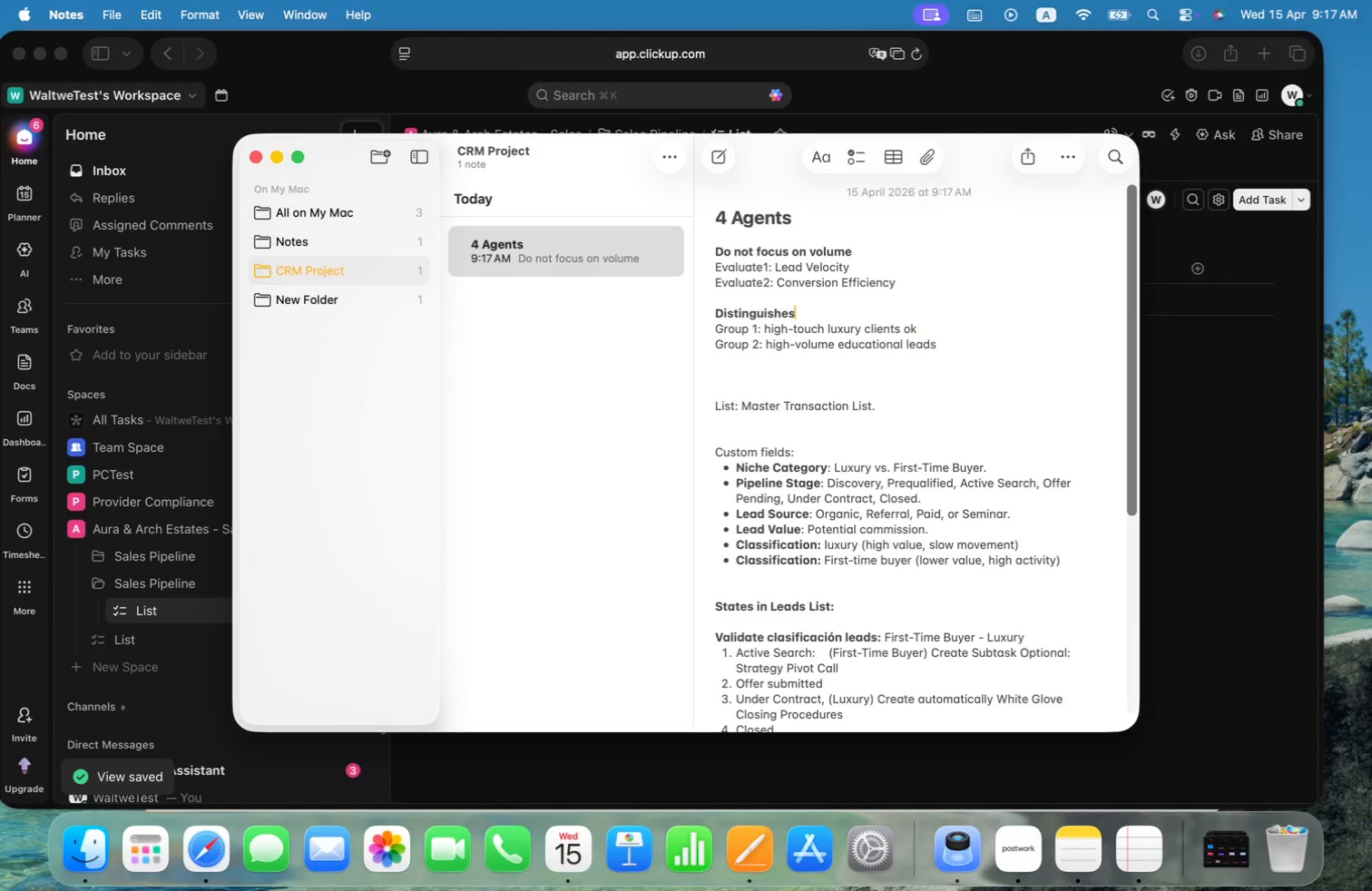 
key(ArrowUp)
 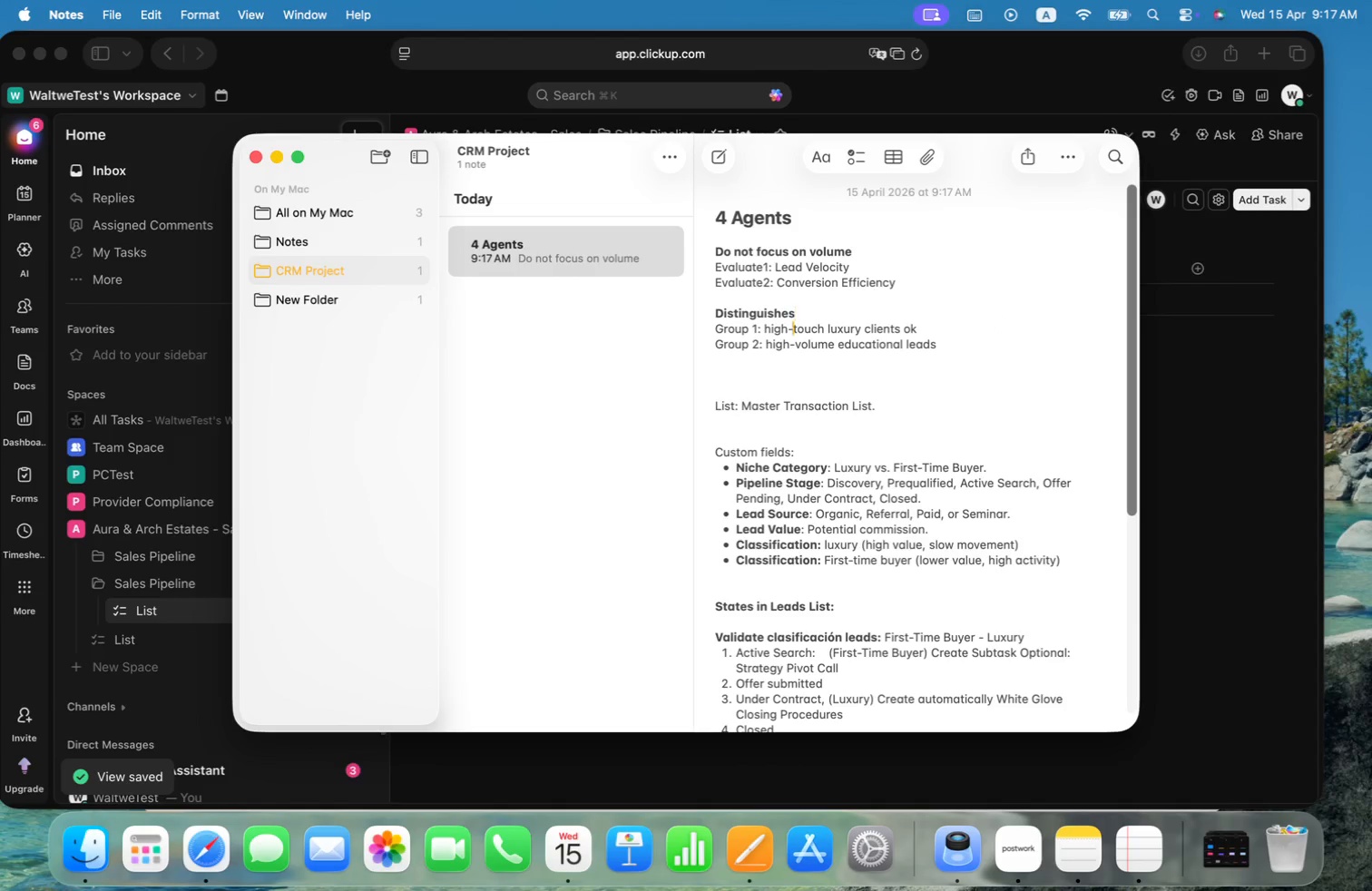 
key(ArrowDown)
 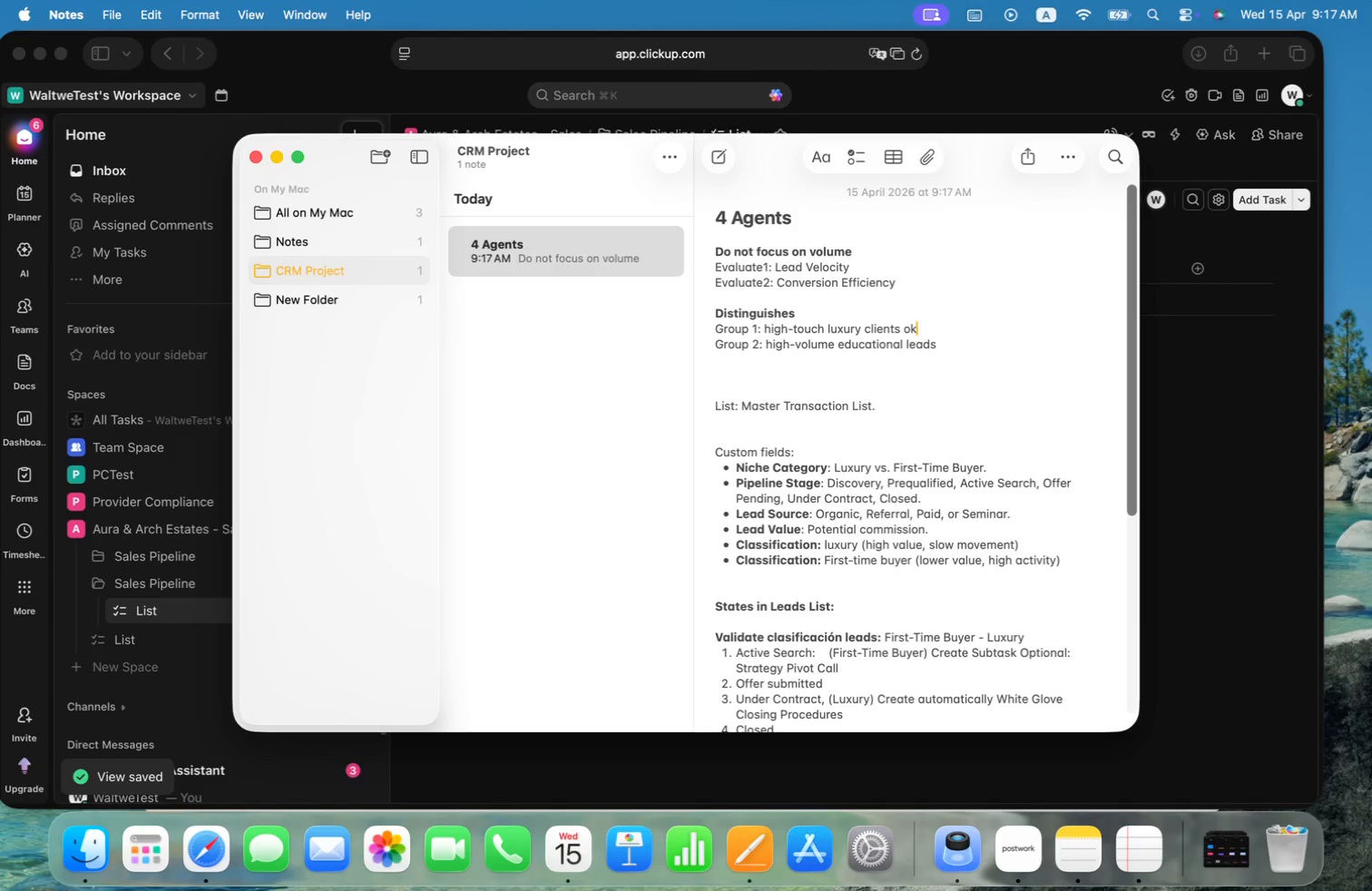 
key(Meta+ArrowRight)
 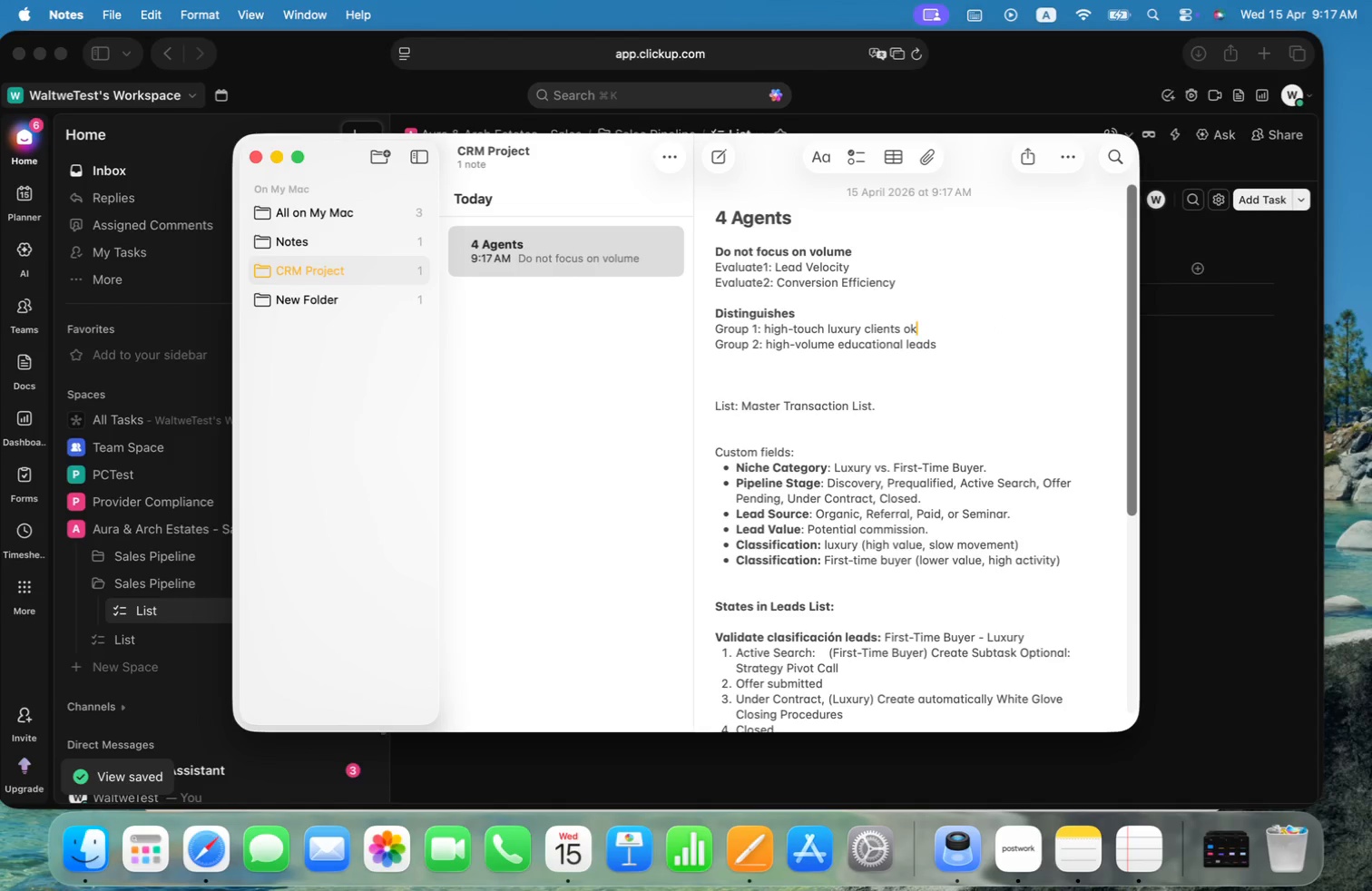 
hold_key(key=ArrowRight, duration=0.55)
 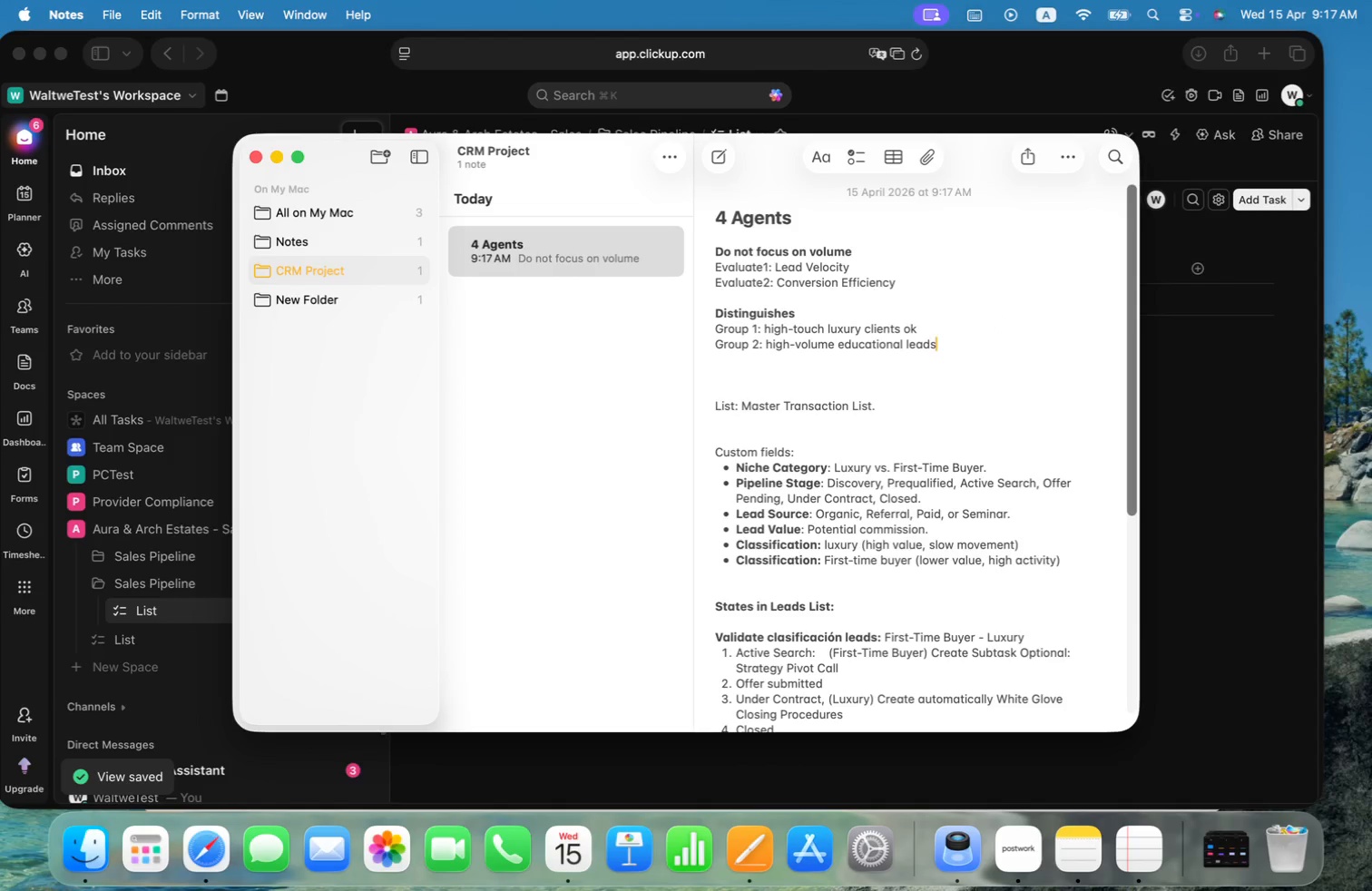 
hold_key(key=CommandLeft, duration=0.38)
 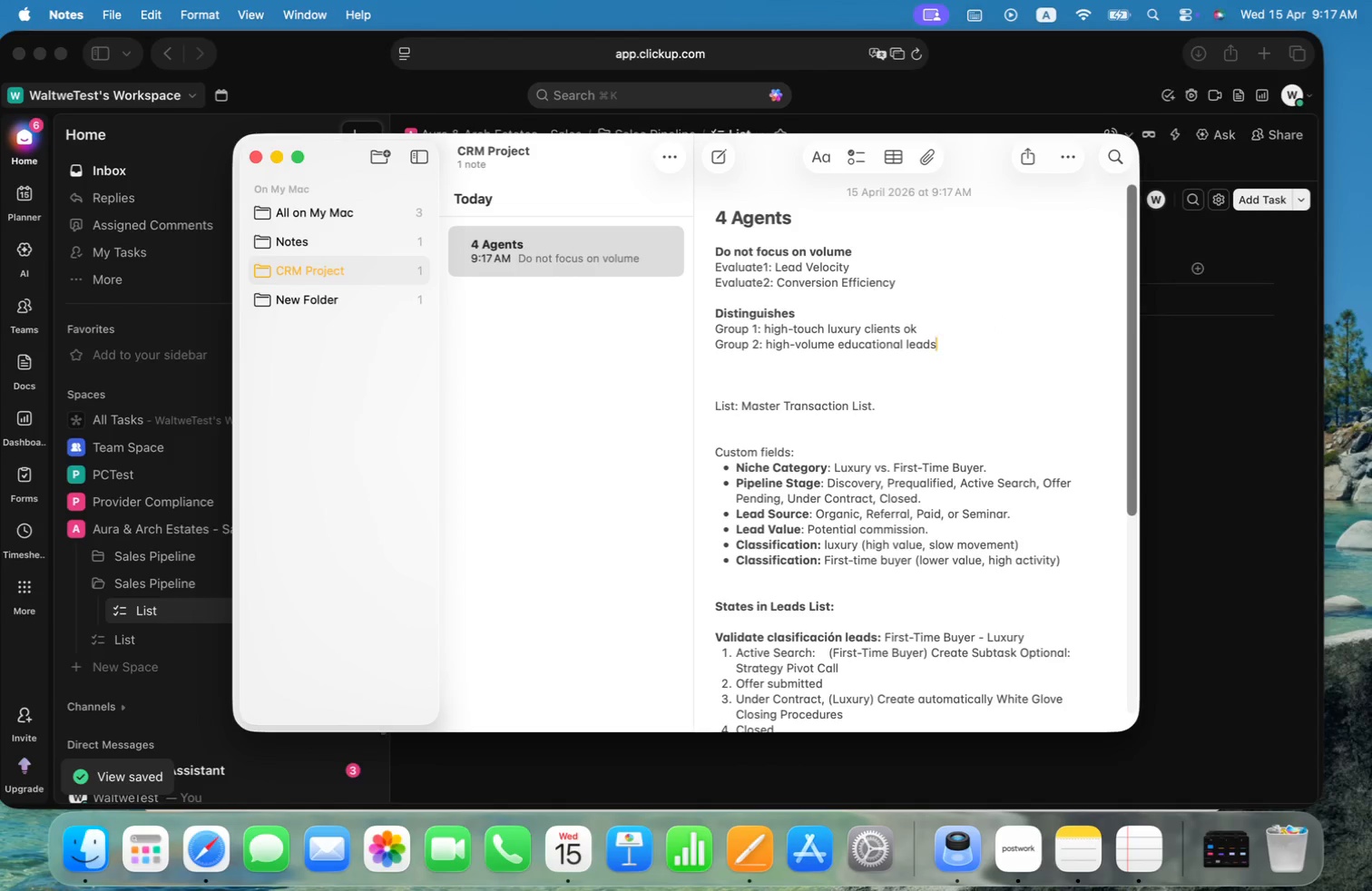 
hold_key(key=ArrowLeft, duration=21.81)
 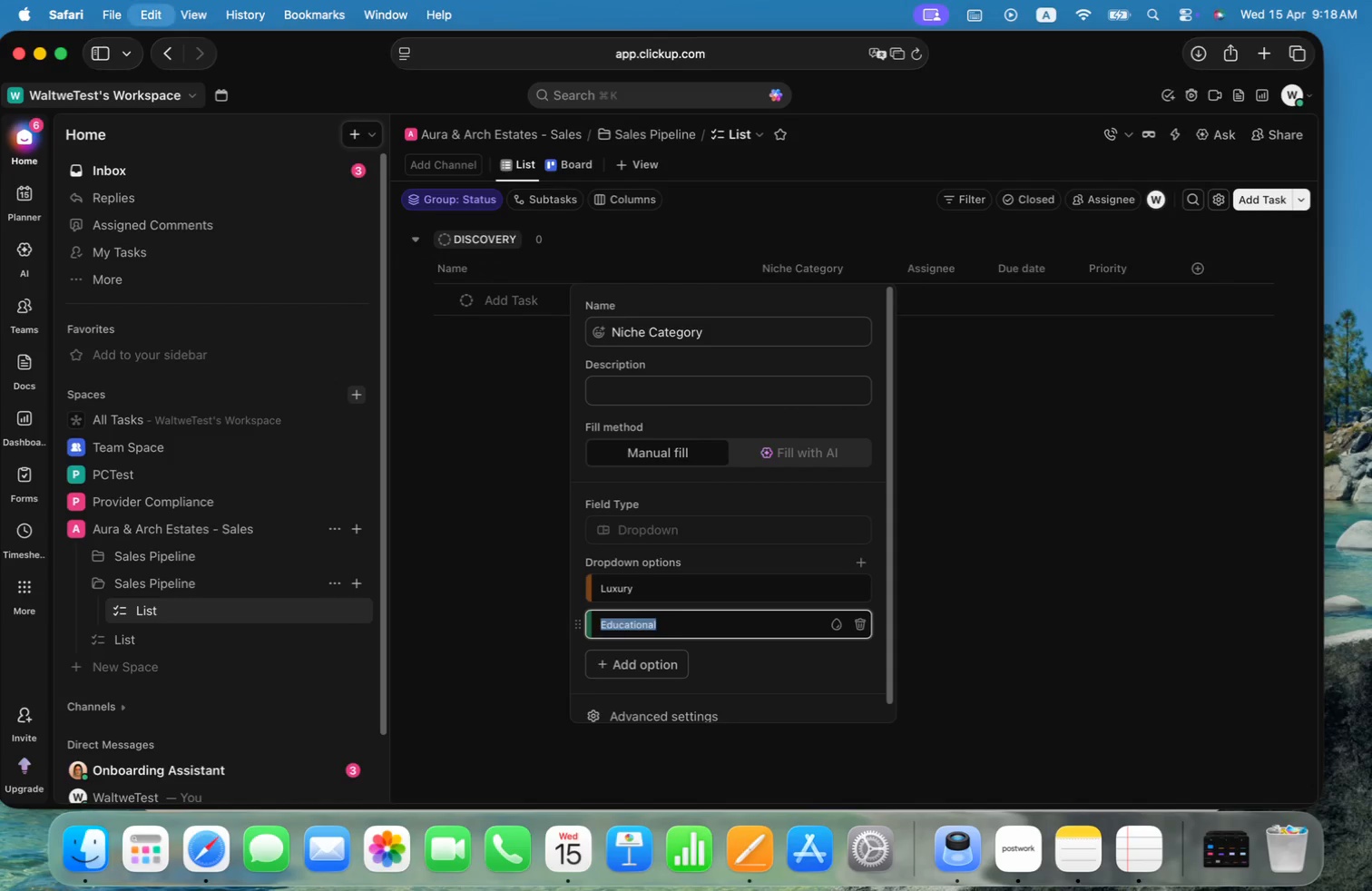 
type( ok)
 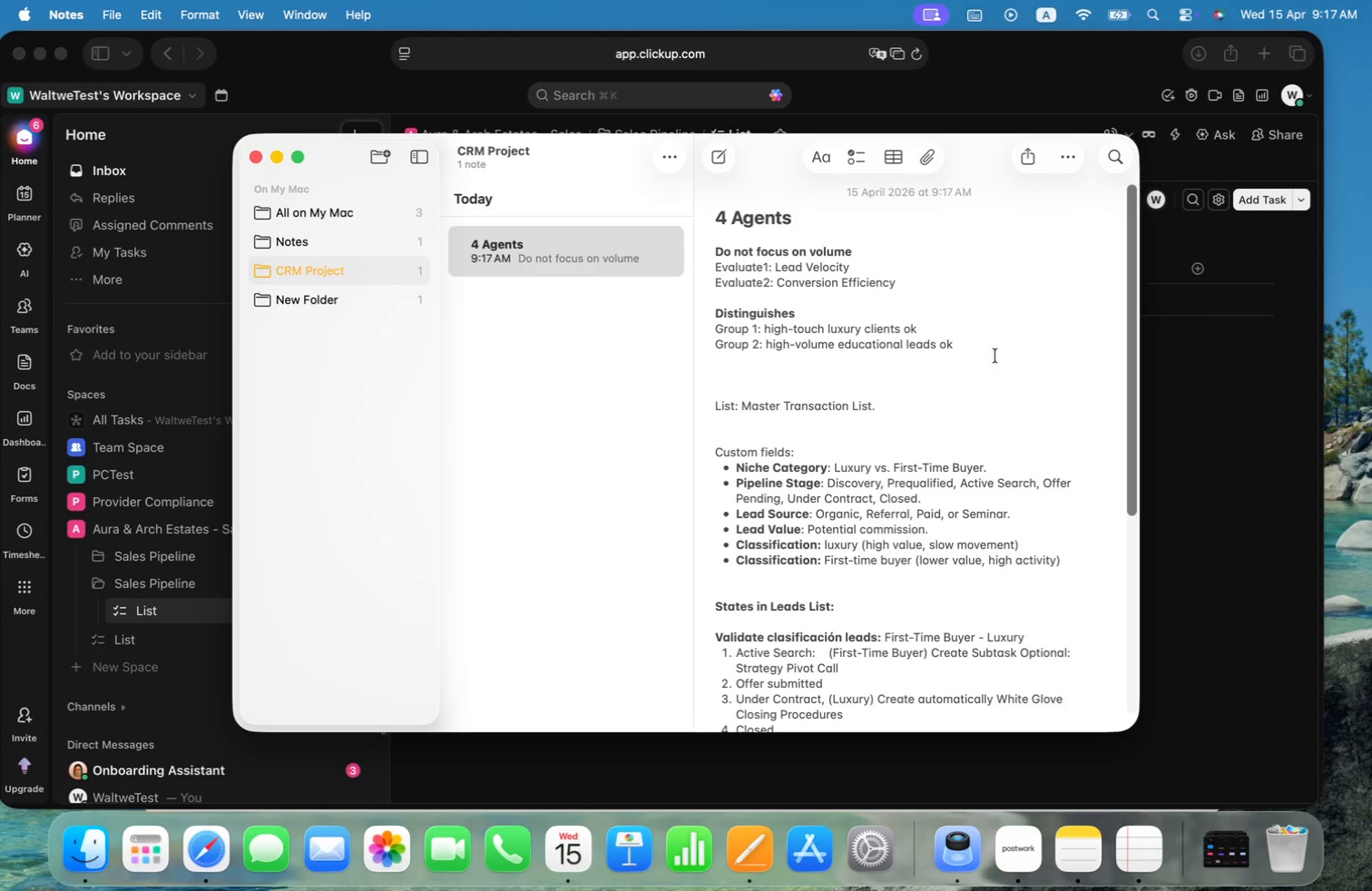 
scroll: coordinate [1038, 399], scroll_direction: down, amount: 27.0
 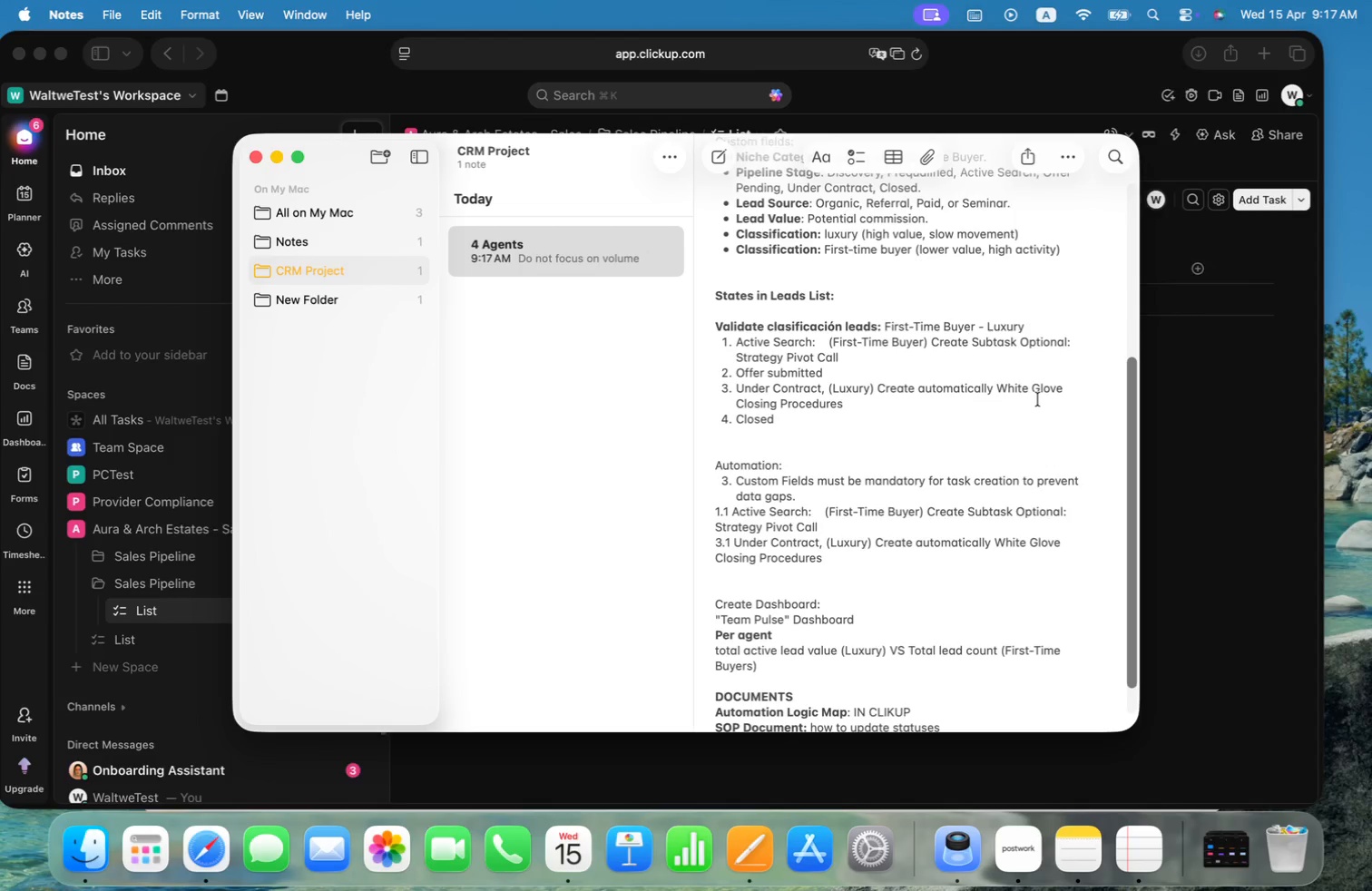 
scroll: coordinate [1038, 399], scroll_direction: up, amount: 12.0
 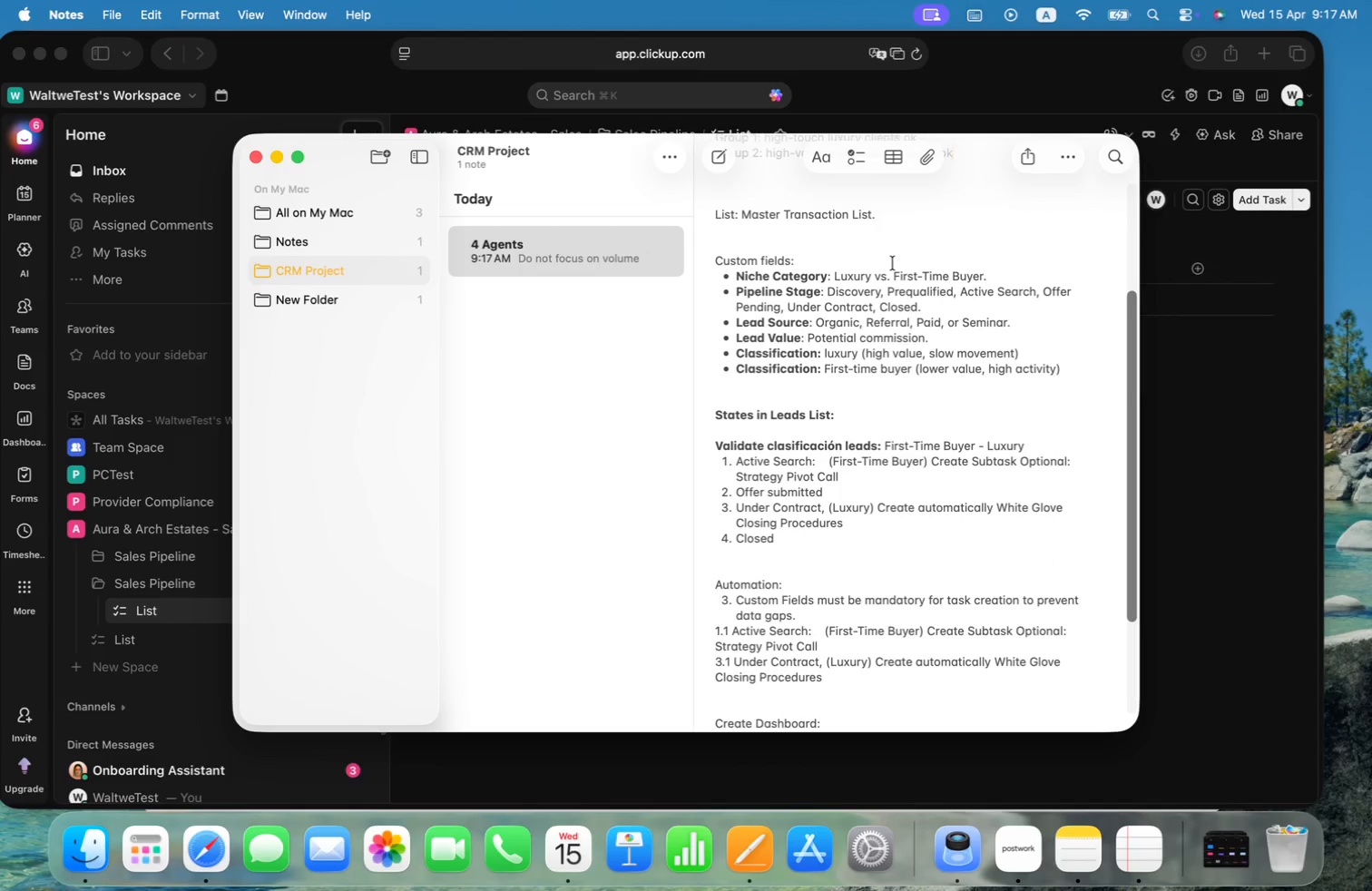 
left_click_drag(start_coordinate=[896, 273], to_coordinate=[983, 271])
 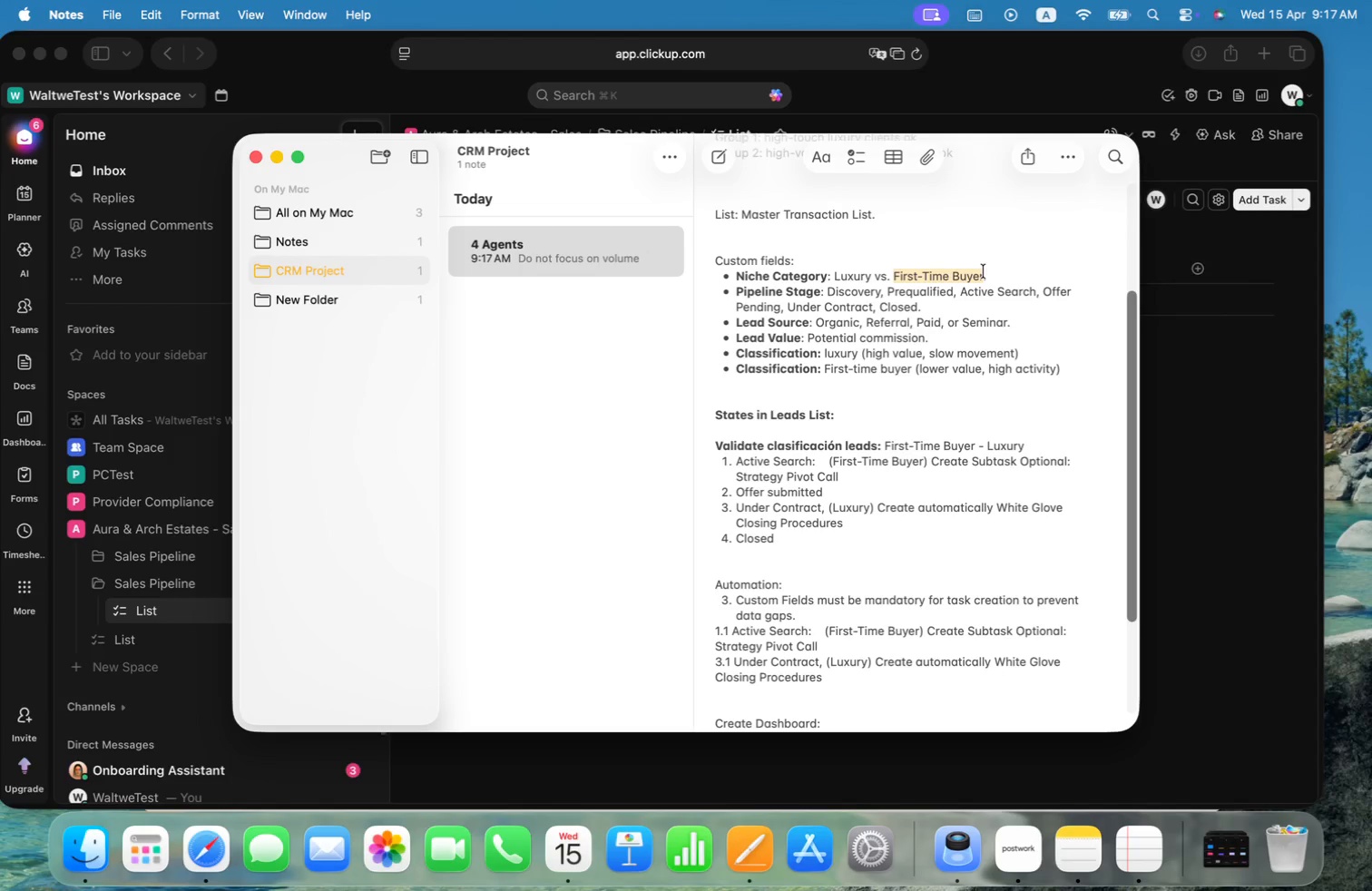 
key(Meta+C)
 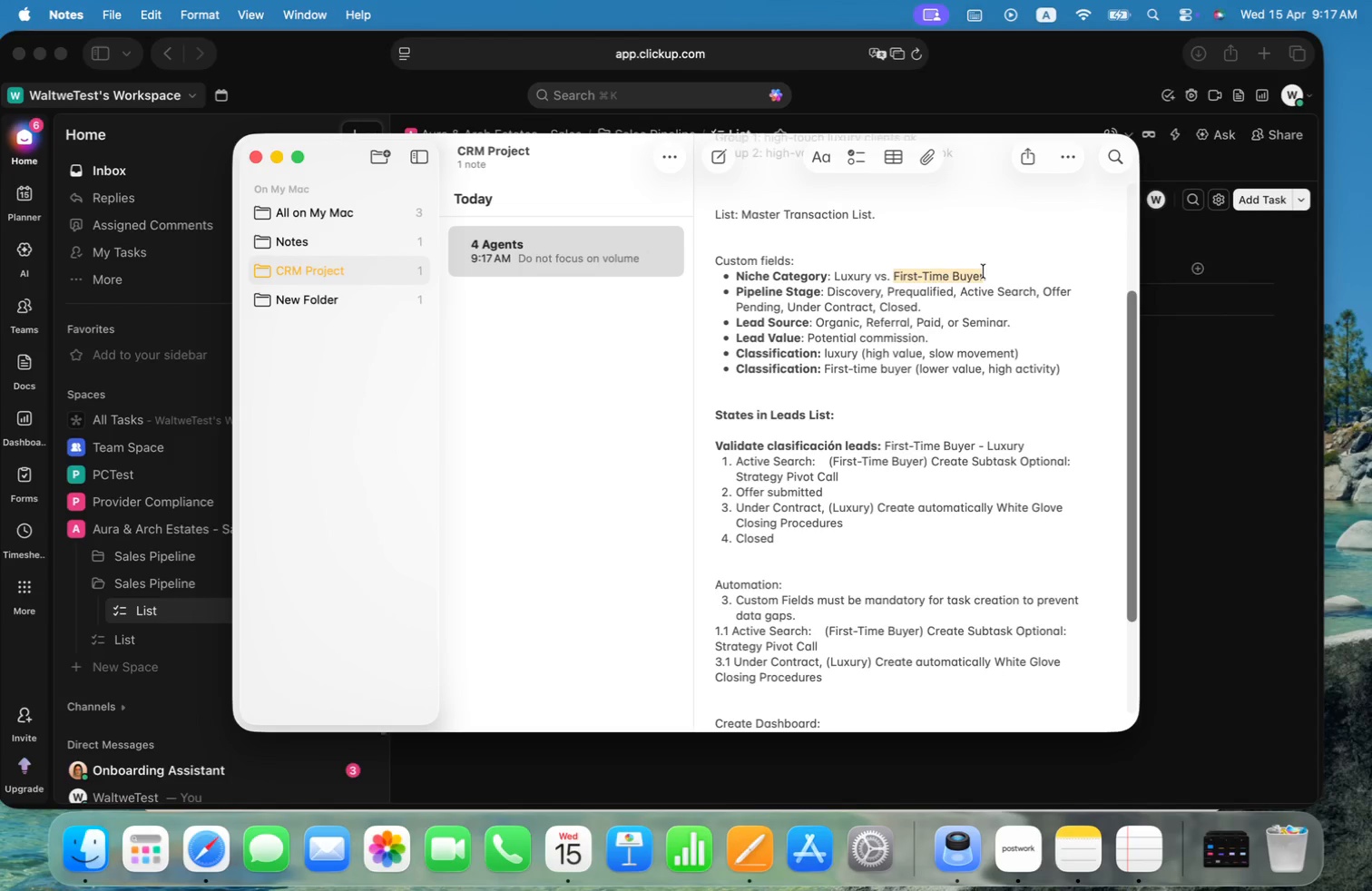 
key(Meta+CommandLeft)
 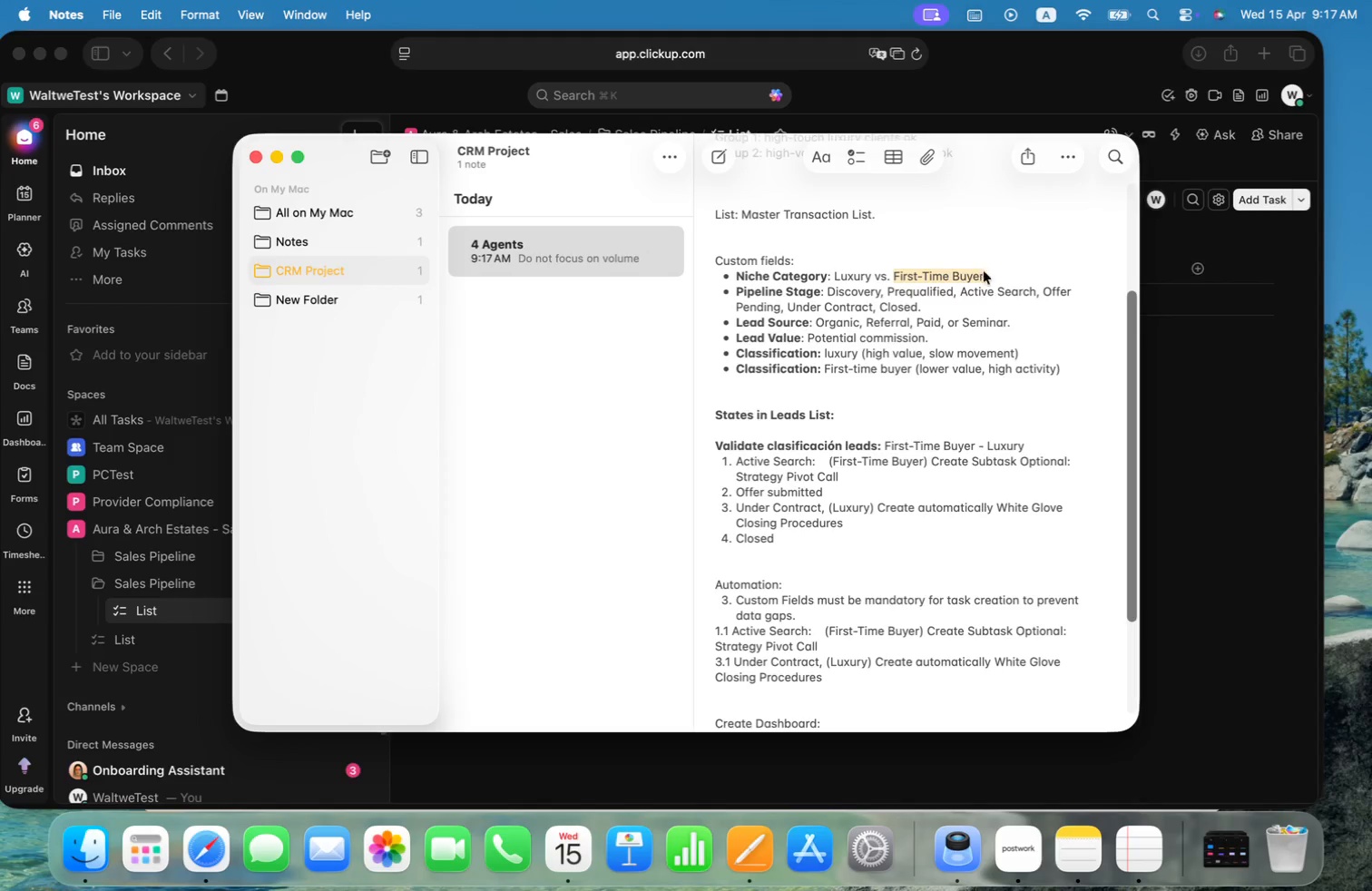 
key(Meta+Tab)
 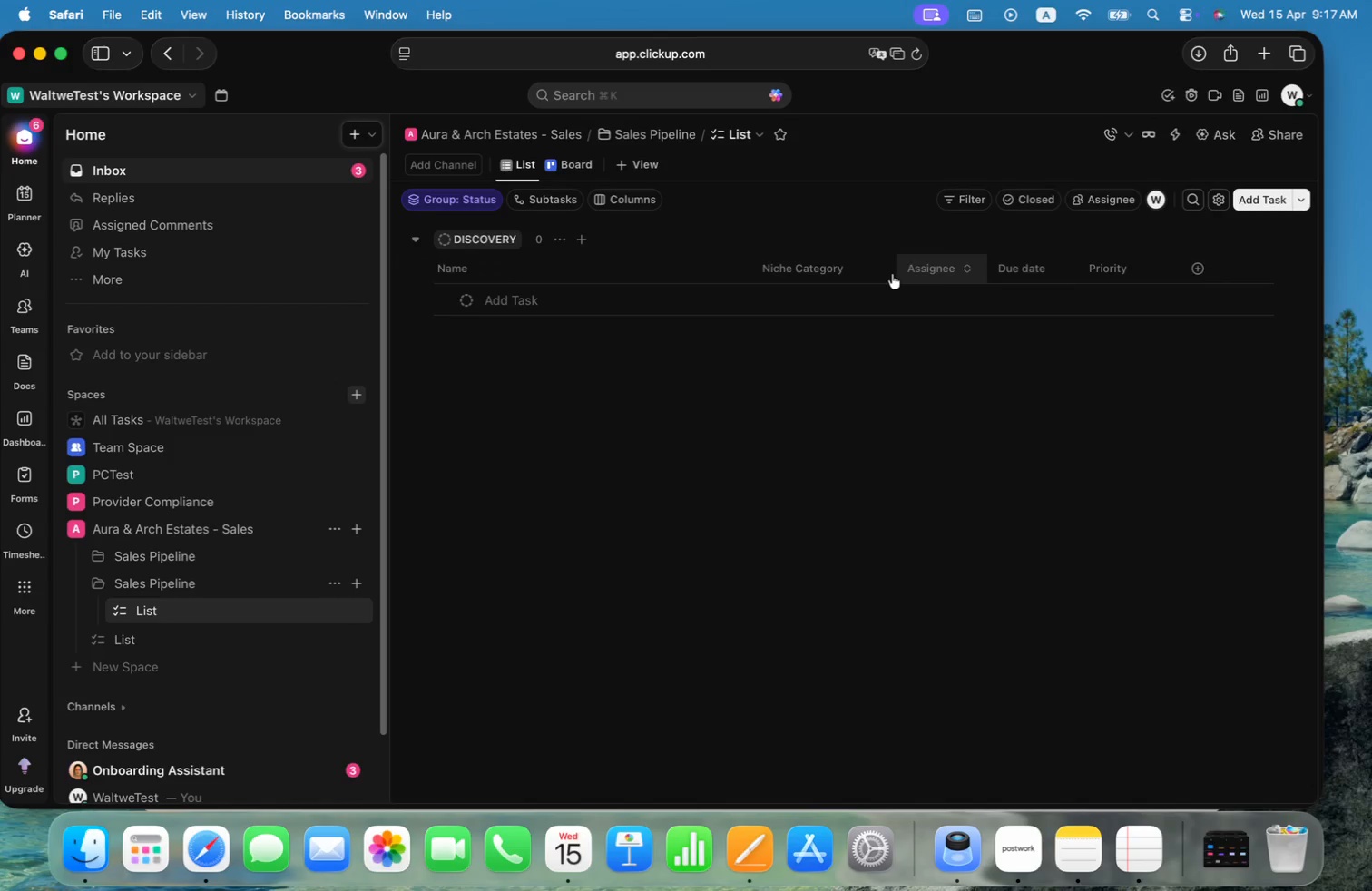 
right_click([802, 270])
 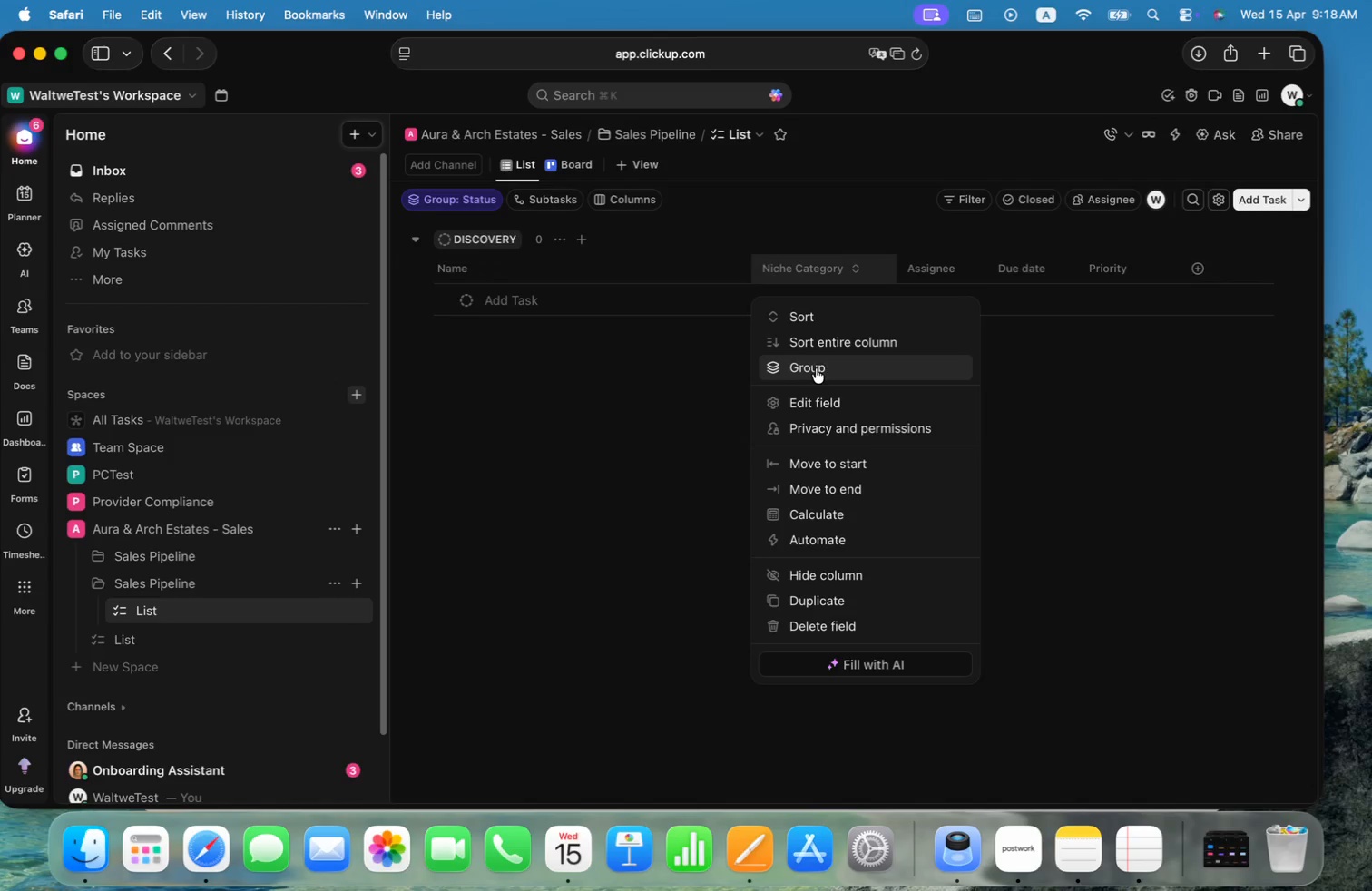 
left_click([817, 399])
 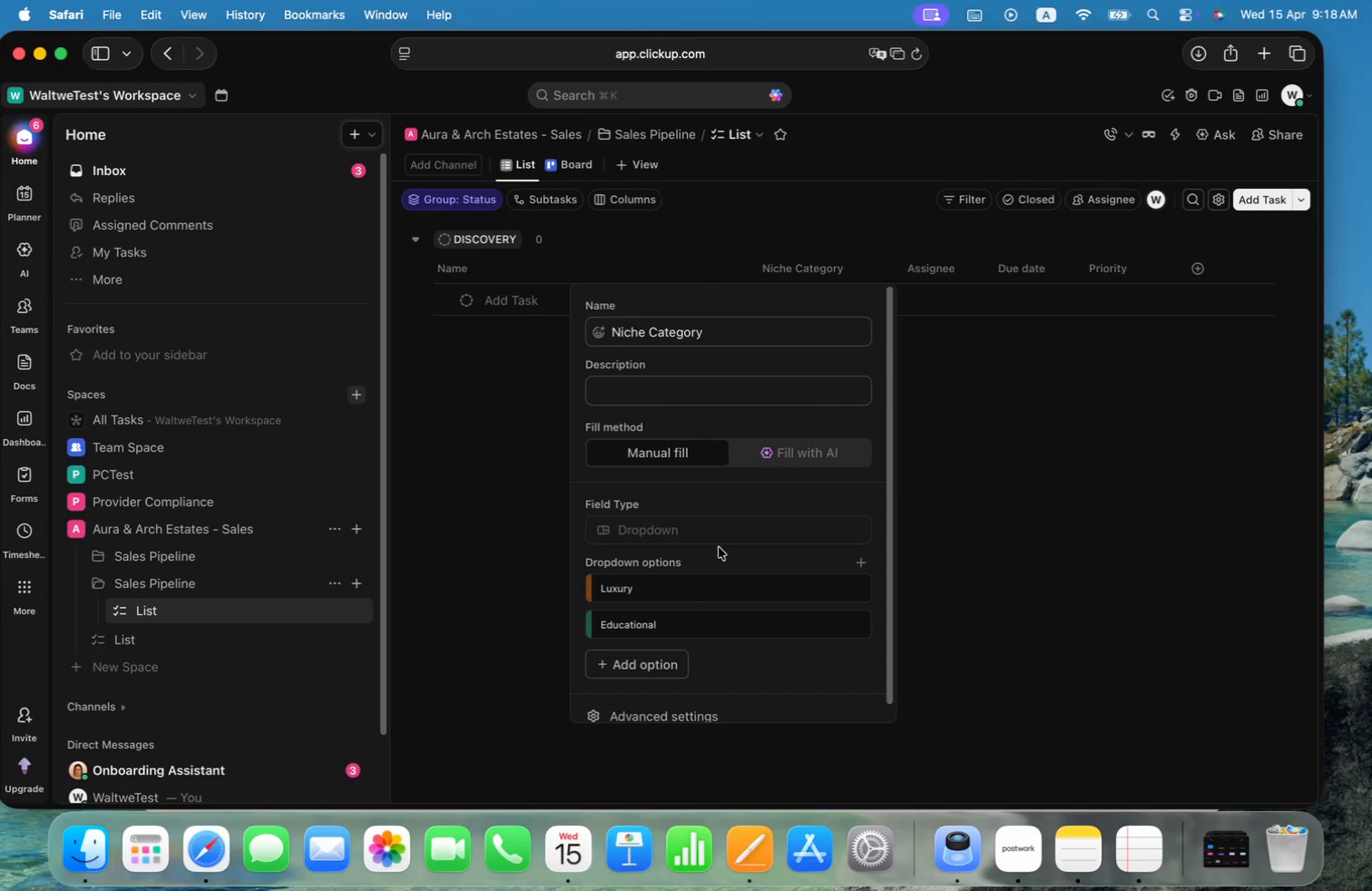 
left_click([673, 626])
 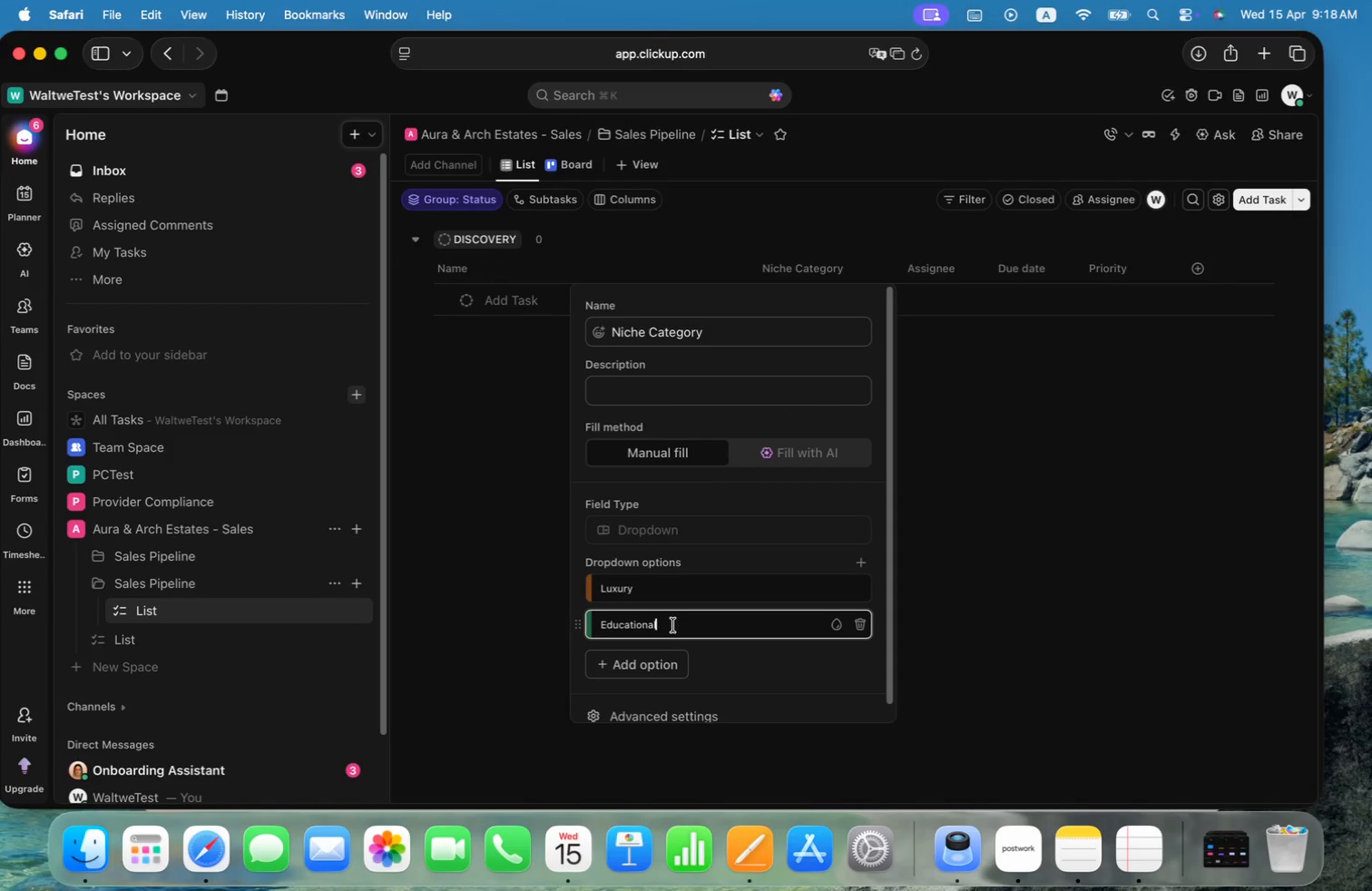 
key(Meta+Shift+ArrowUp)
 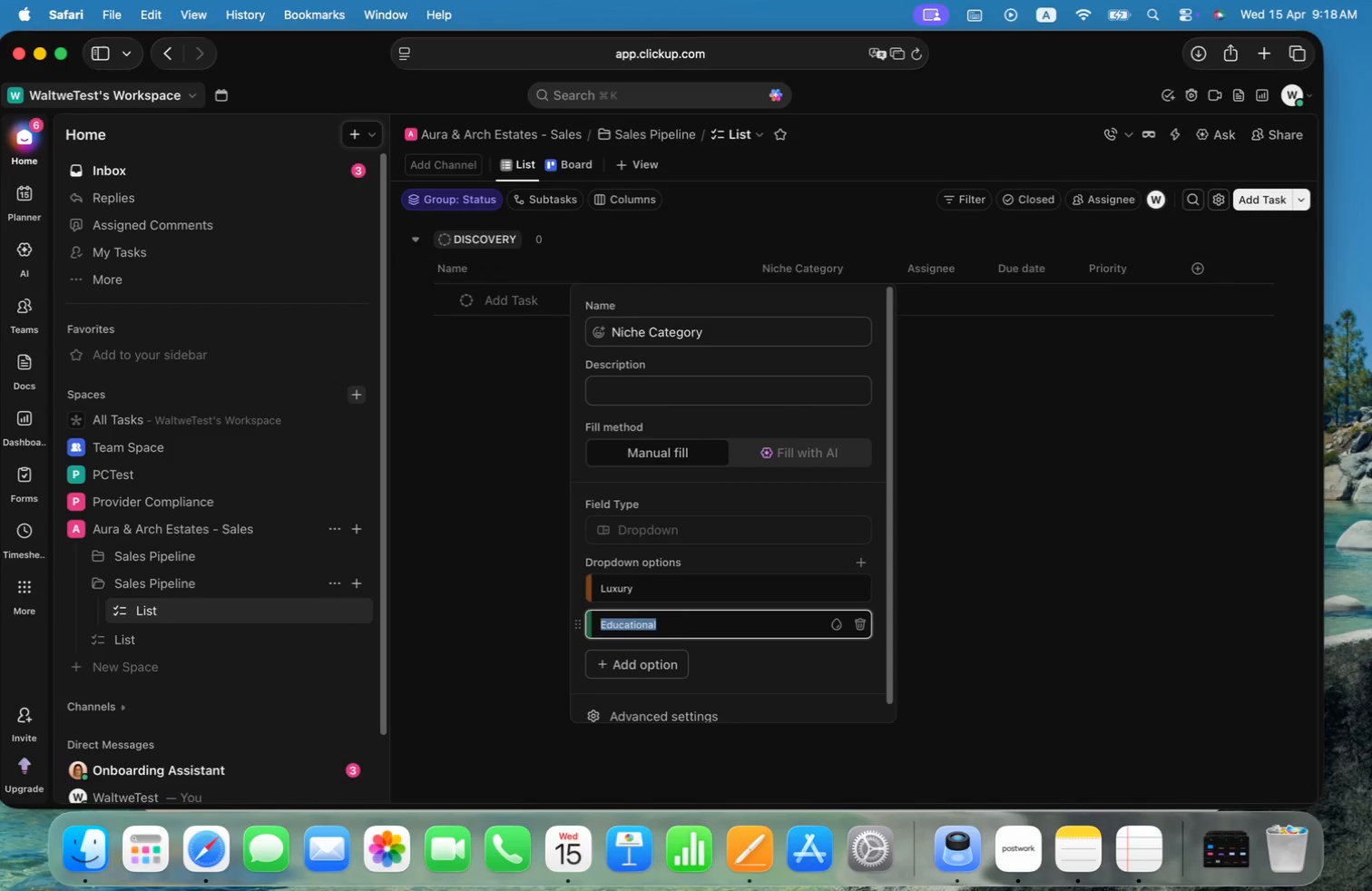 
key(Meta+V)
 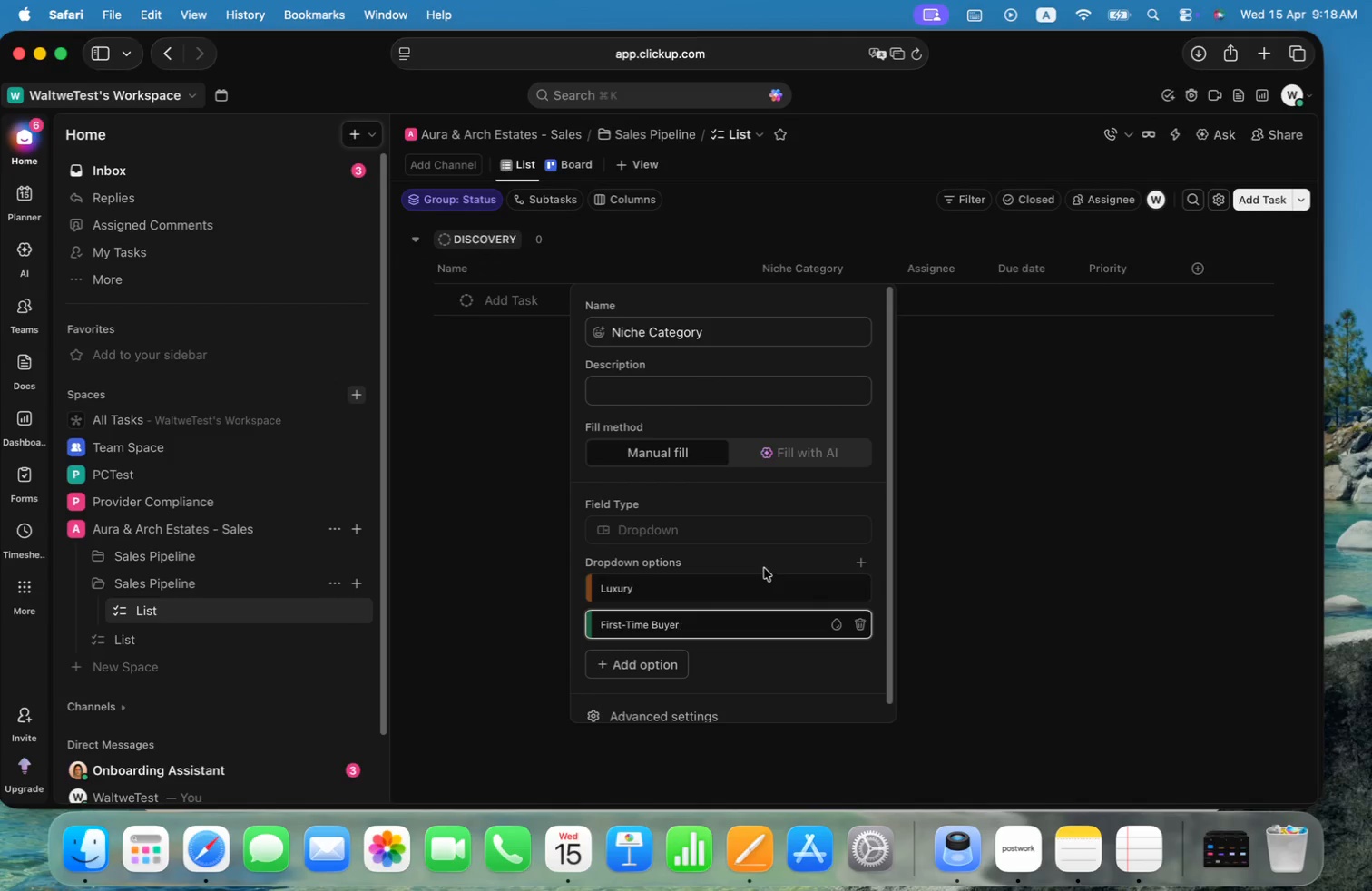 
left_click([790, 679])
 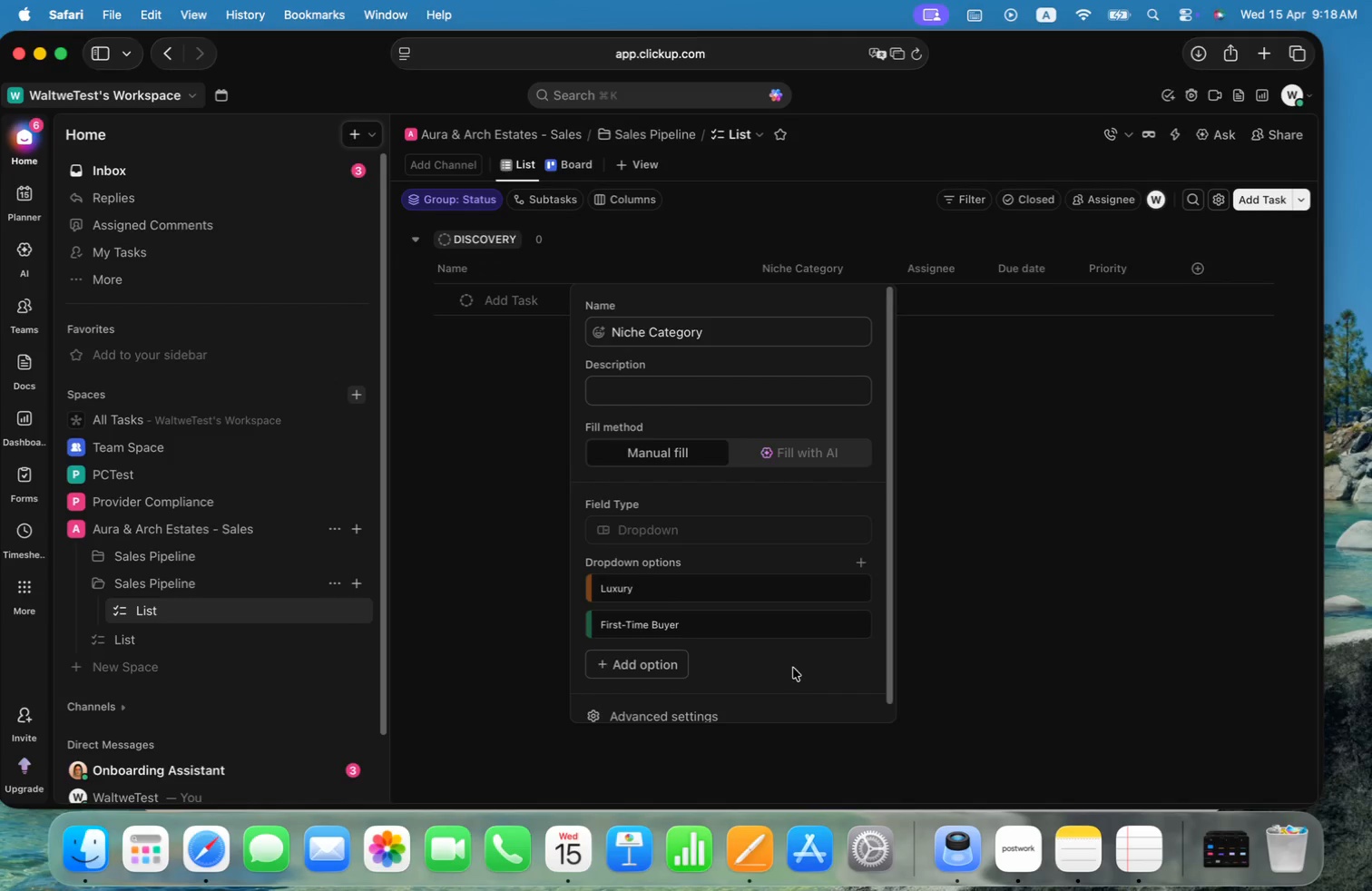 
scroll: coordinate [793, 664], scroll_direction: down, amount: 30.0
 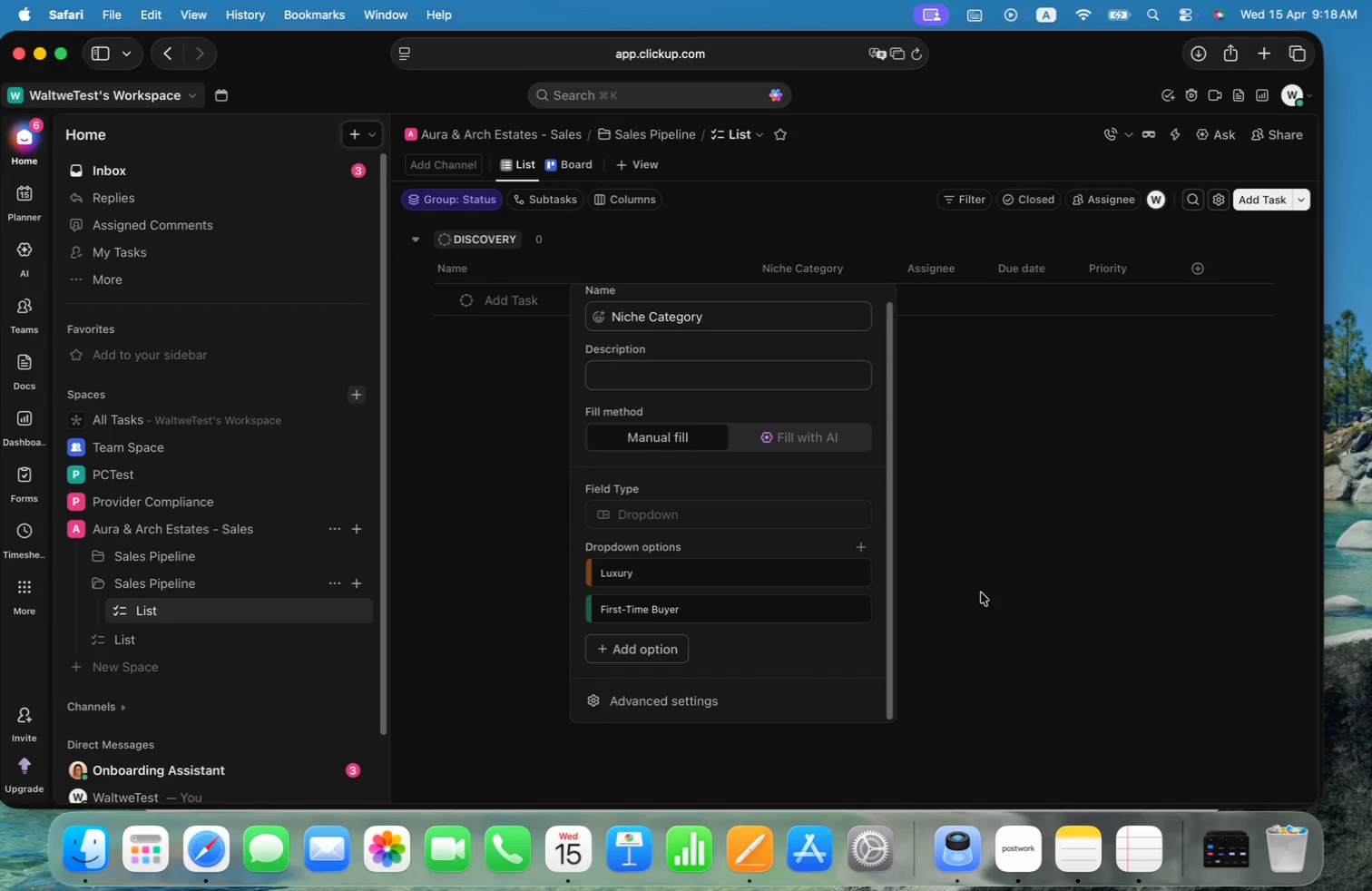 
left_click([981, 592])
 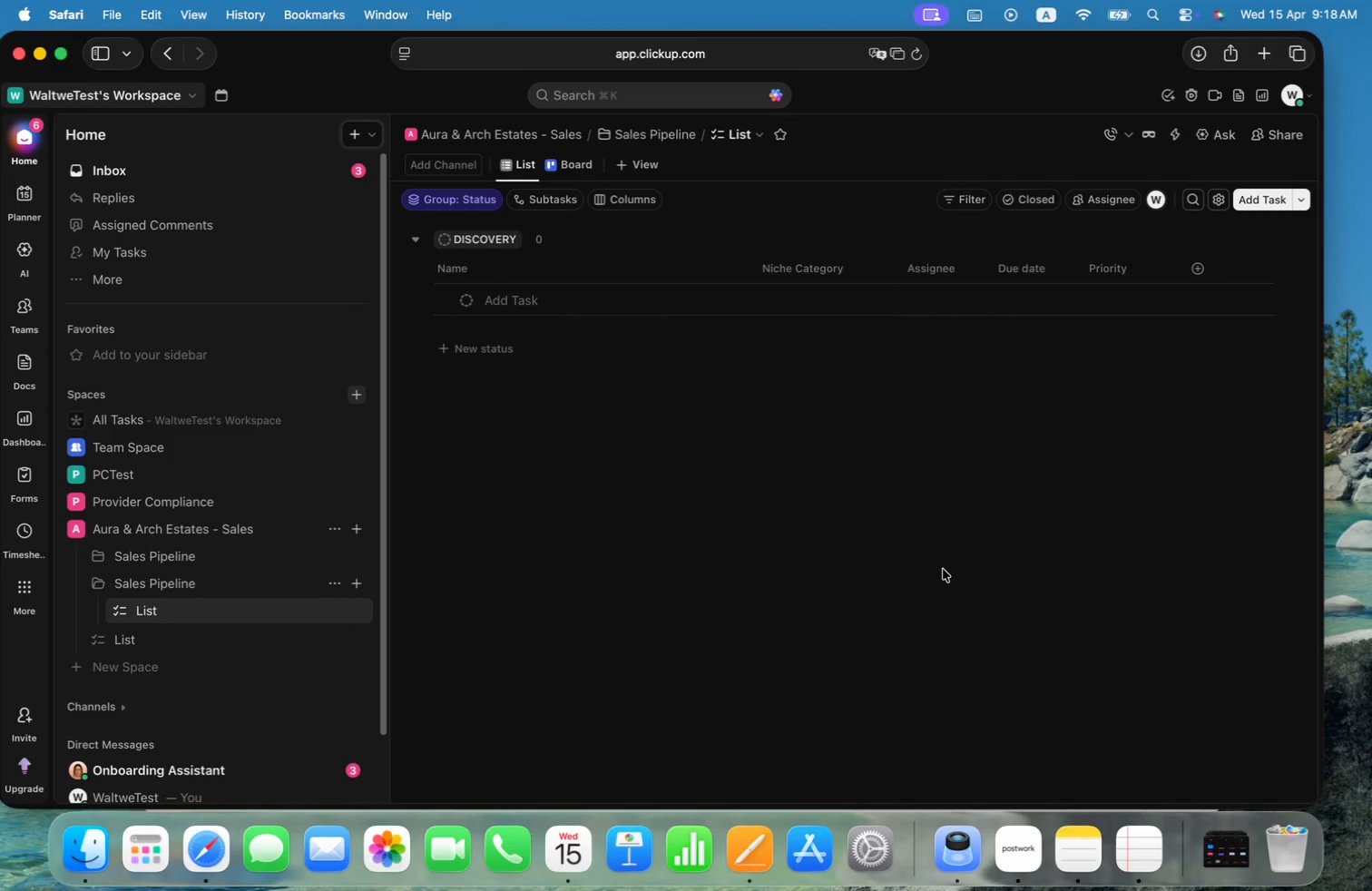 
key(Meta+CommandLeft)
 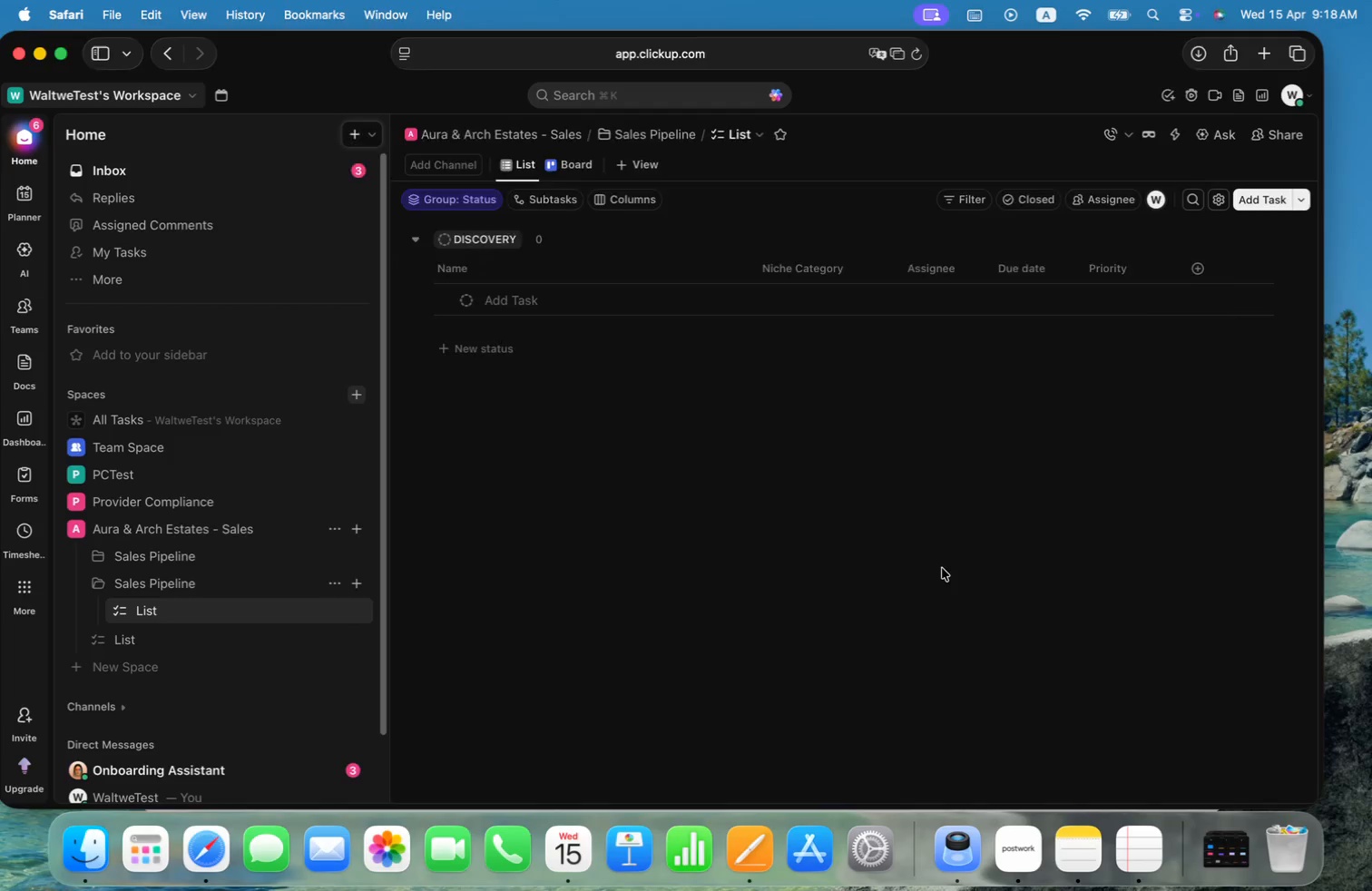 
key(Meta+Tab)
 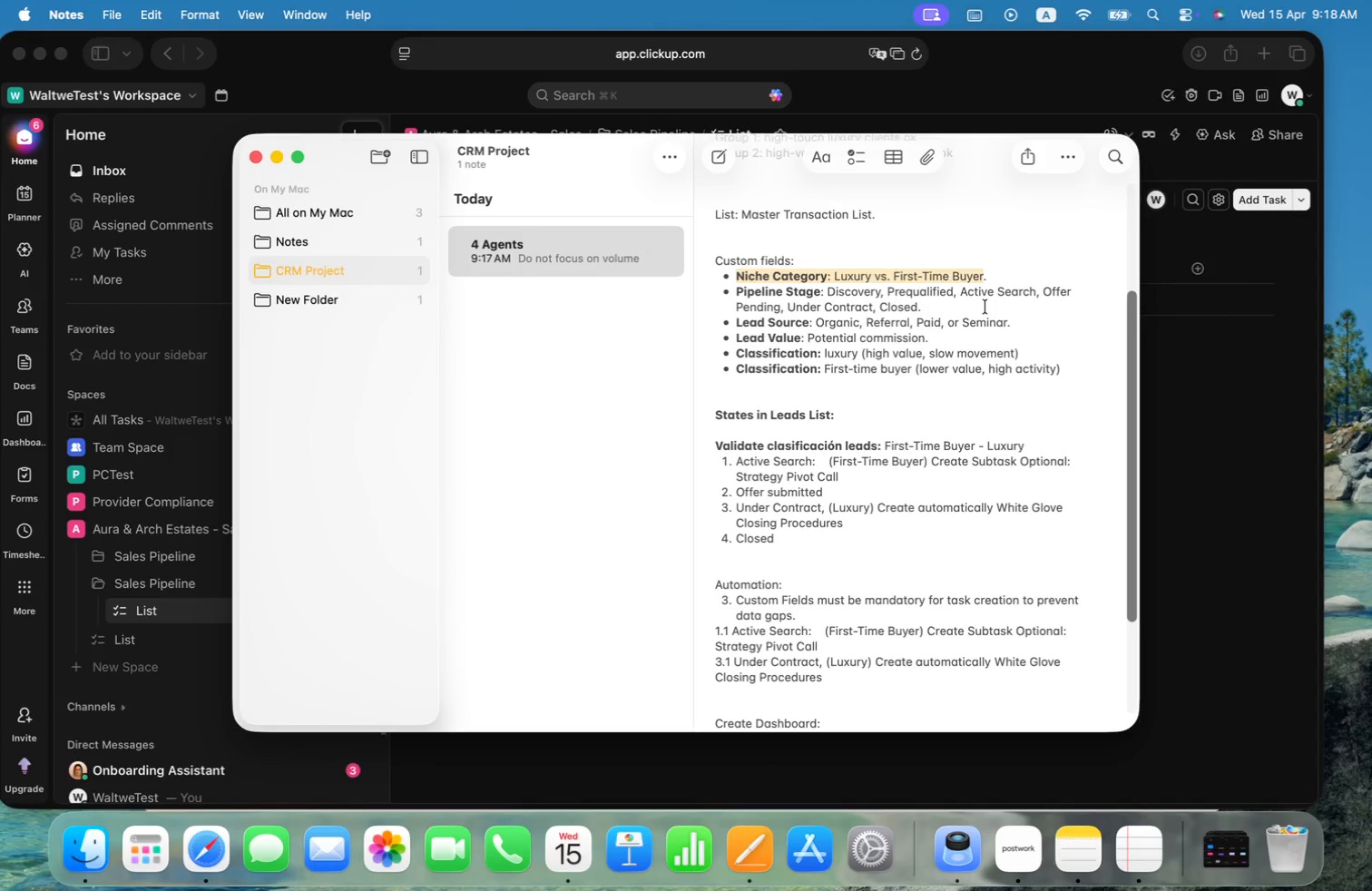 
left_click([995, 279])
 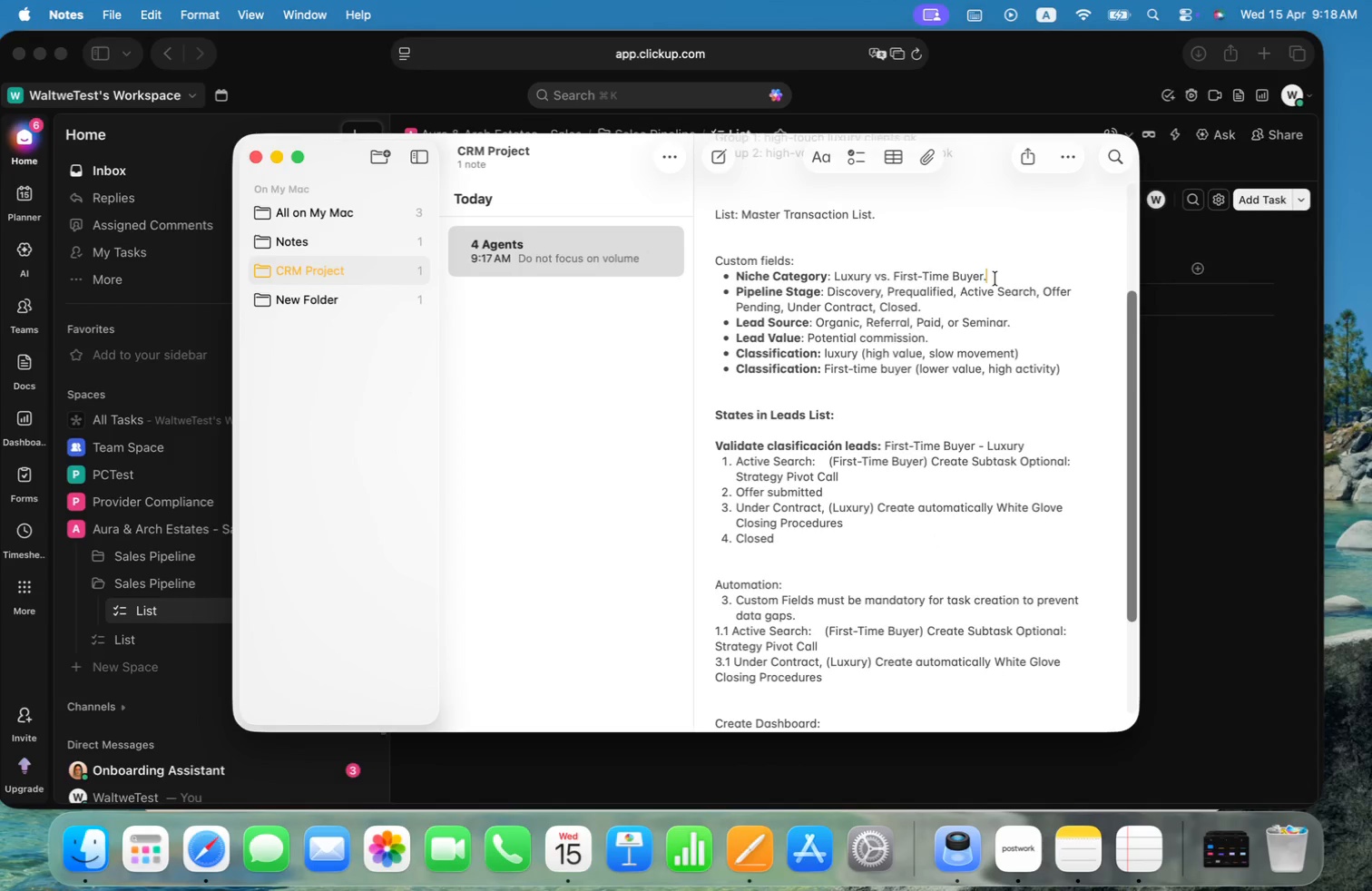 
type( ok)
 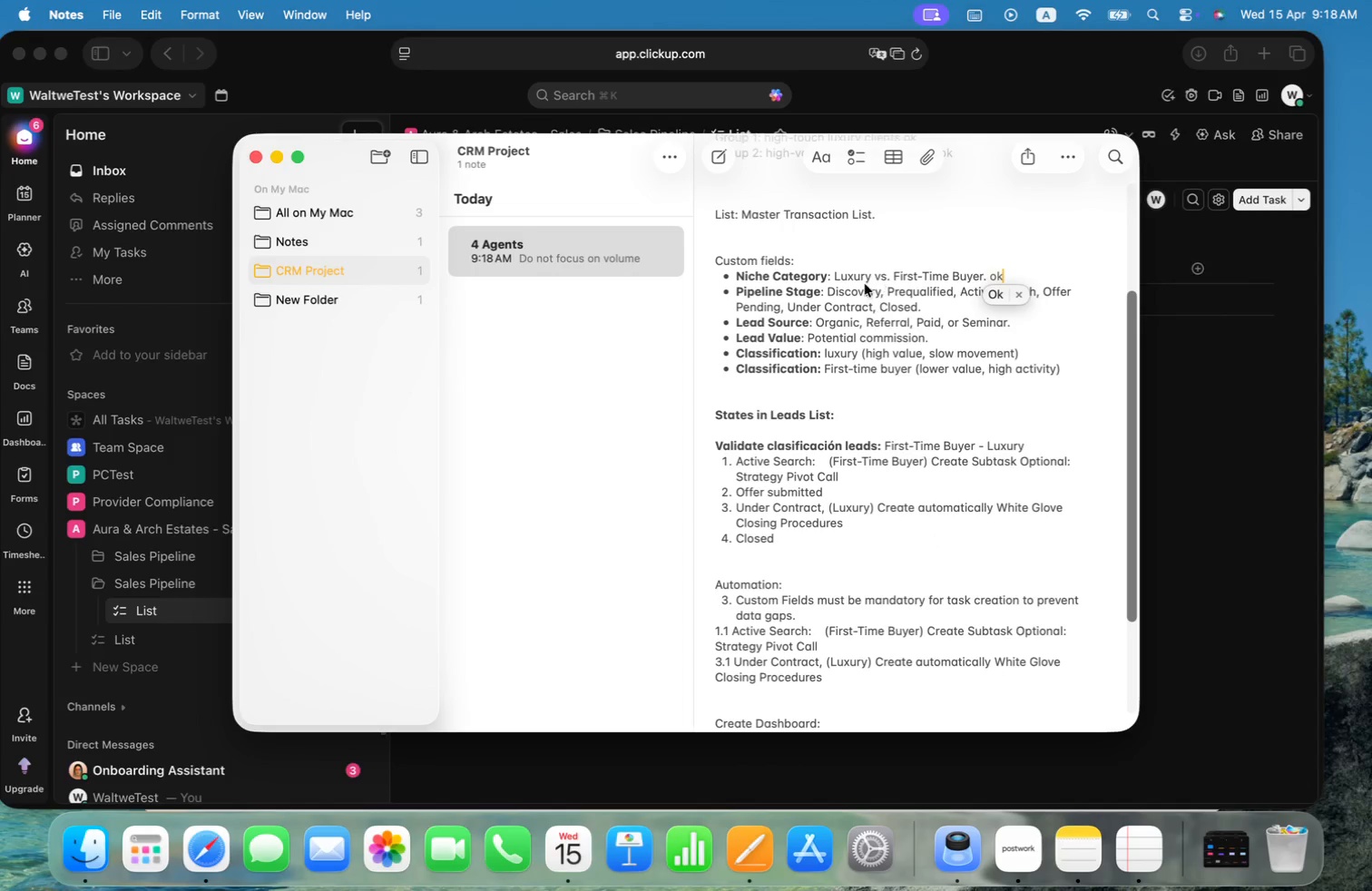 
left_click([821, 296])
 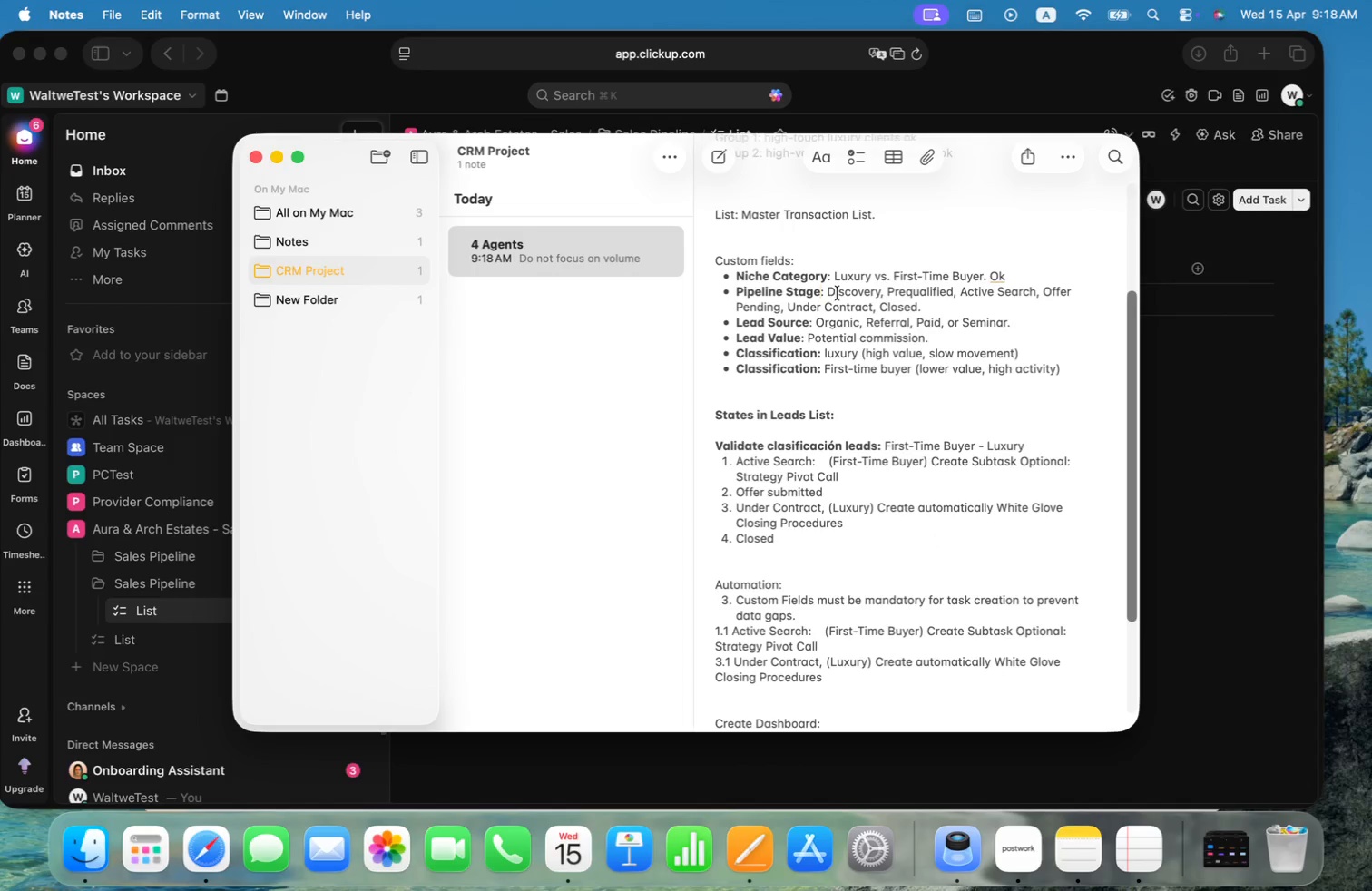 
left_click_drag(start_coordinate=[829, 292], to_coordinate=[880, 289])
 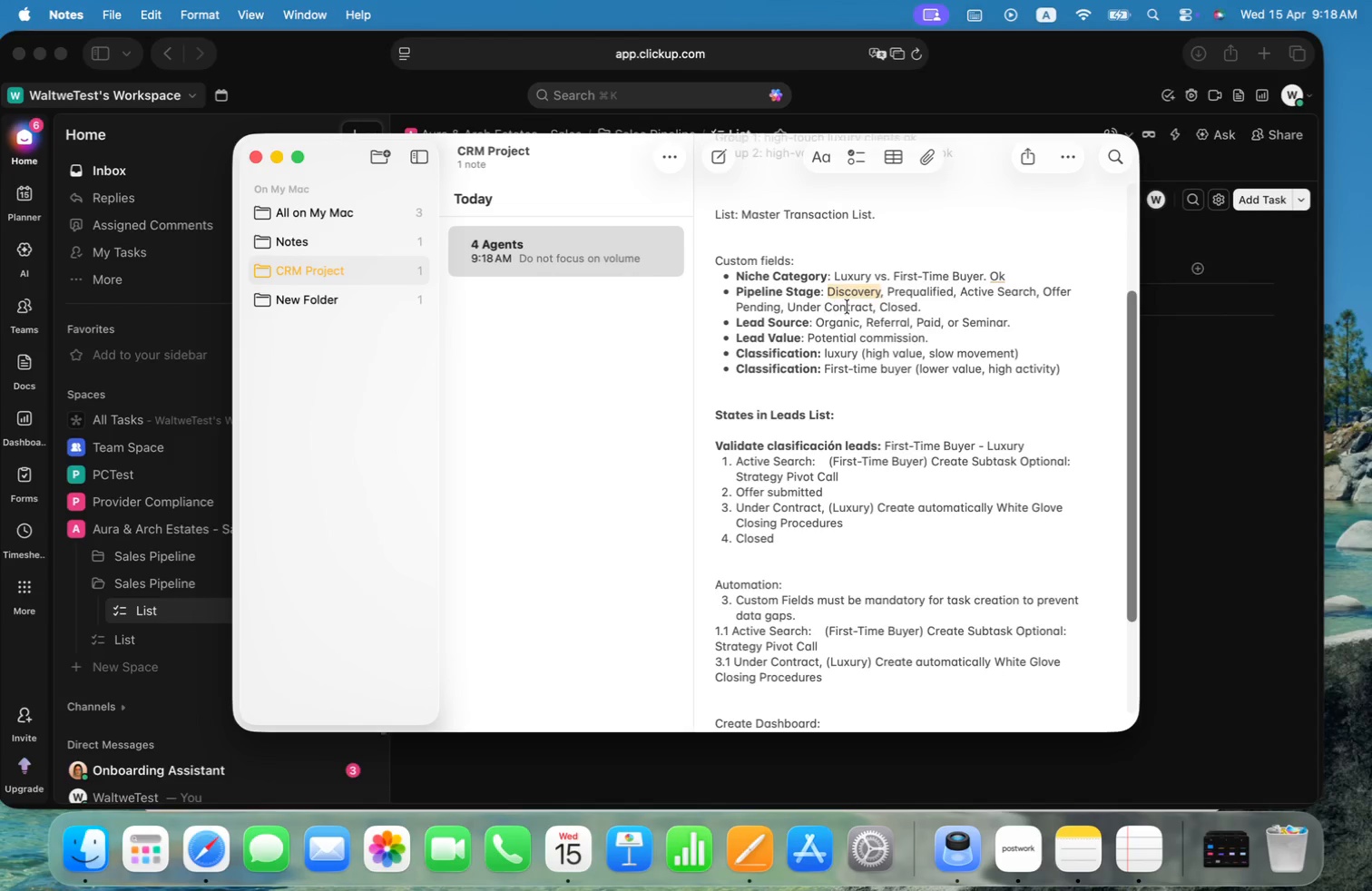 
wait(5.41)
 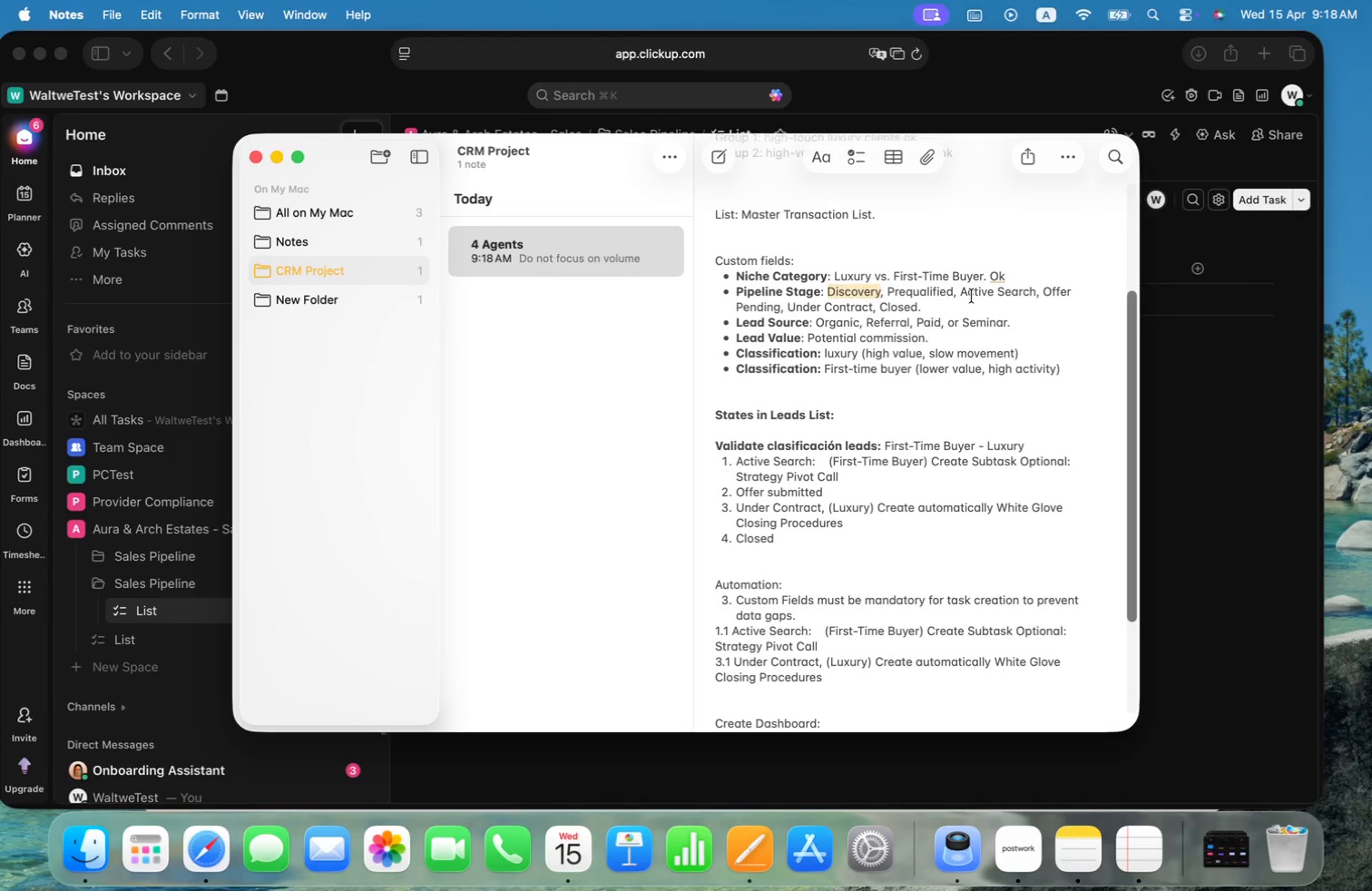 
left_click([944, 308])
 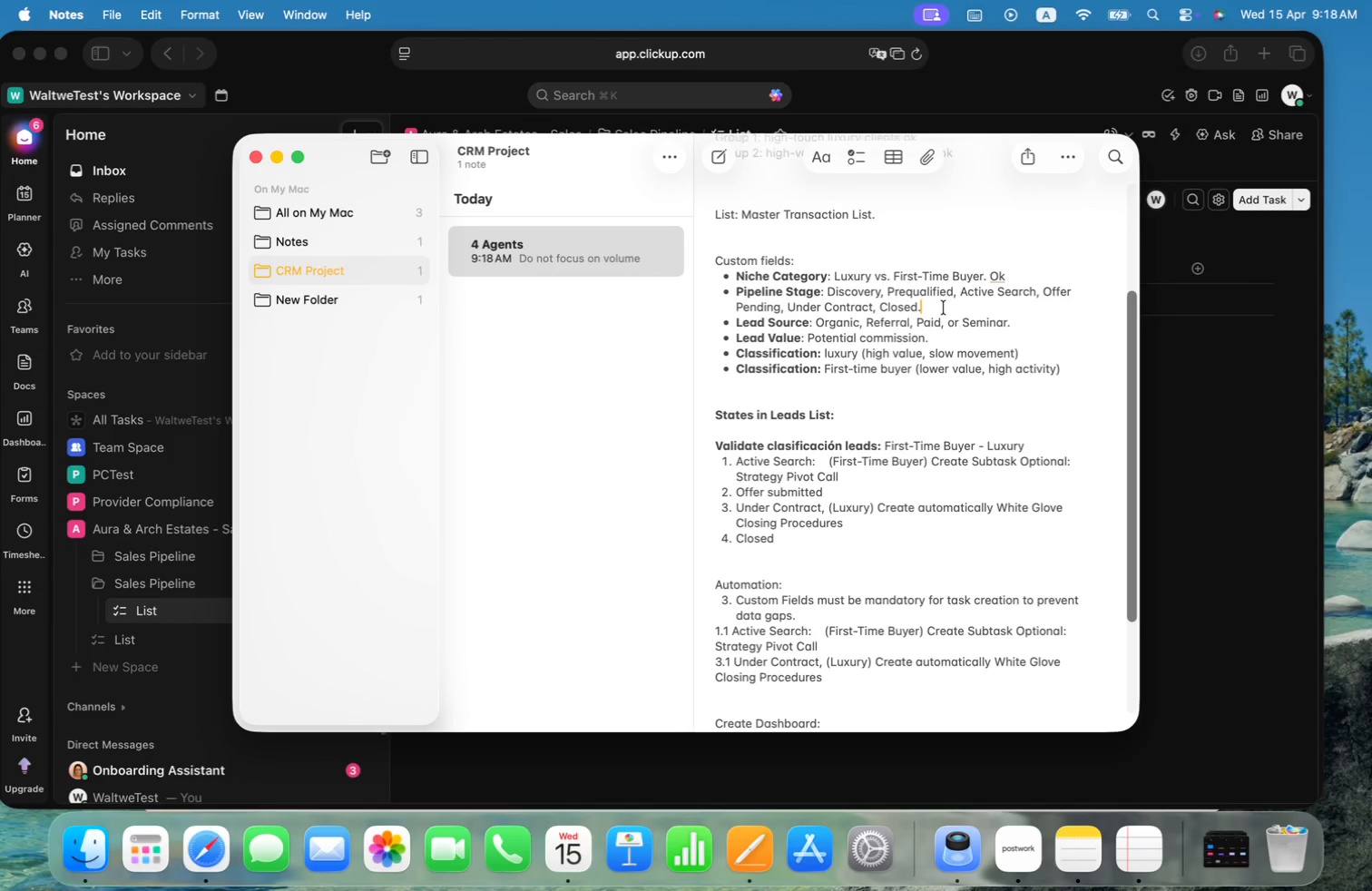 
type( ok)
 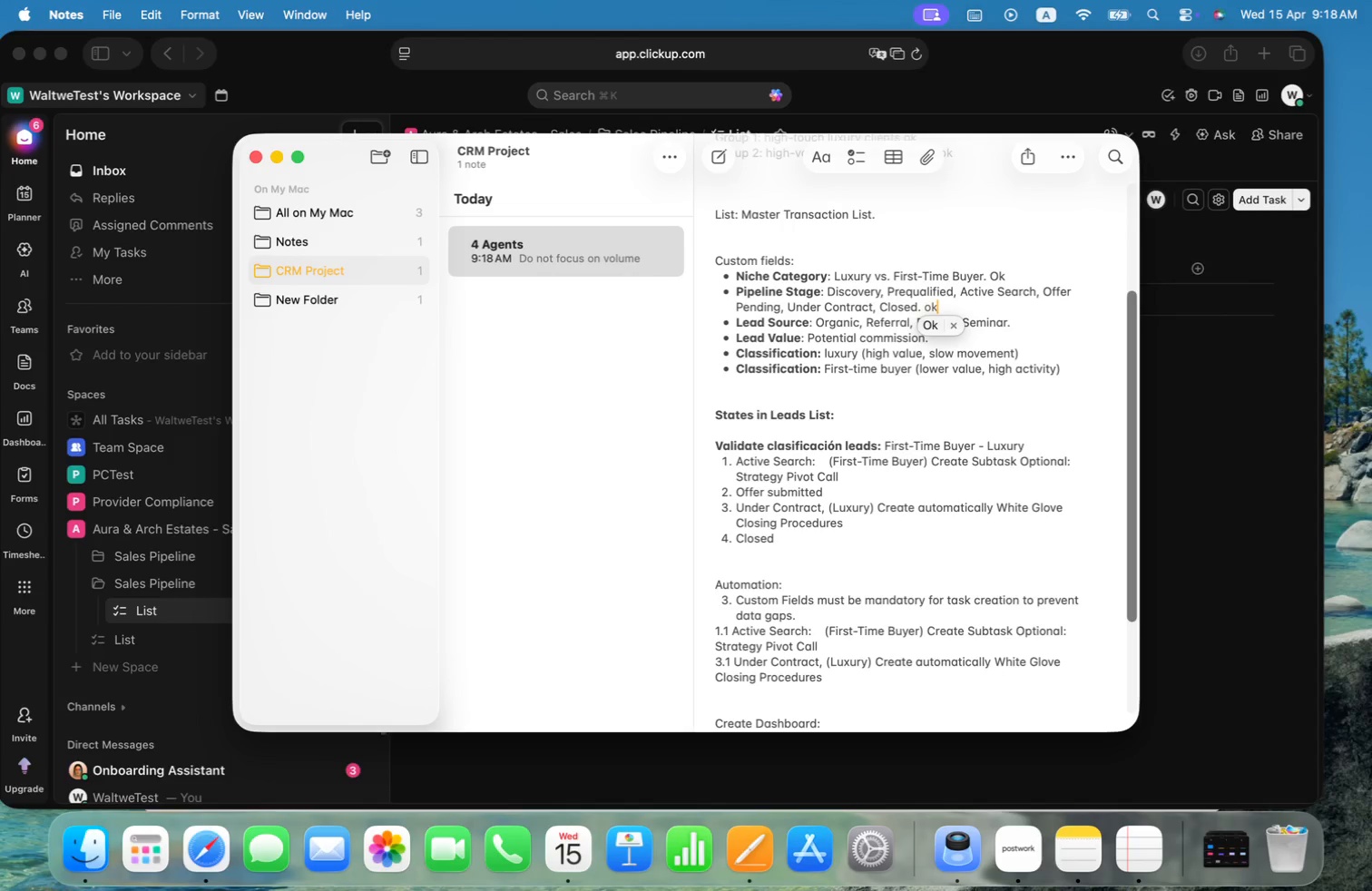 
key(Enter)
 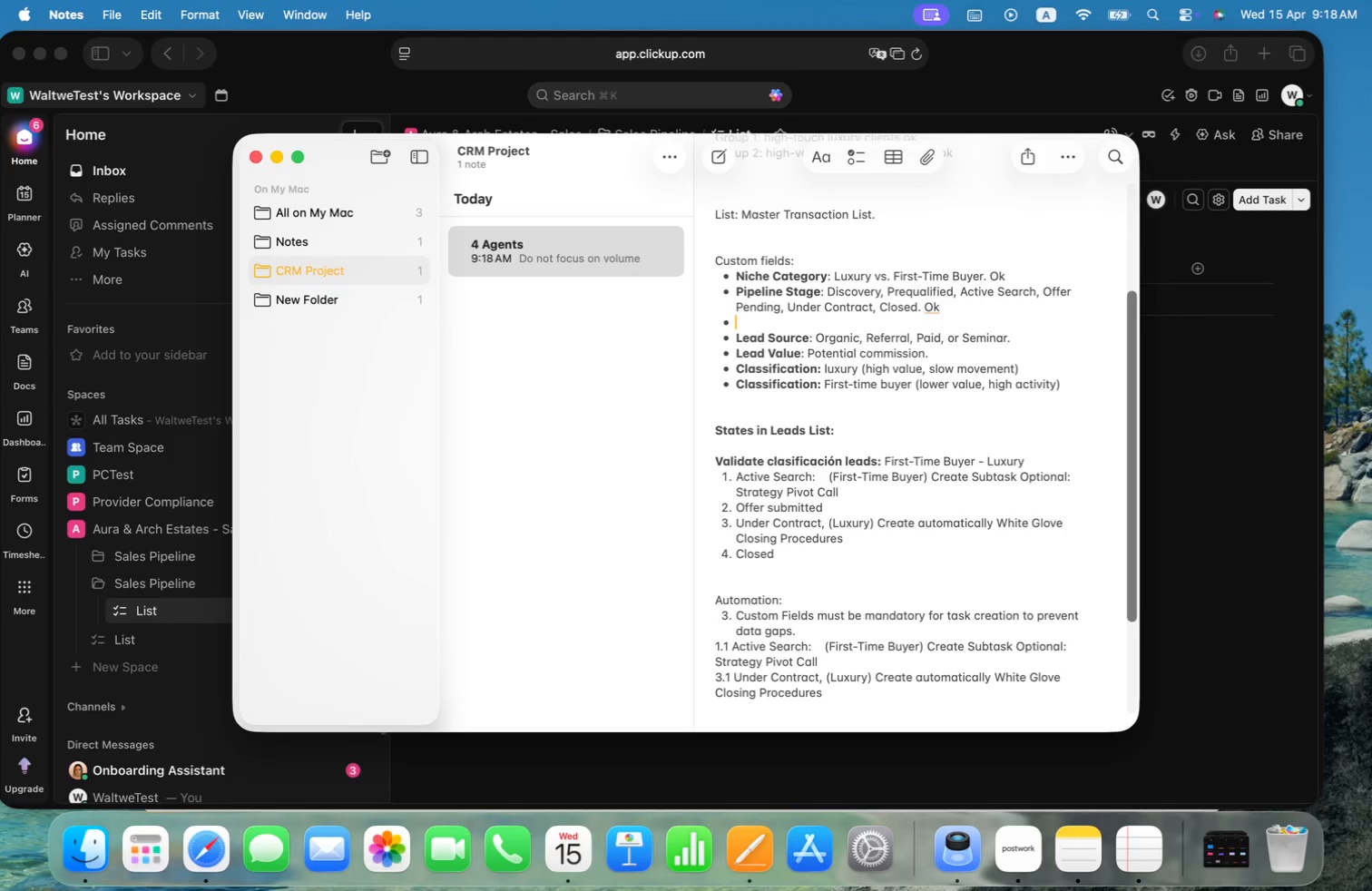 
key(Backspace)
 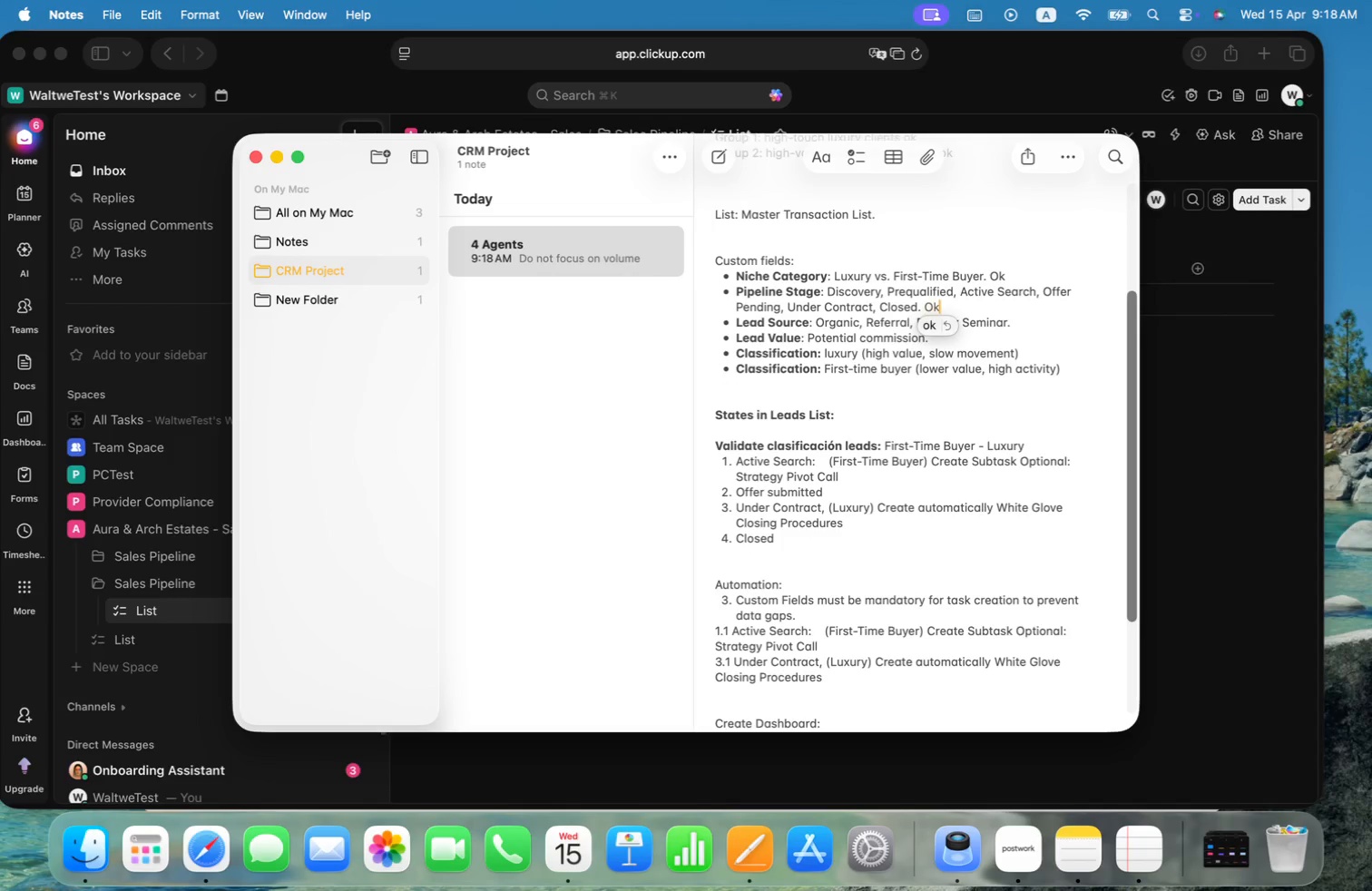 
key(ArrowDown)
 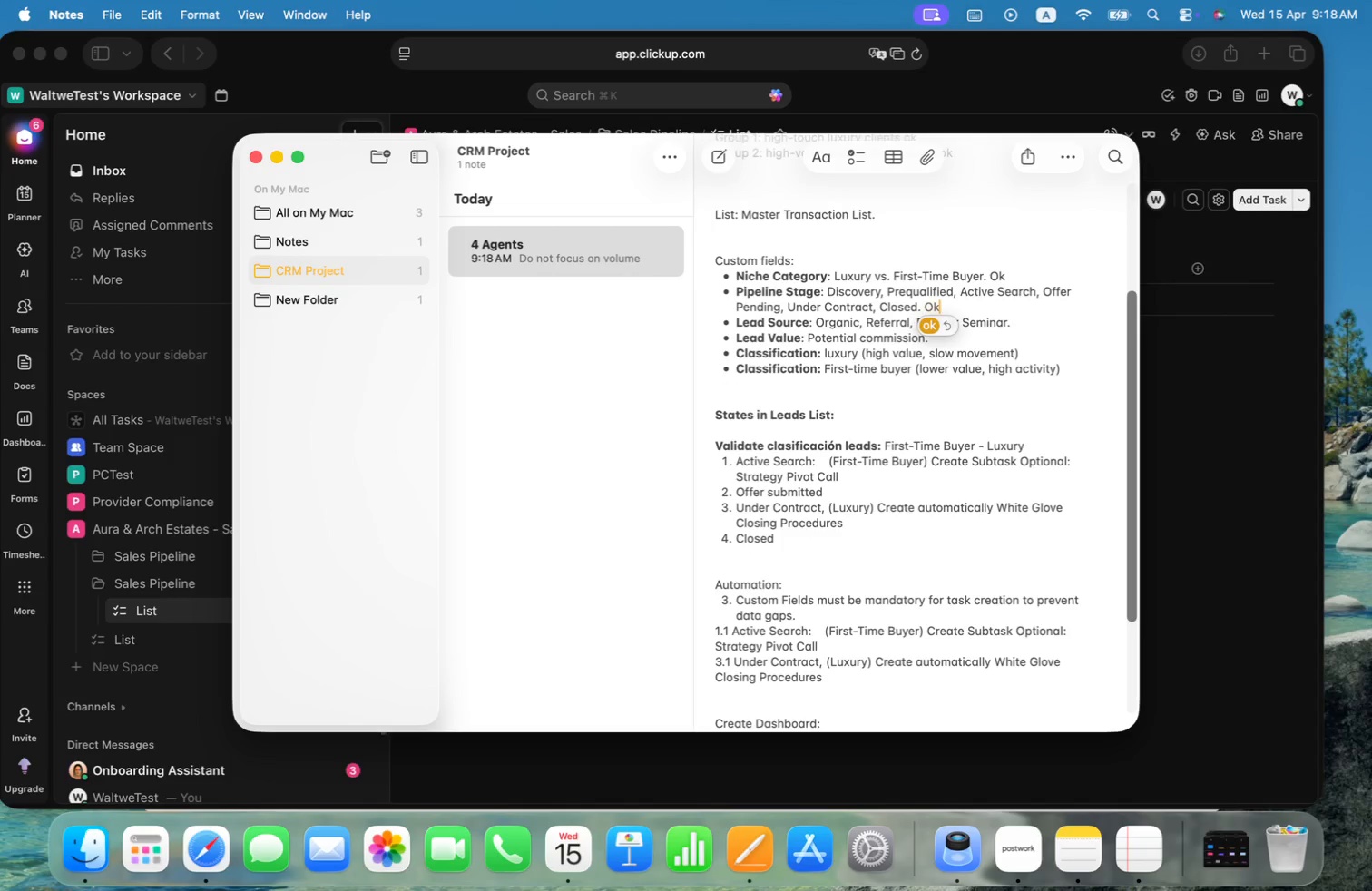 
key(Enter)
 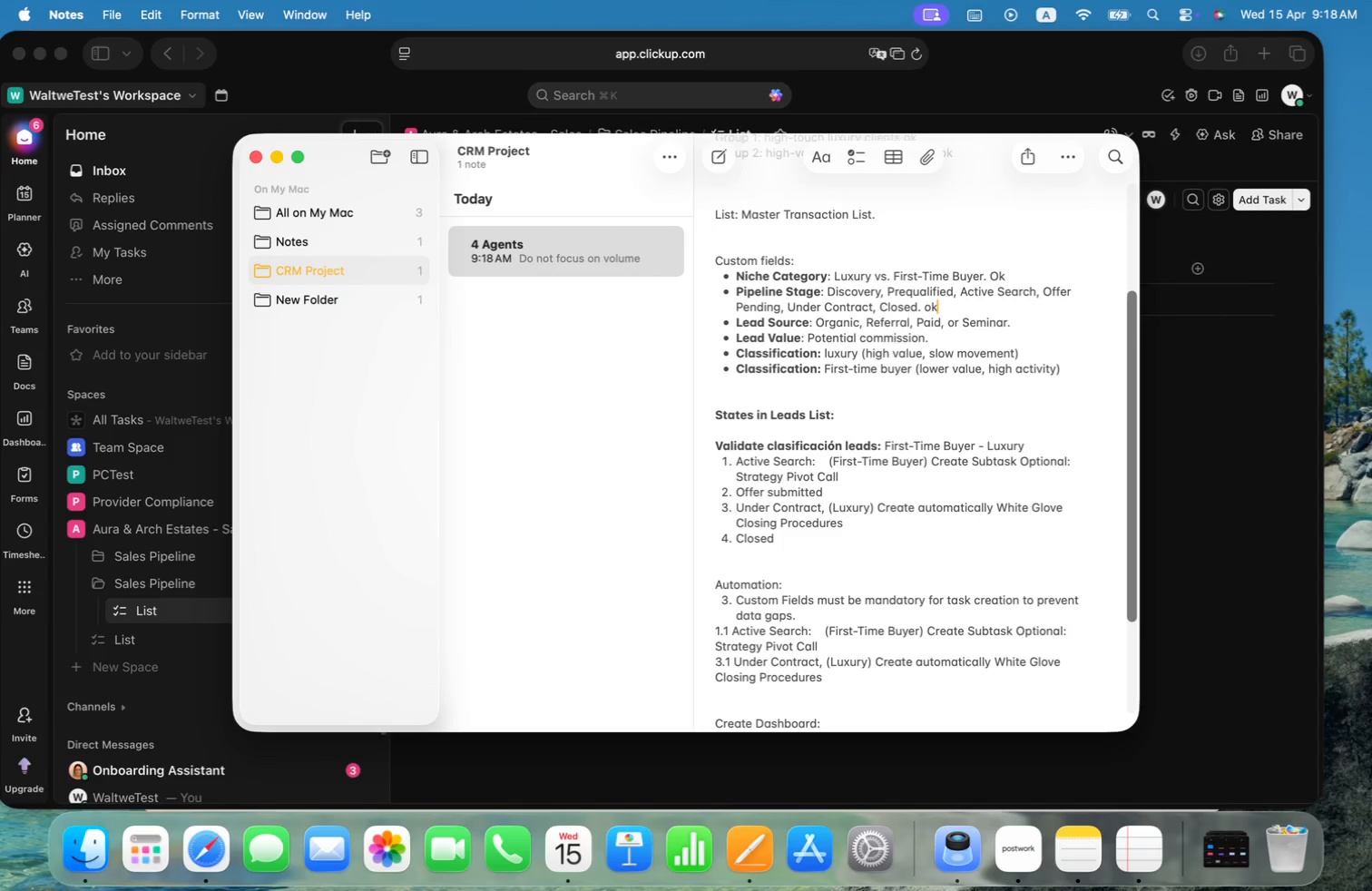 
key(ArrowDown)
 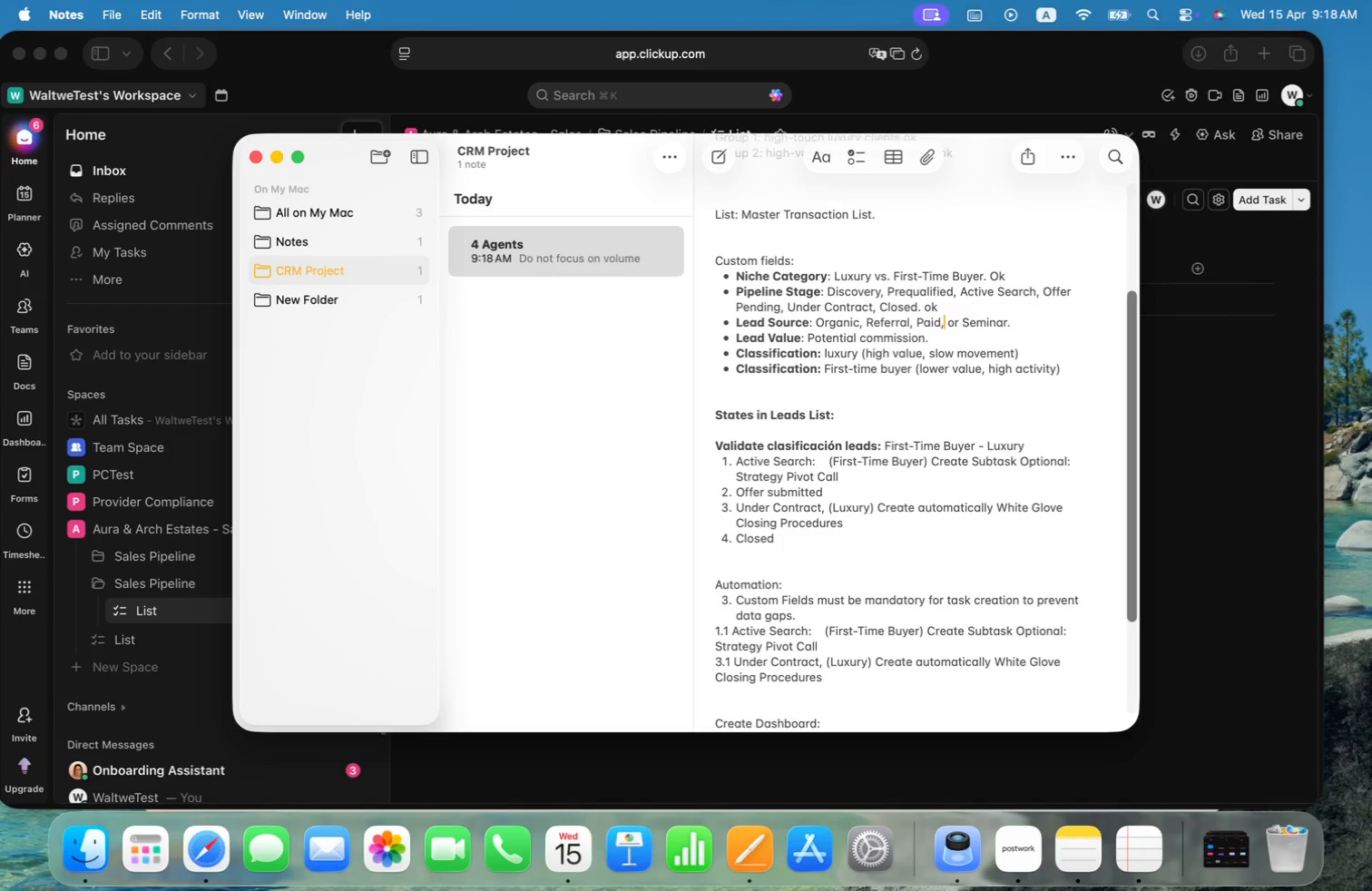 
hold_key(key=ArrowRight, duration=0.42)
 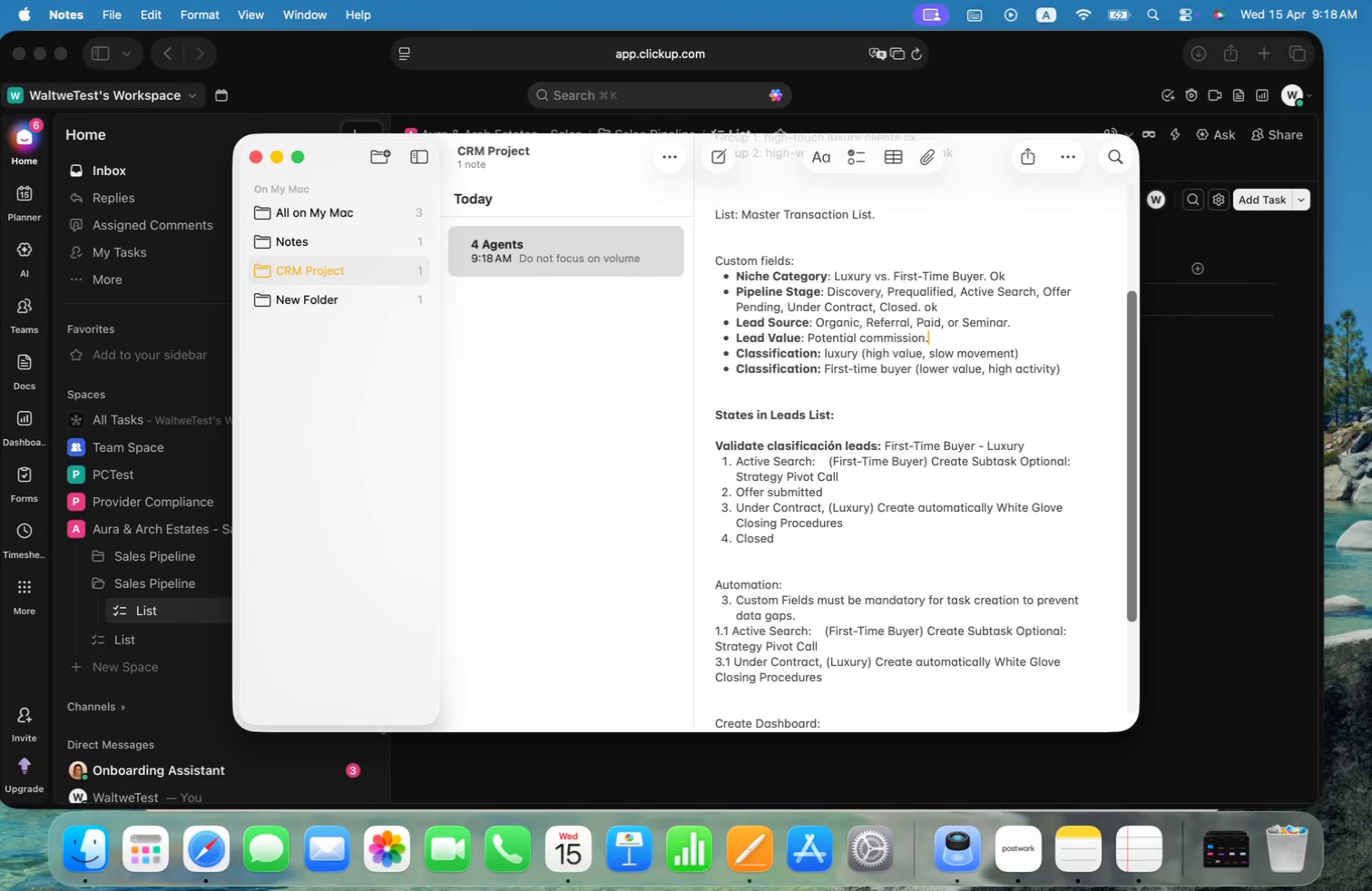 
hold_key(key=CommandLeft, duration=0.39)
 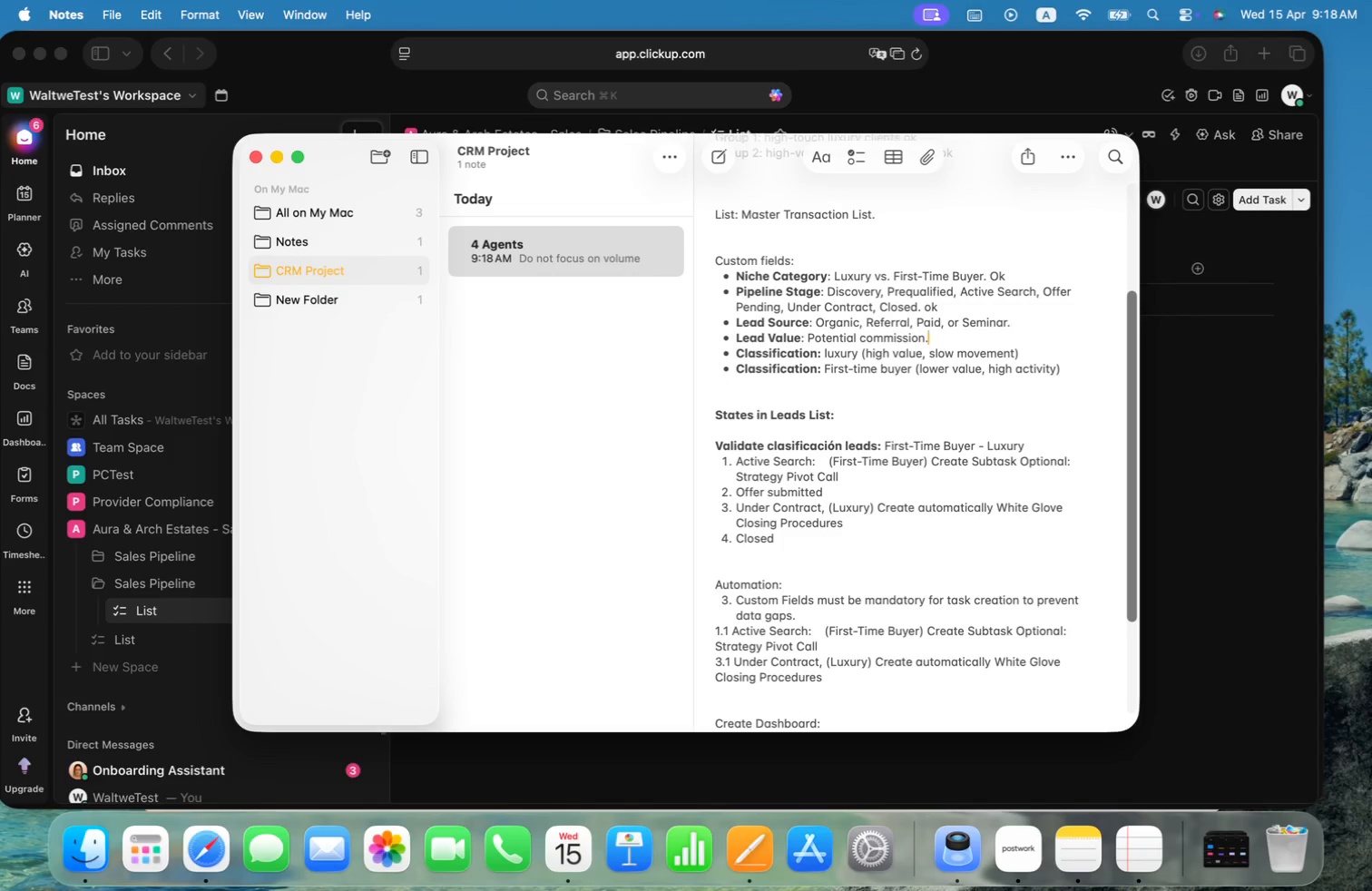 
key(ArrowDown)
 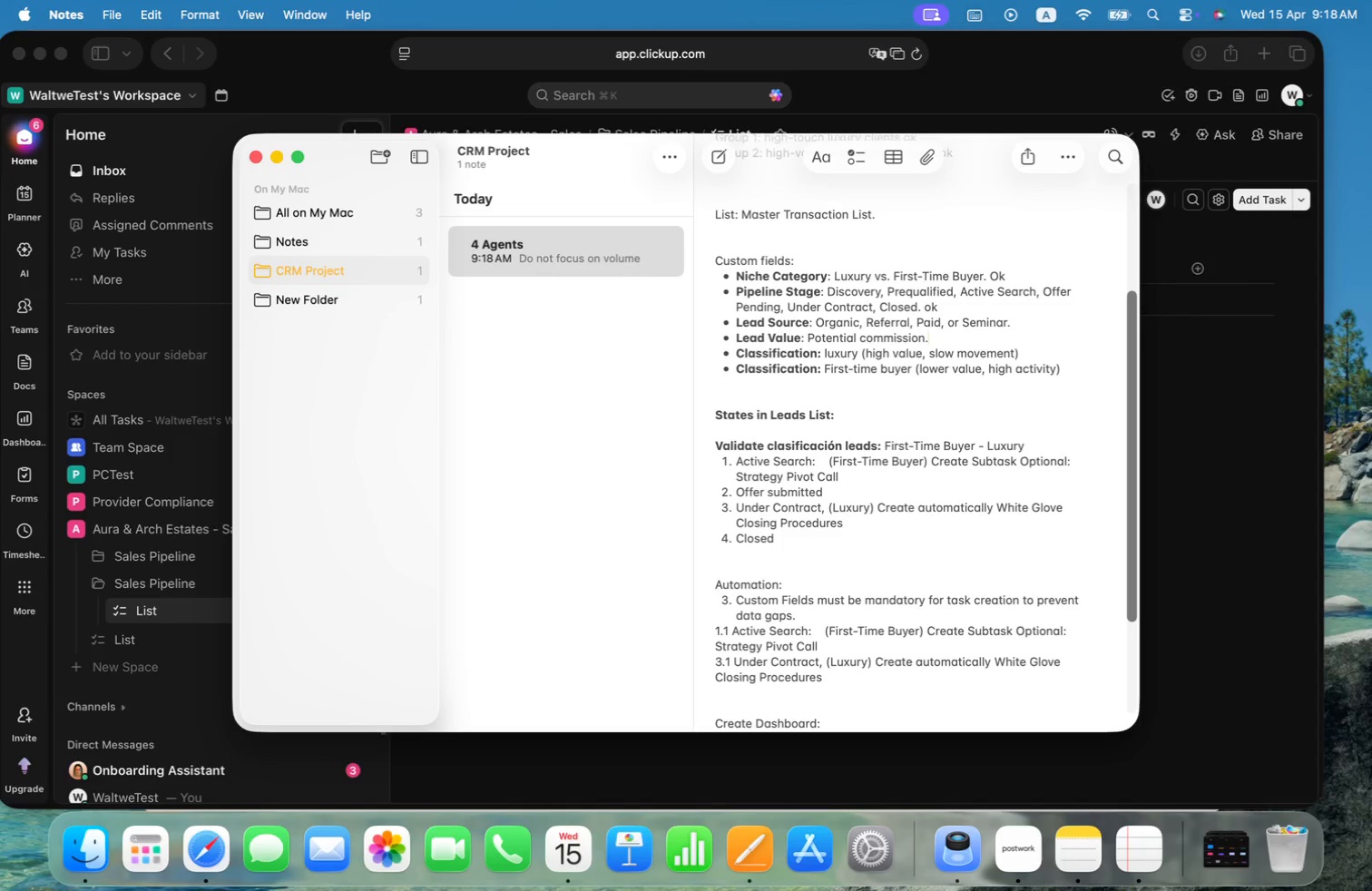 
key(ArrowUp)
 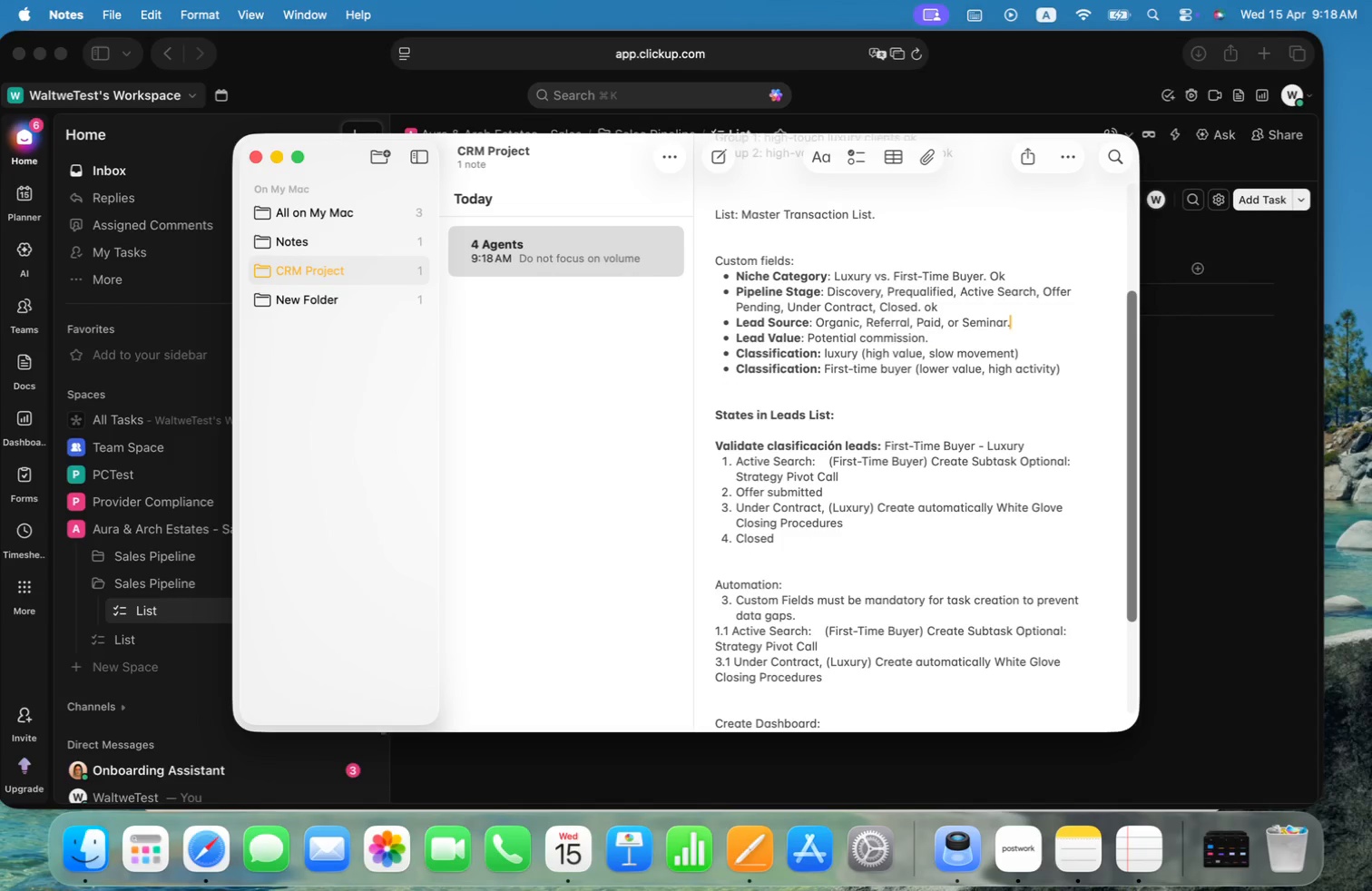 
hold_key(key=CommandLeft, duration=0.3)
 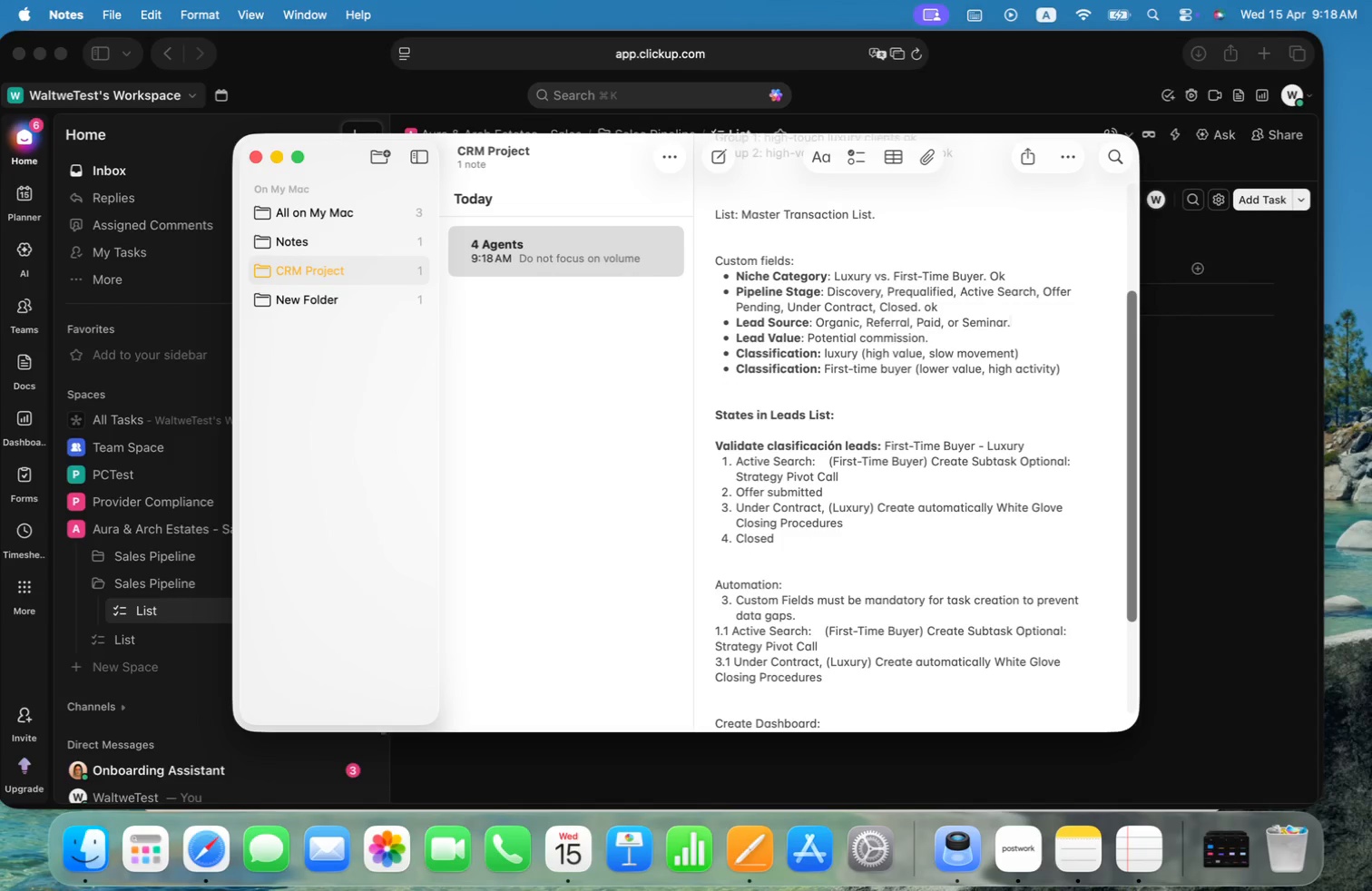 
key(Space)
 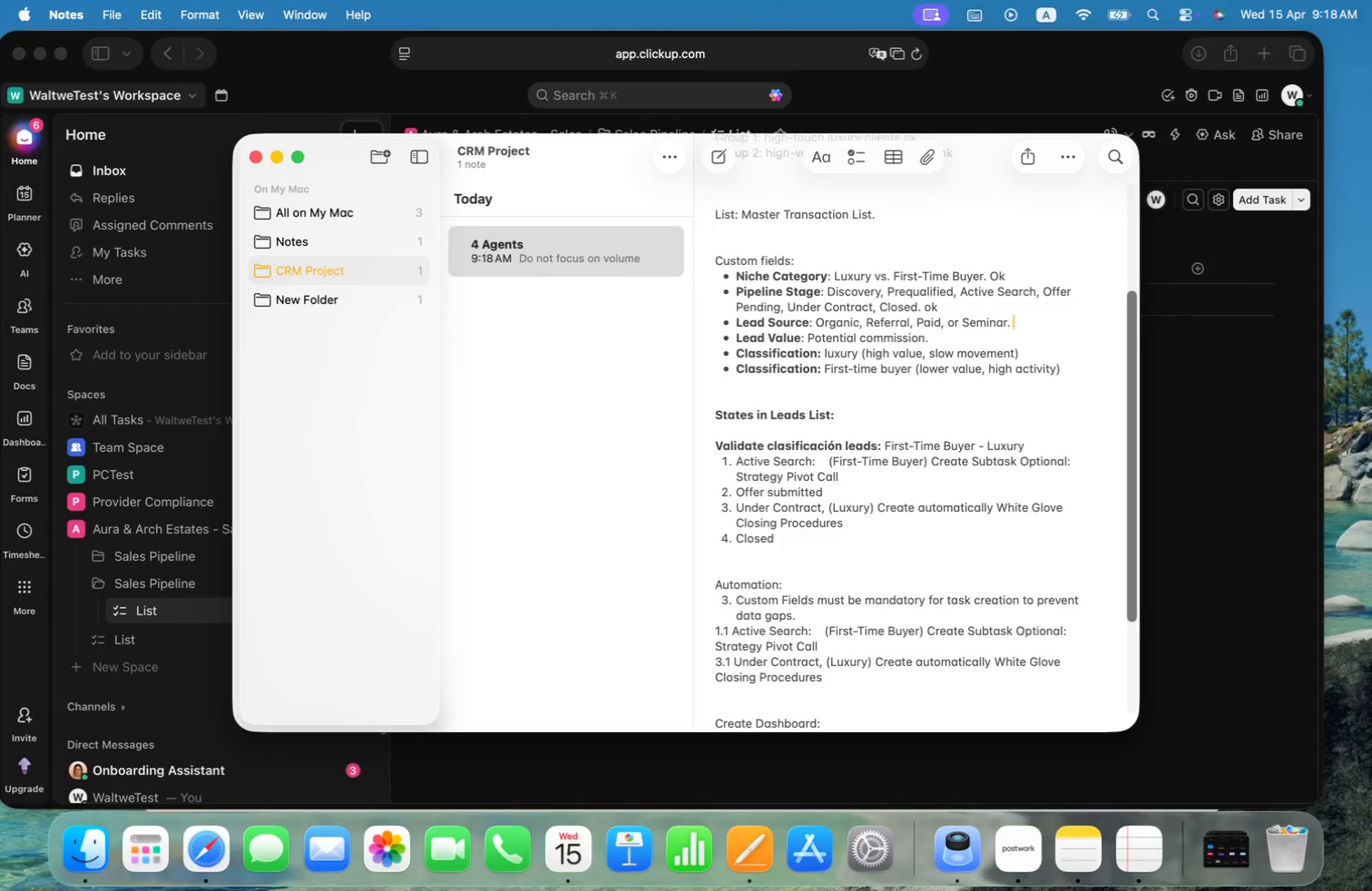 
key(Meta+CommandLeft)
 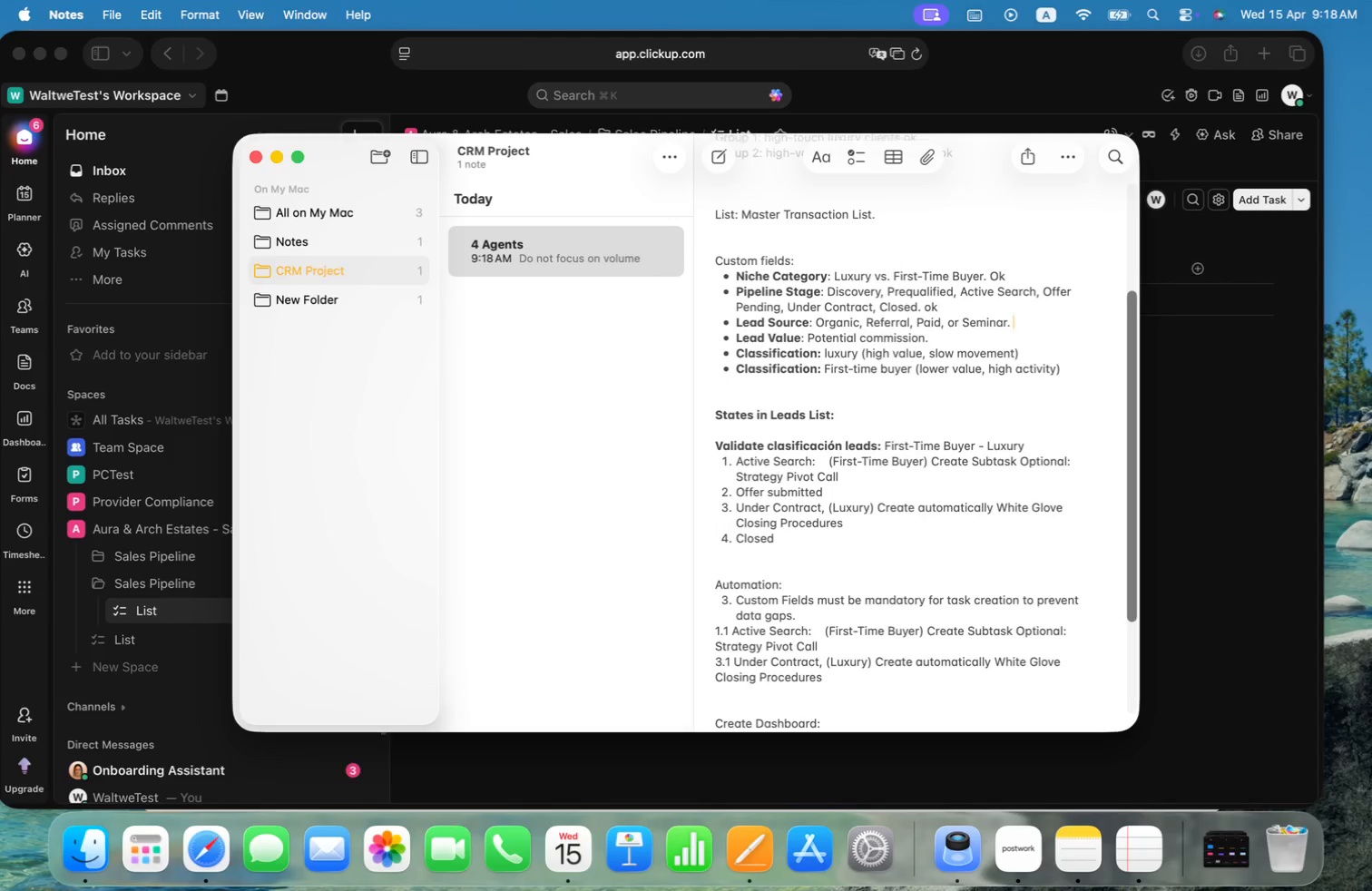 
key(Meta+Tab)
 